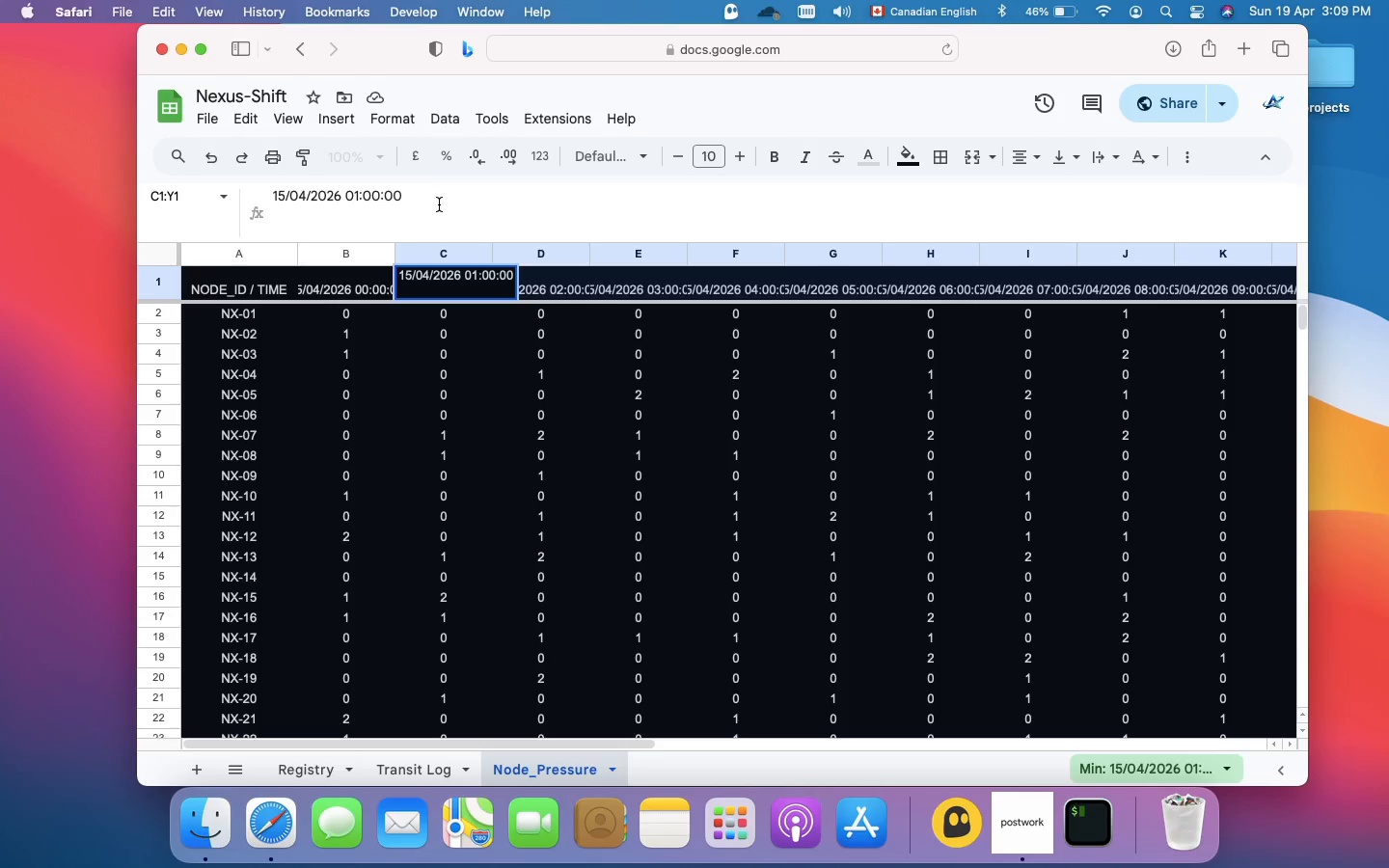 
left_click([439, 204])
 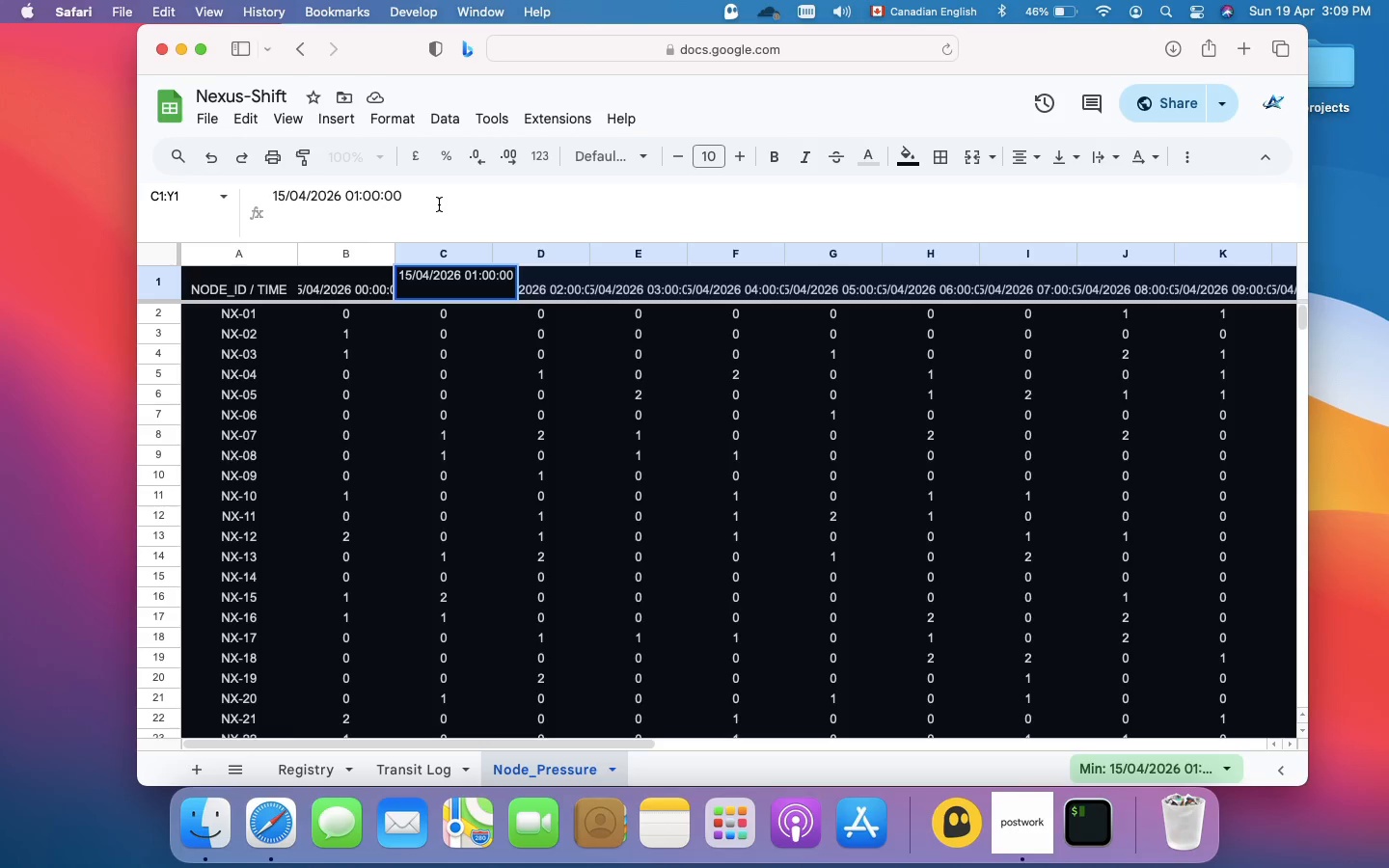 
key(Meta+A)
 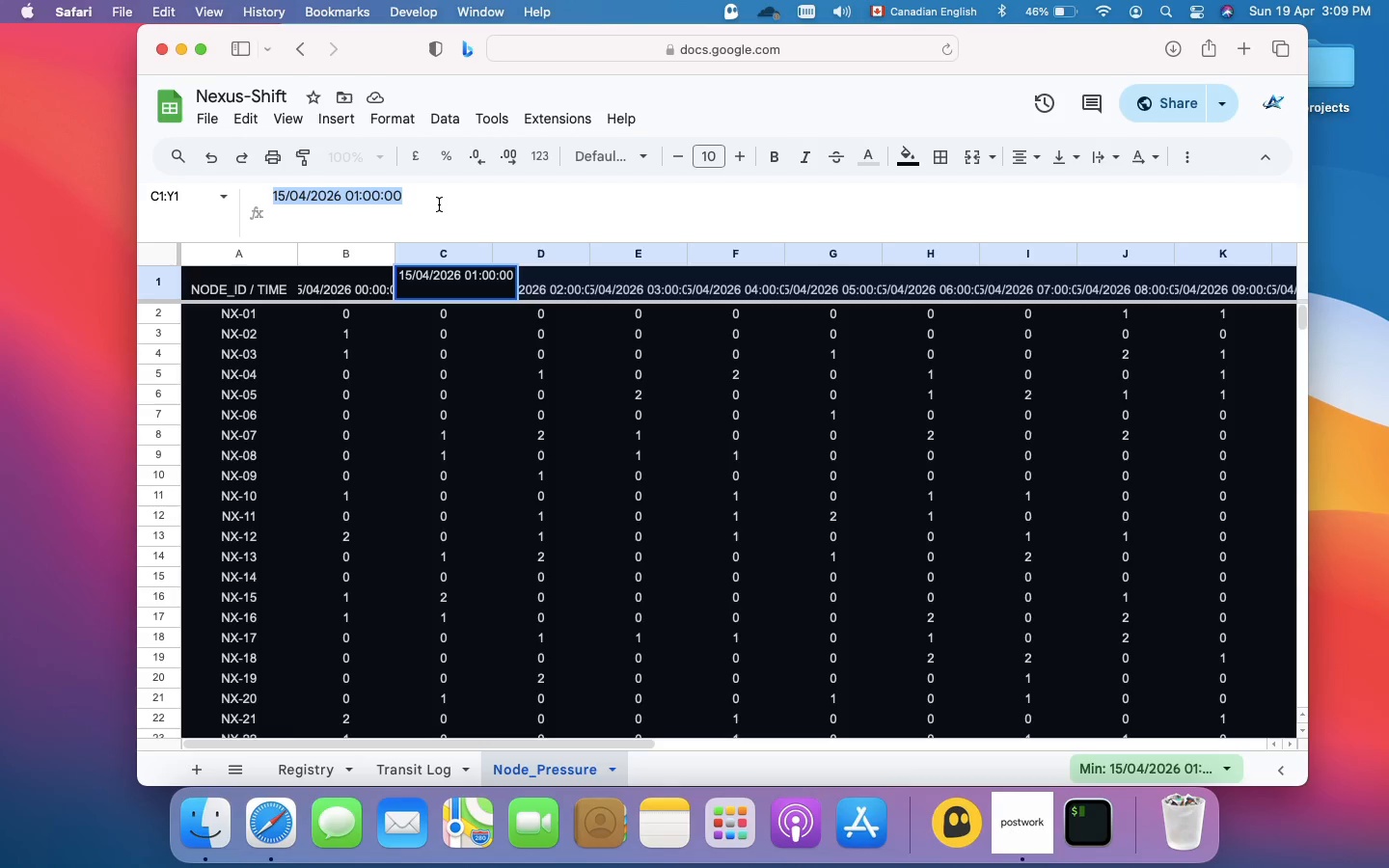 
key(Backspace)
 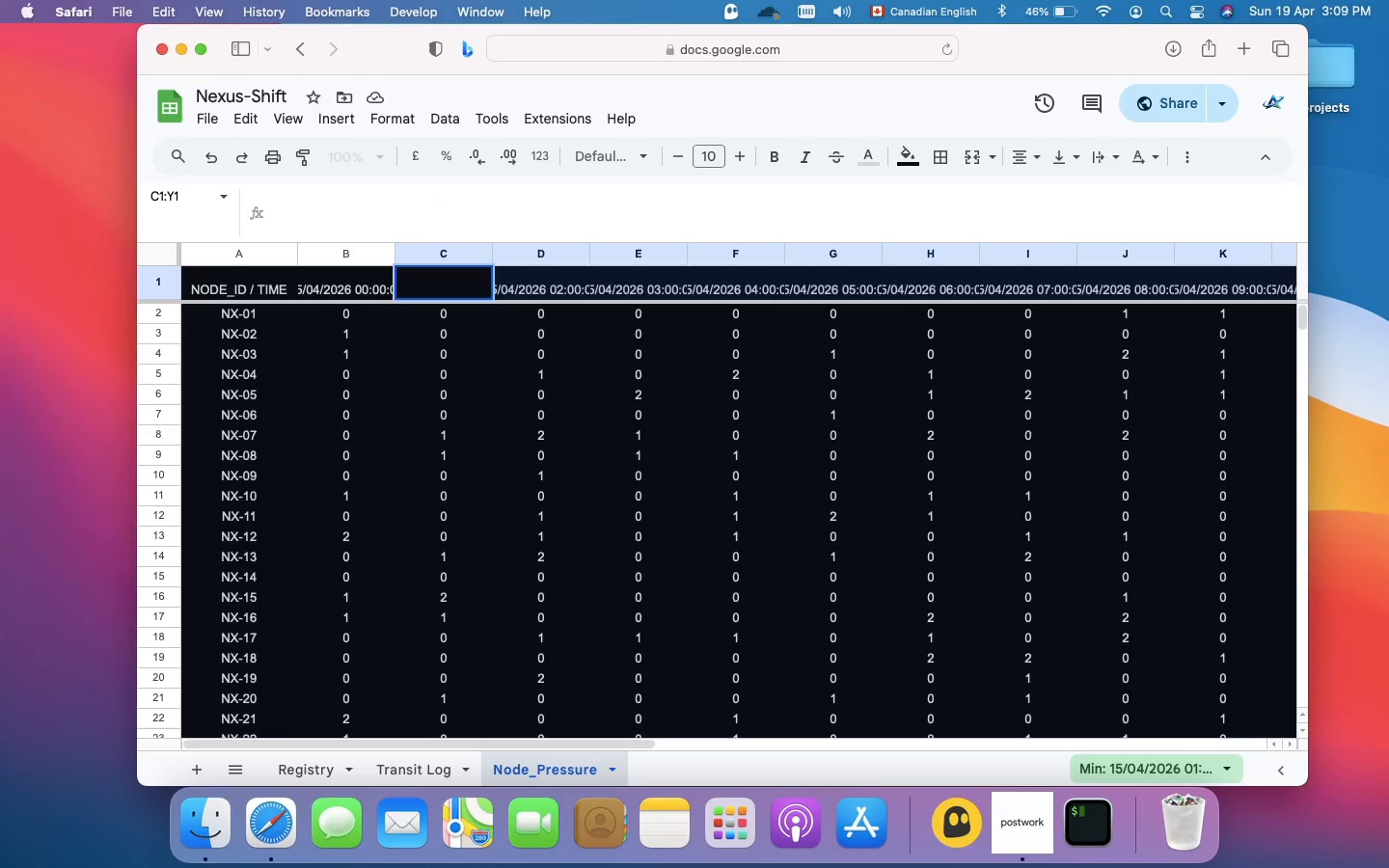 
key(Enter)
 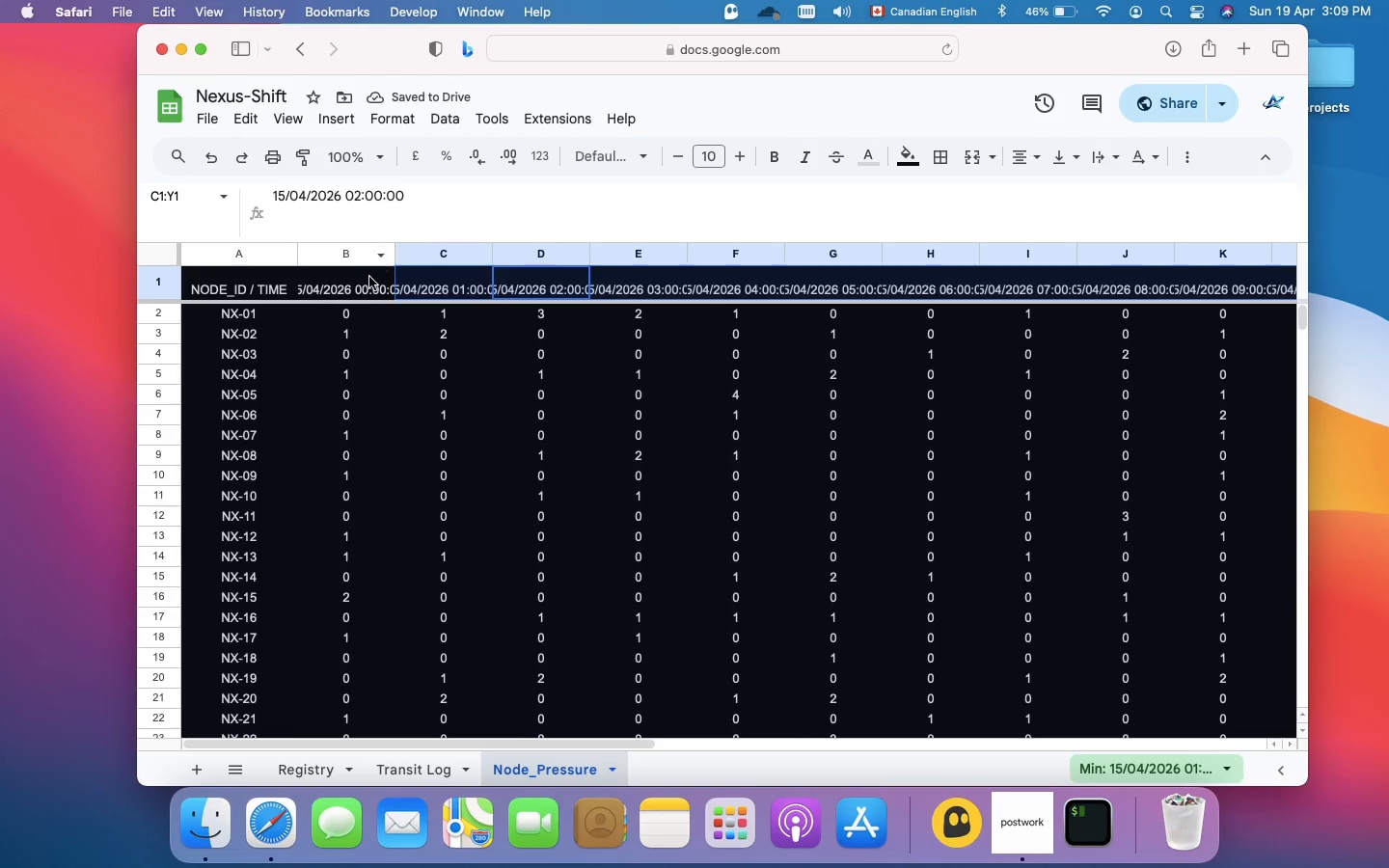 
left_click([349, 286])
 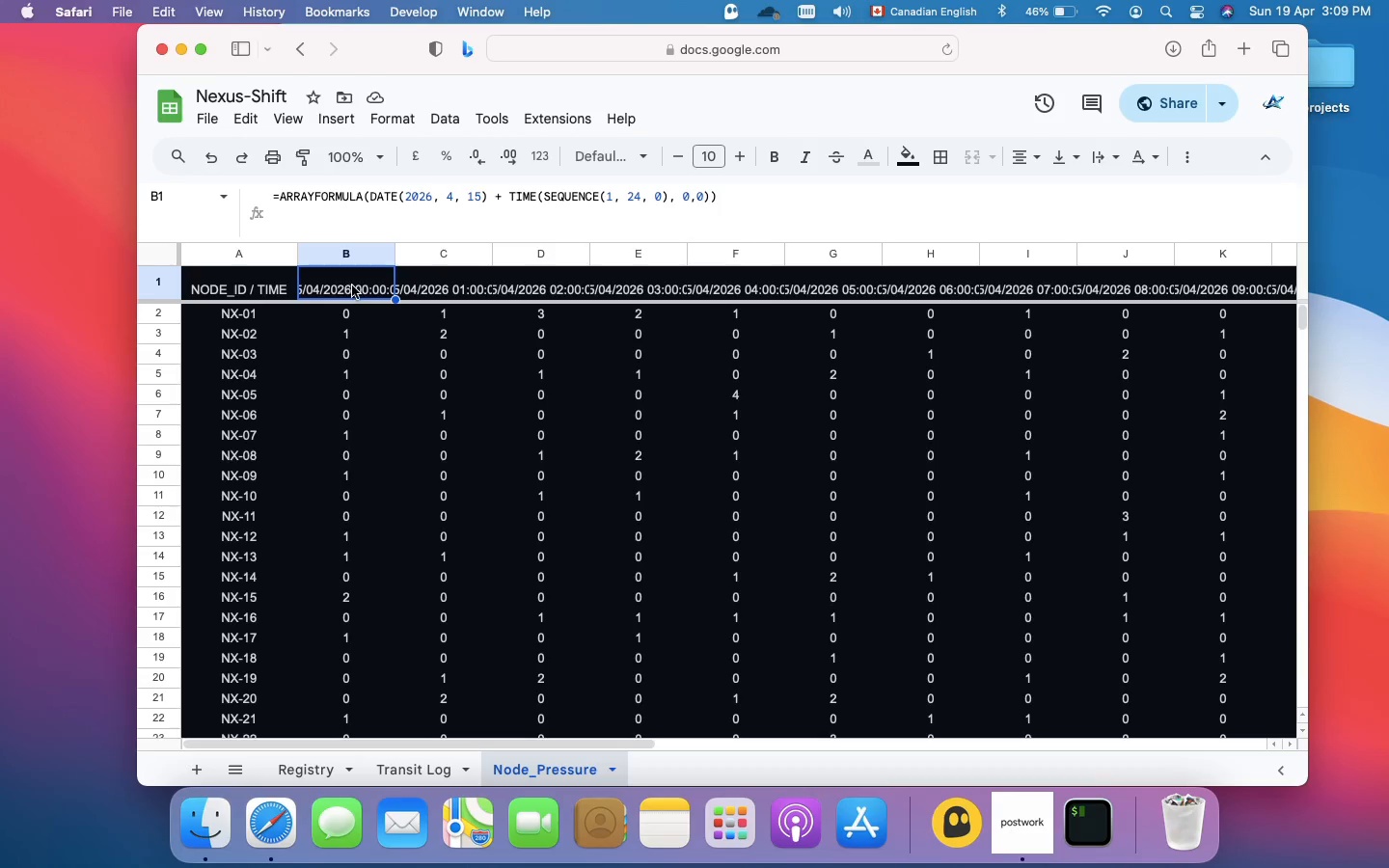 
wait(5.63)
 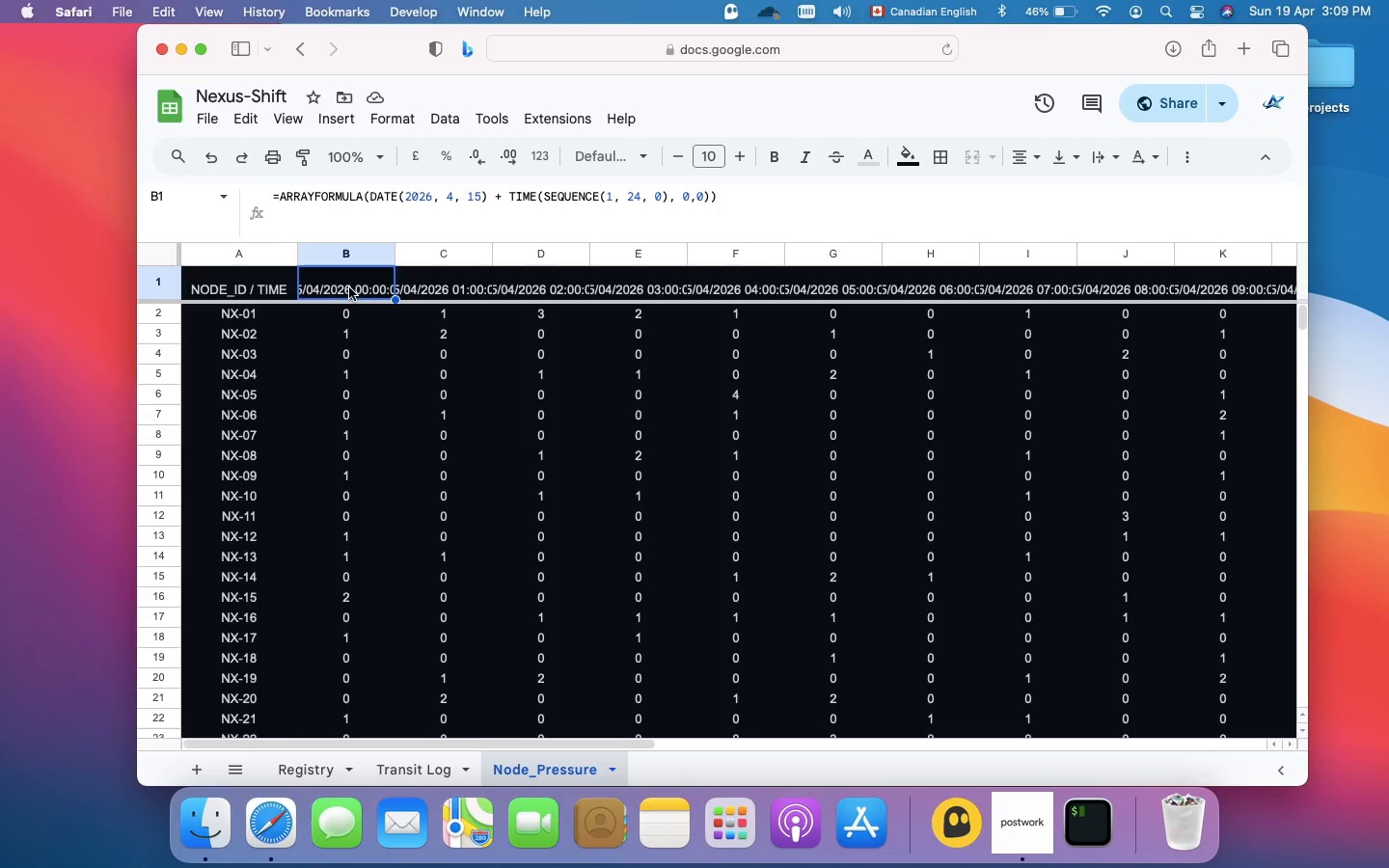 
left_click([757, 200])
 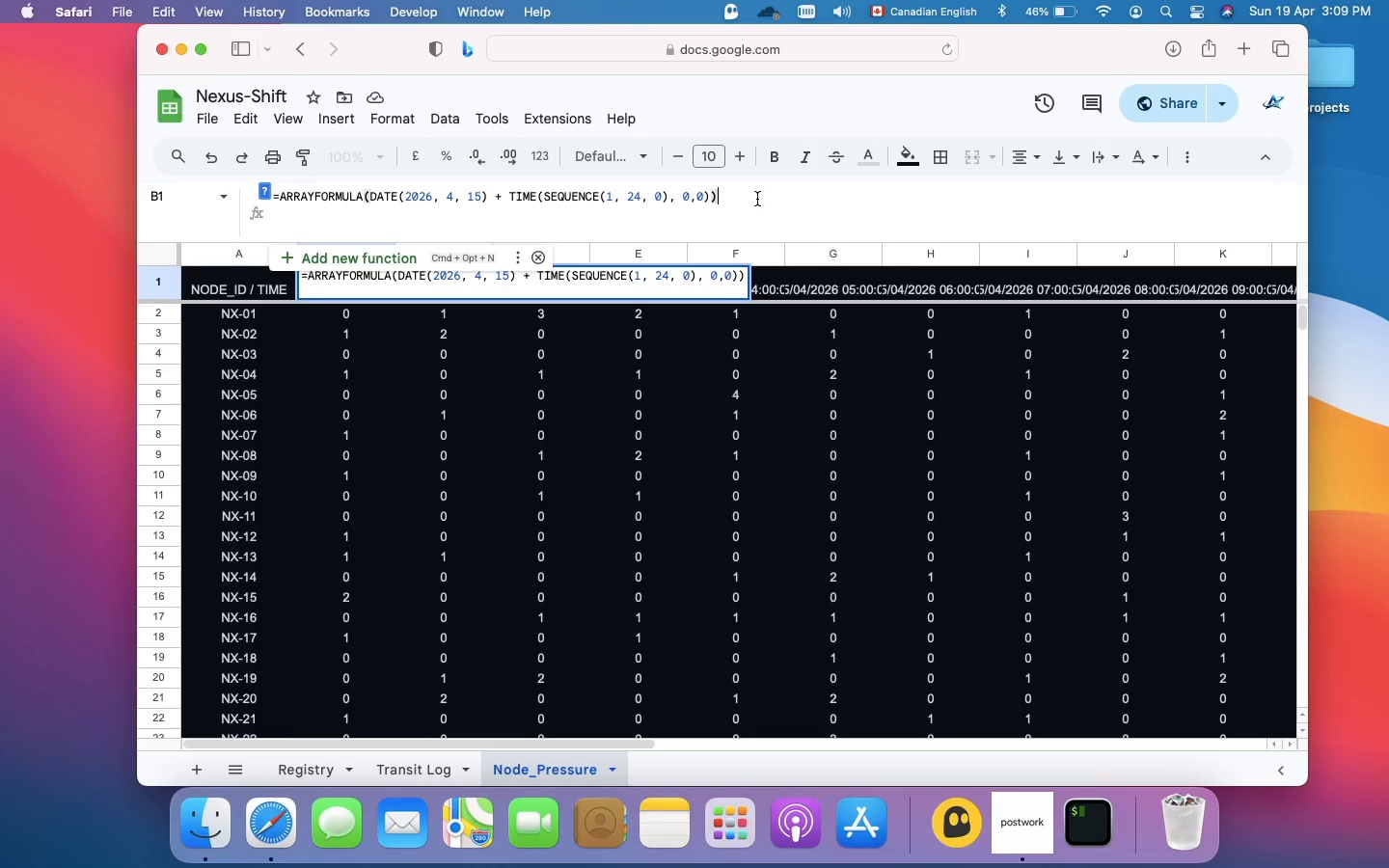 
key(Meta+A)
 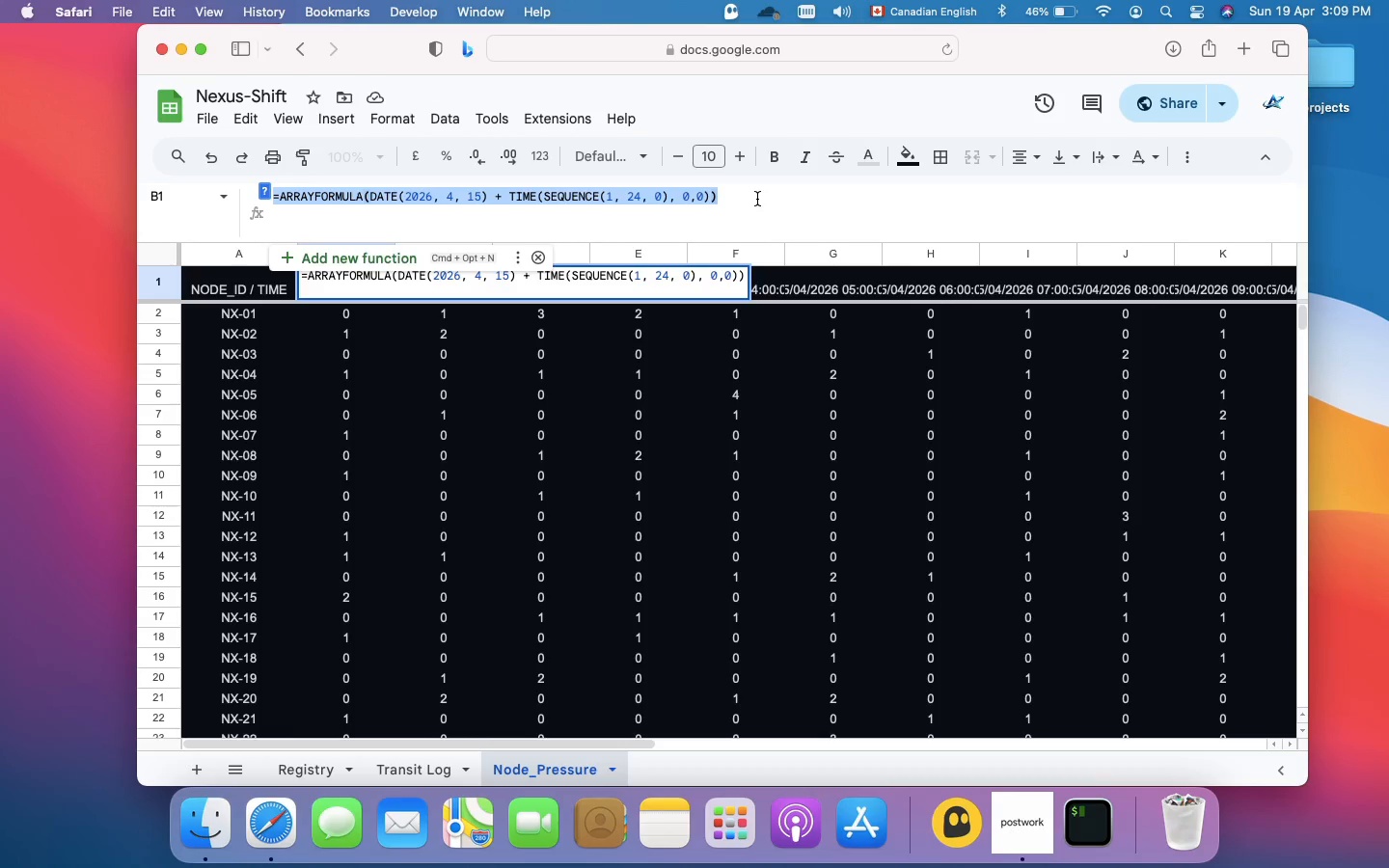 
key(Meta+V)
 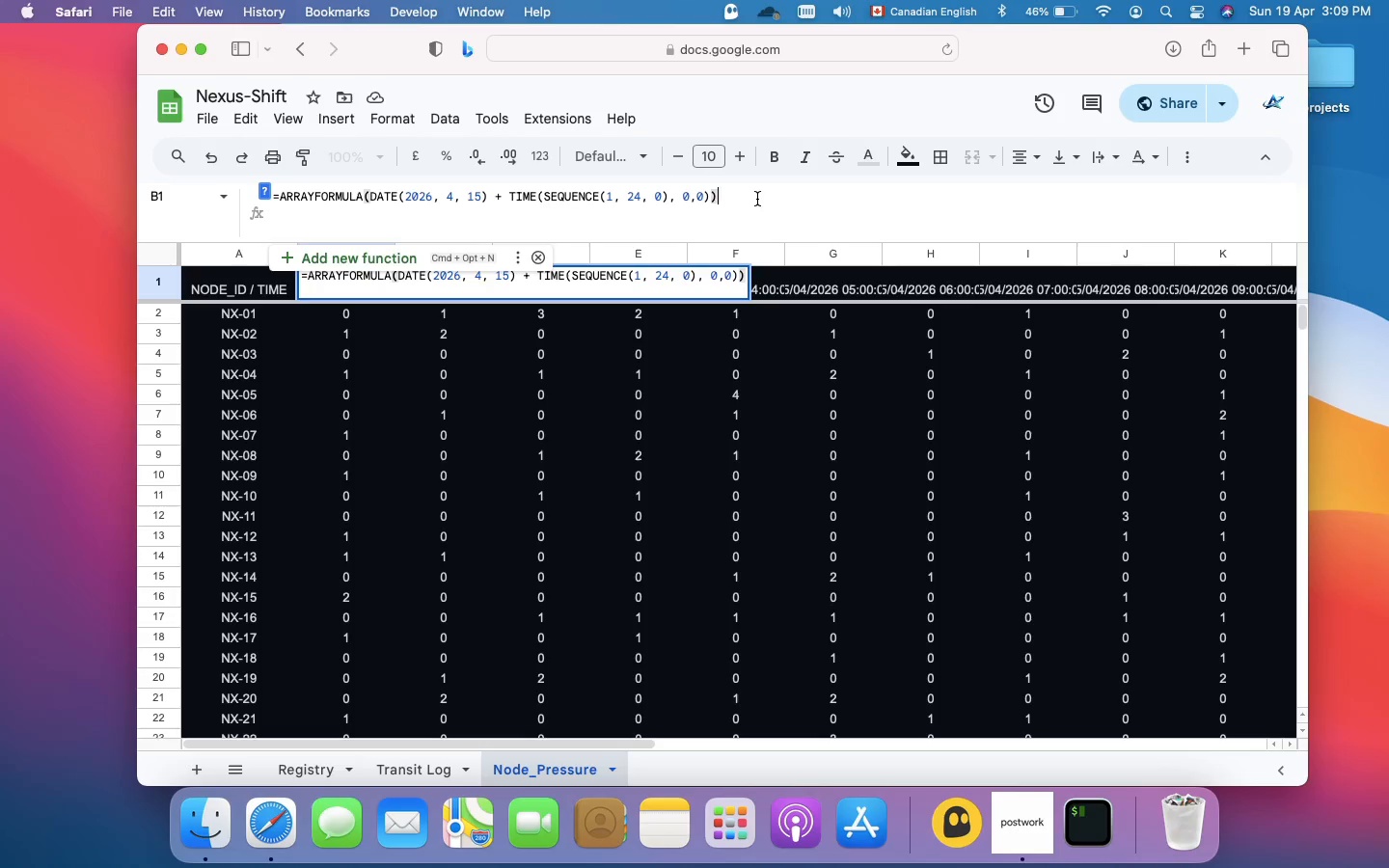 
key(Enter)
 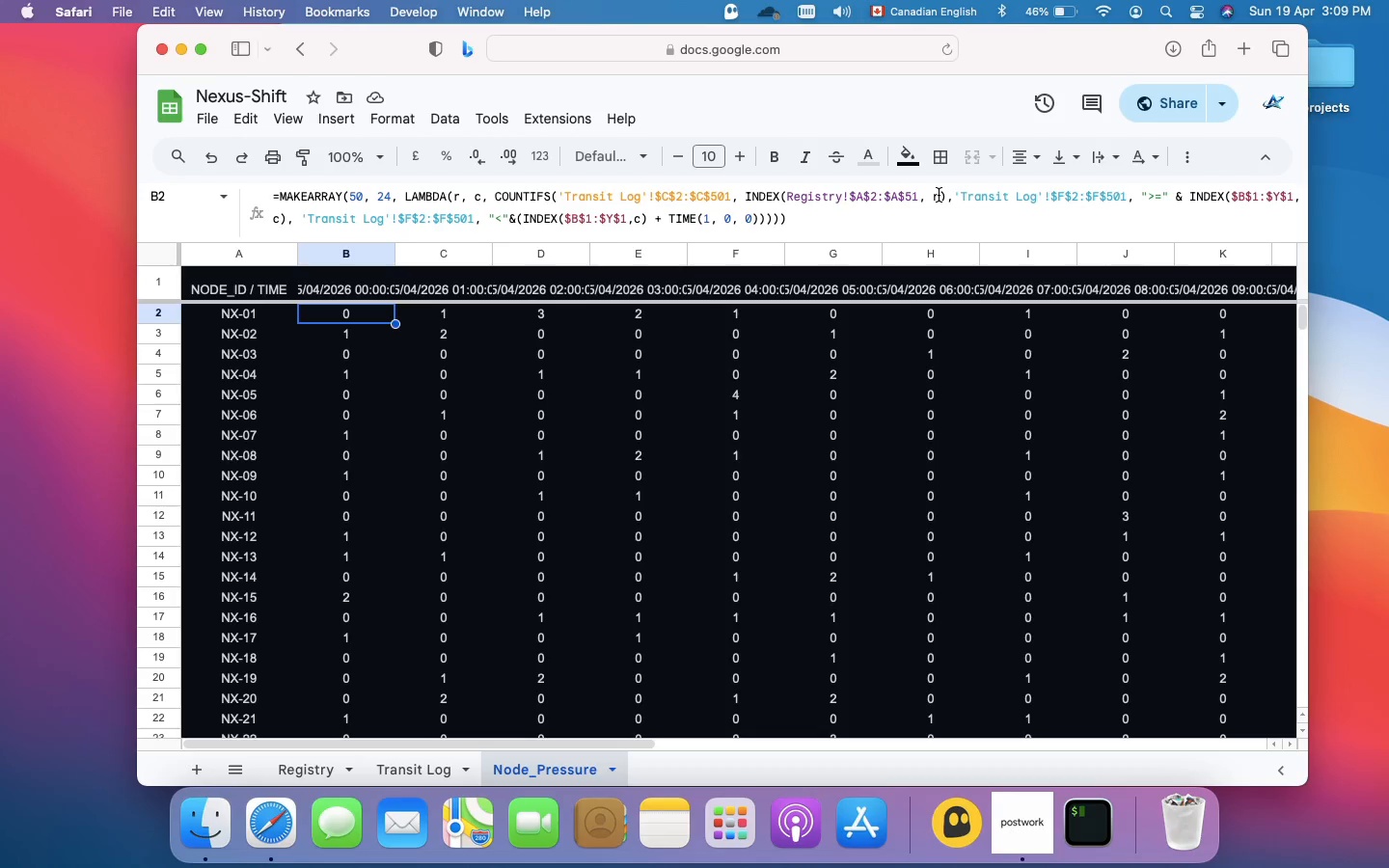 
left_click([650, 377])
 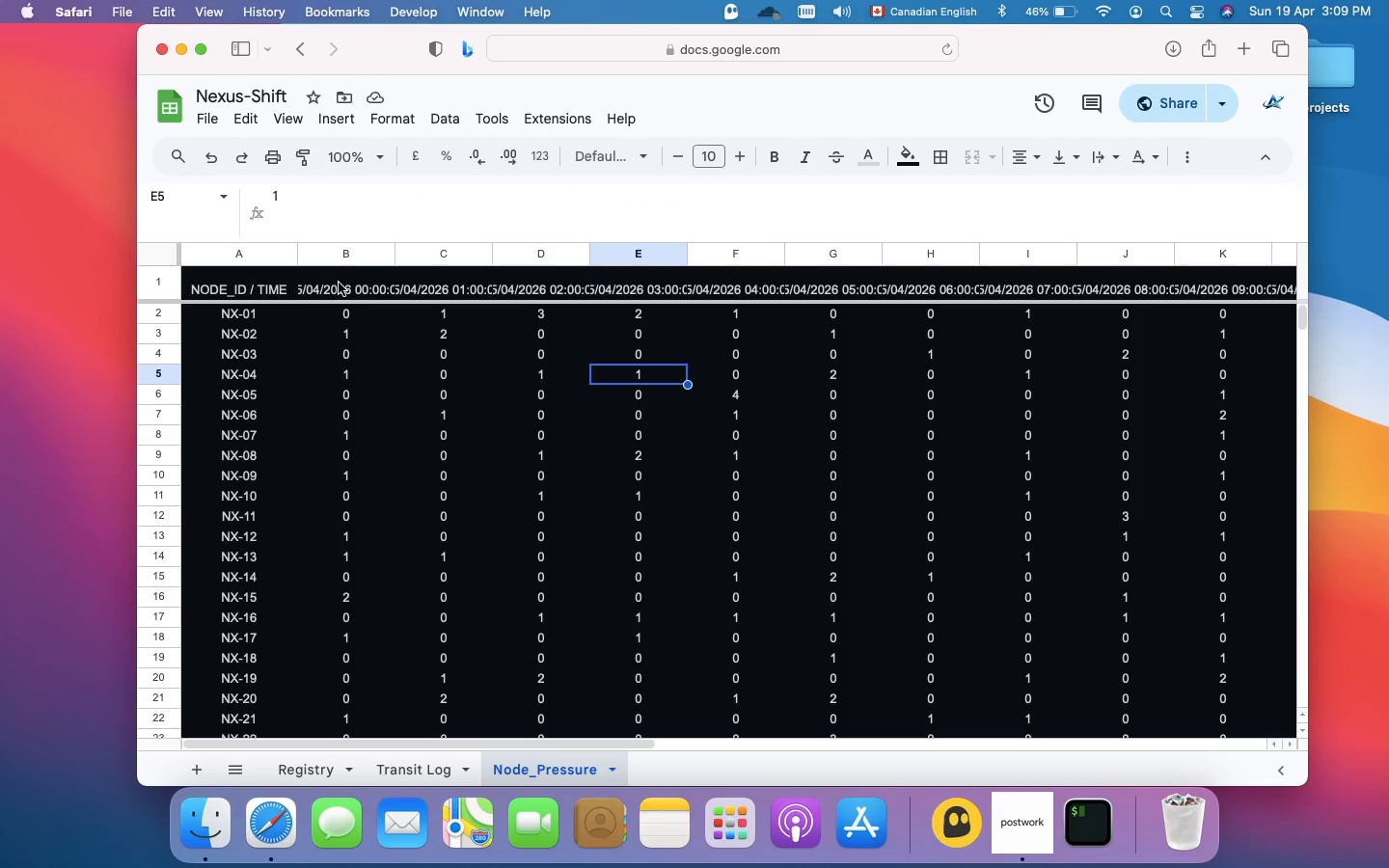 
left_click([340, 285])
 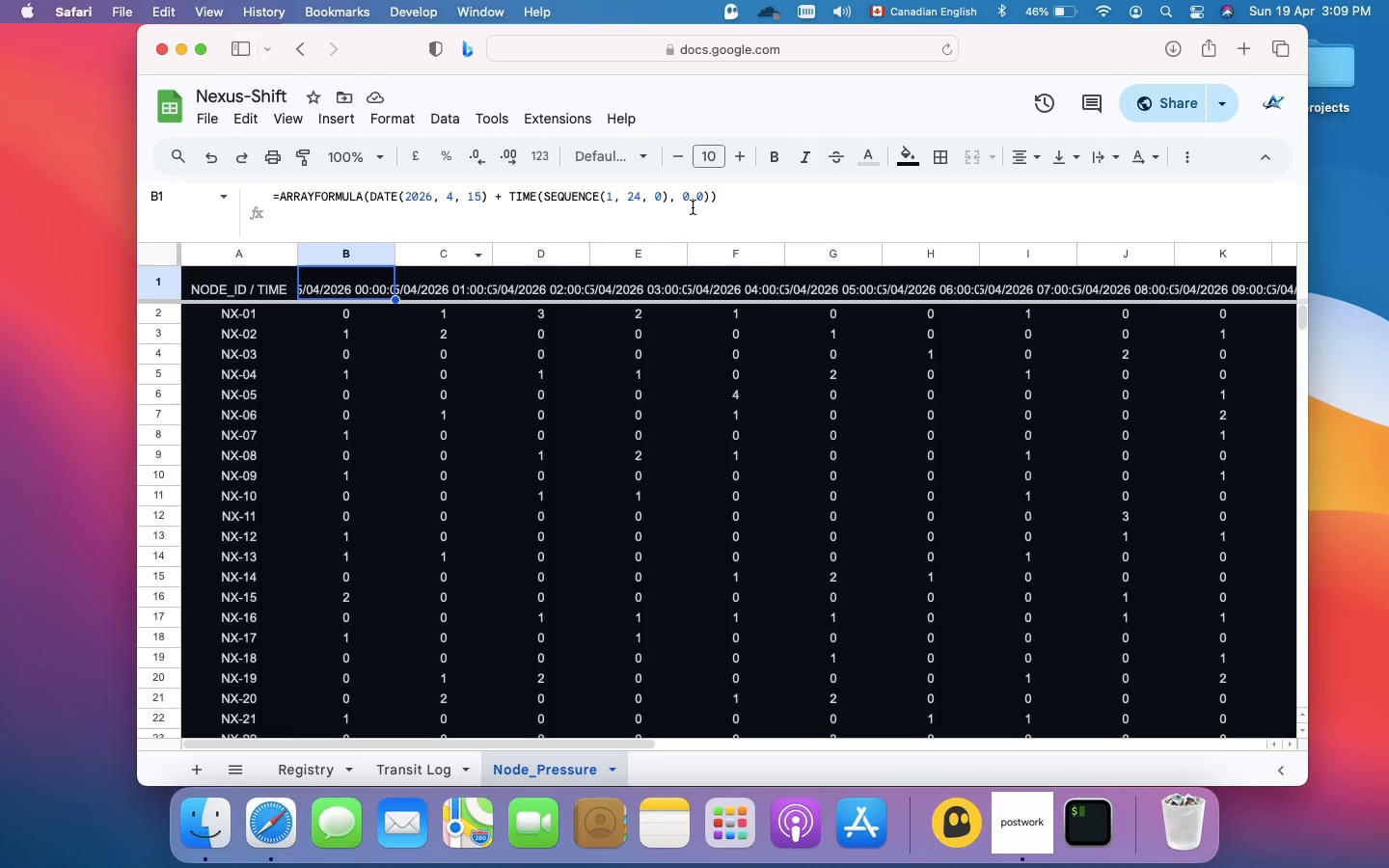 
wait(5.16)
 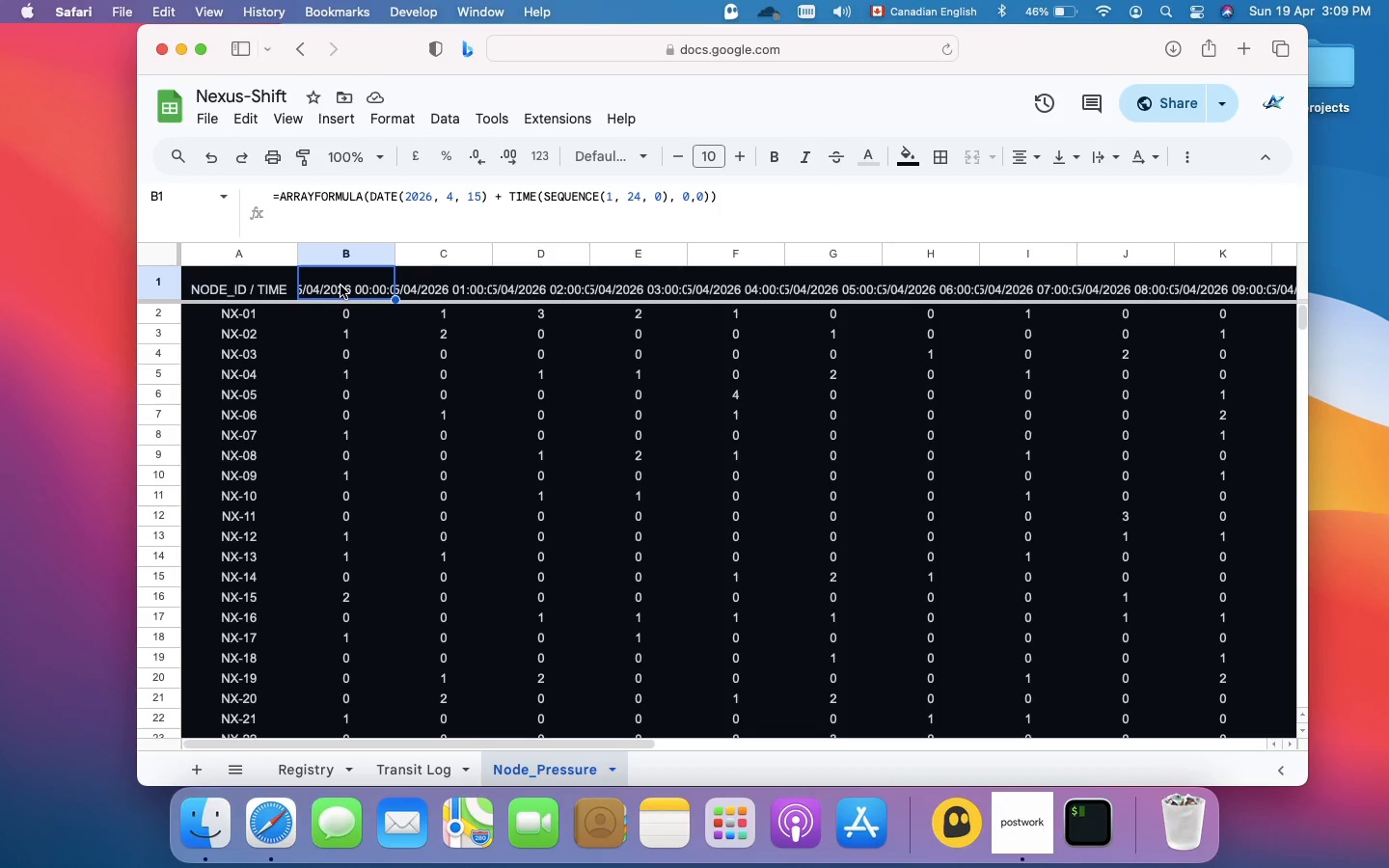 
left_click([738, 197])
 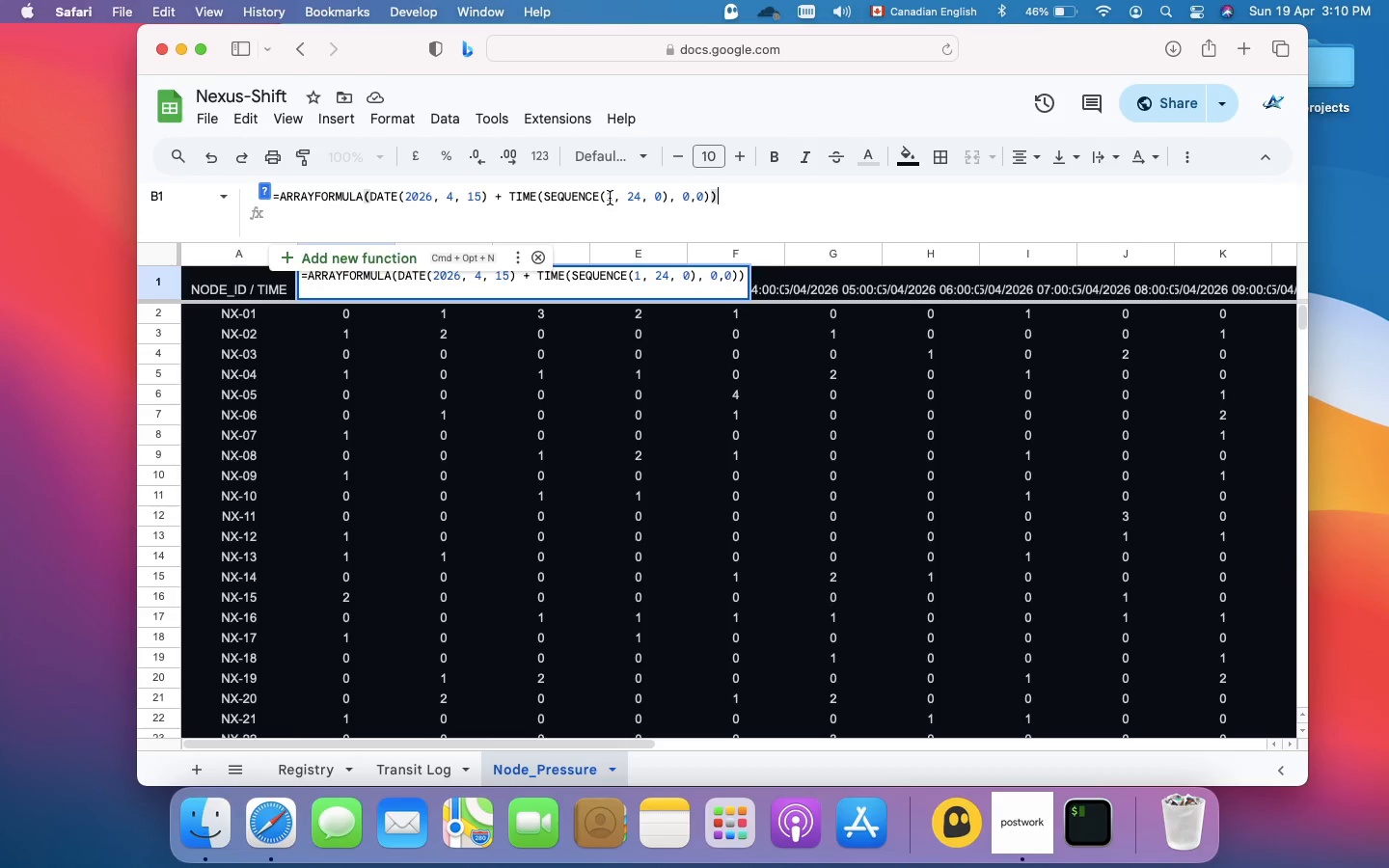 
wait(33.22)
 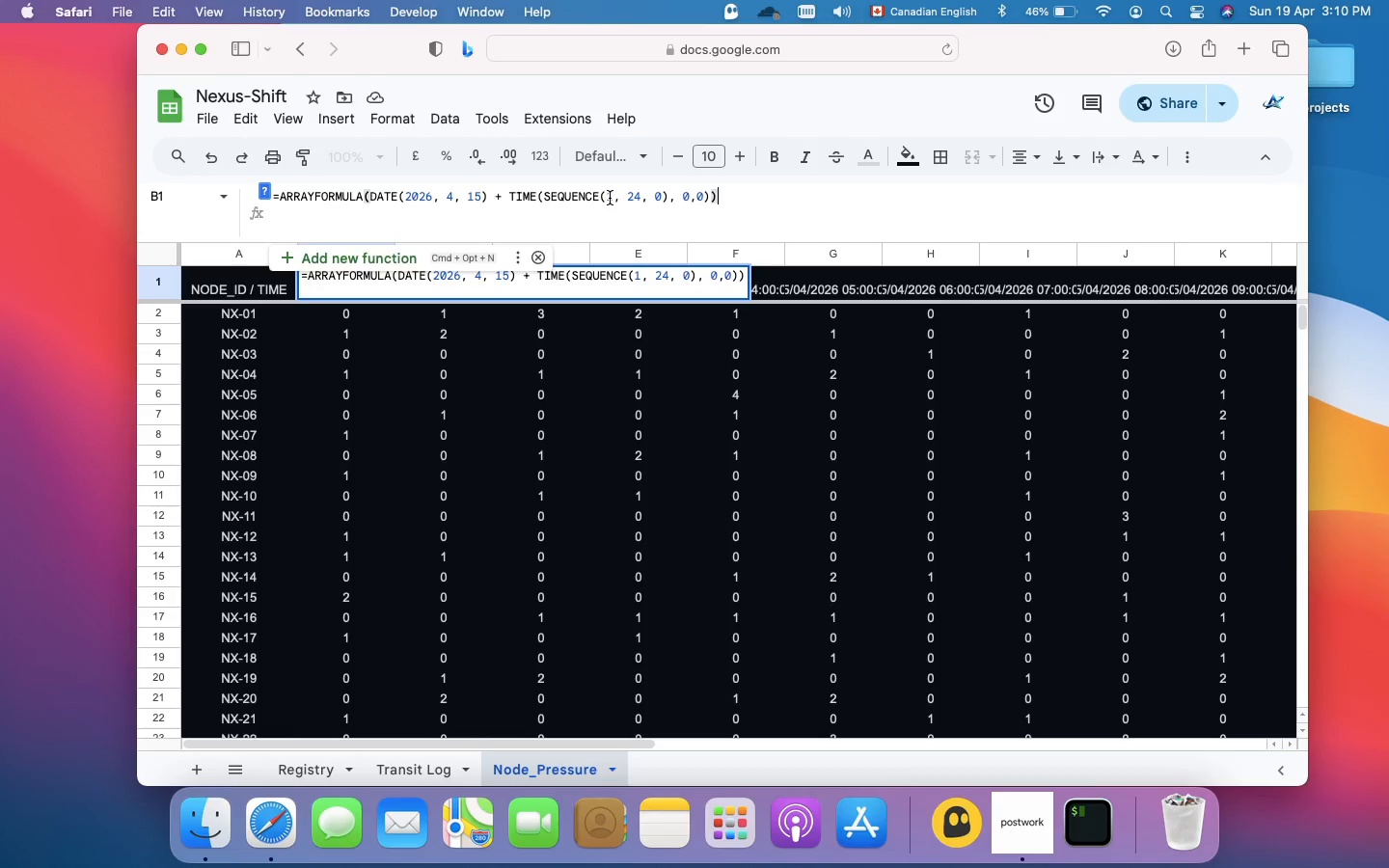 
key(Enter)
 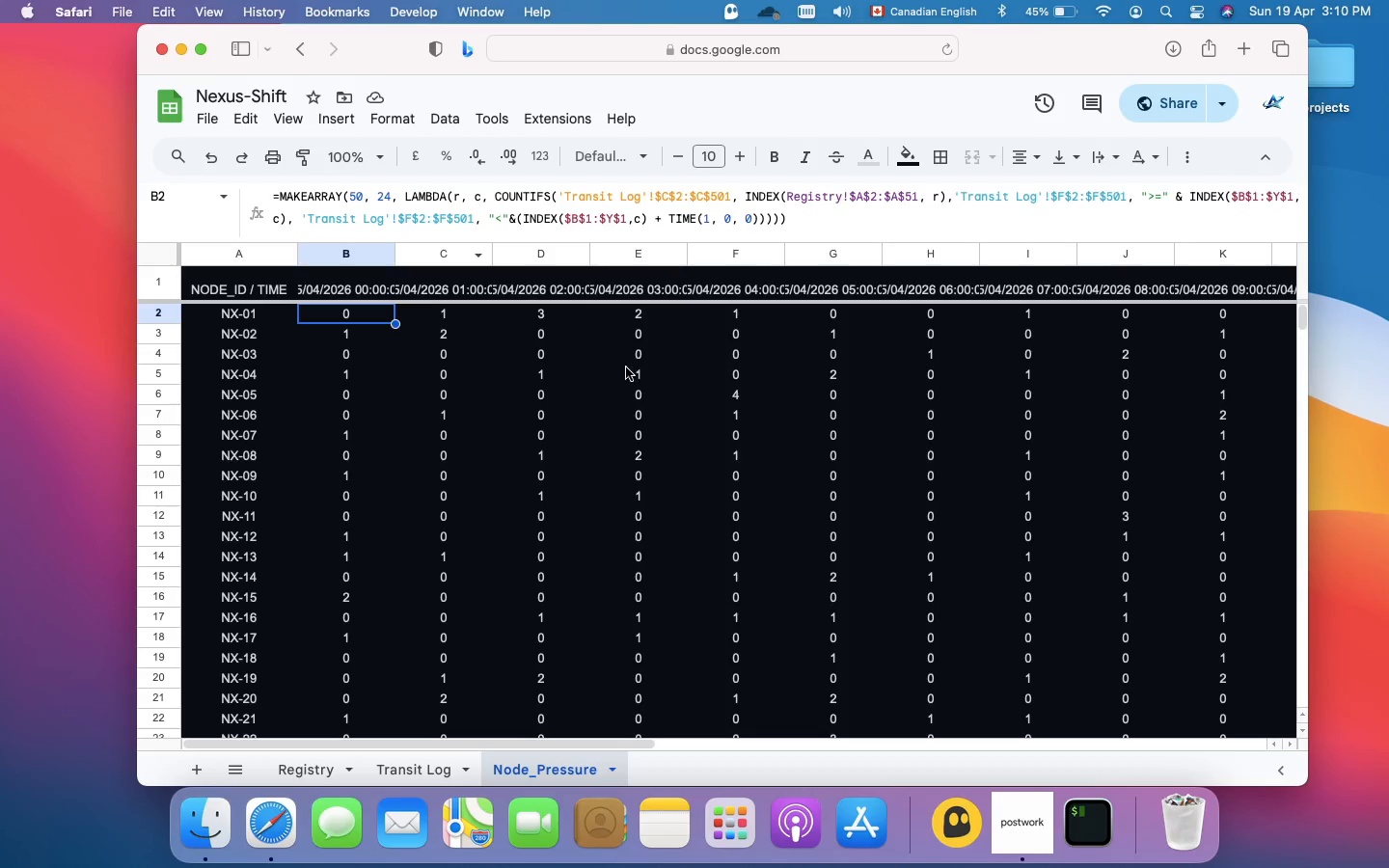 
left_click([616, 368])
 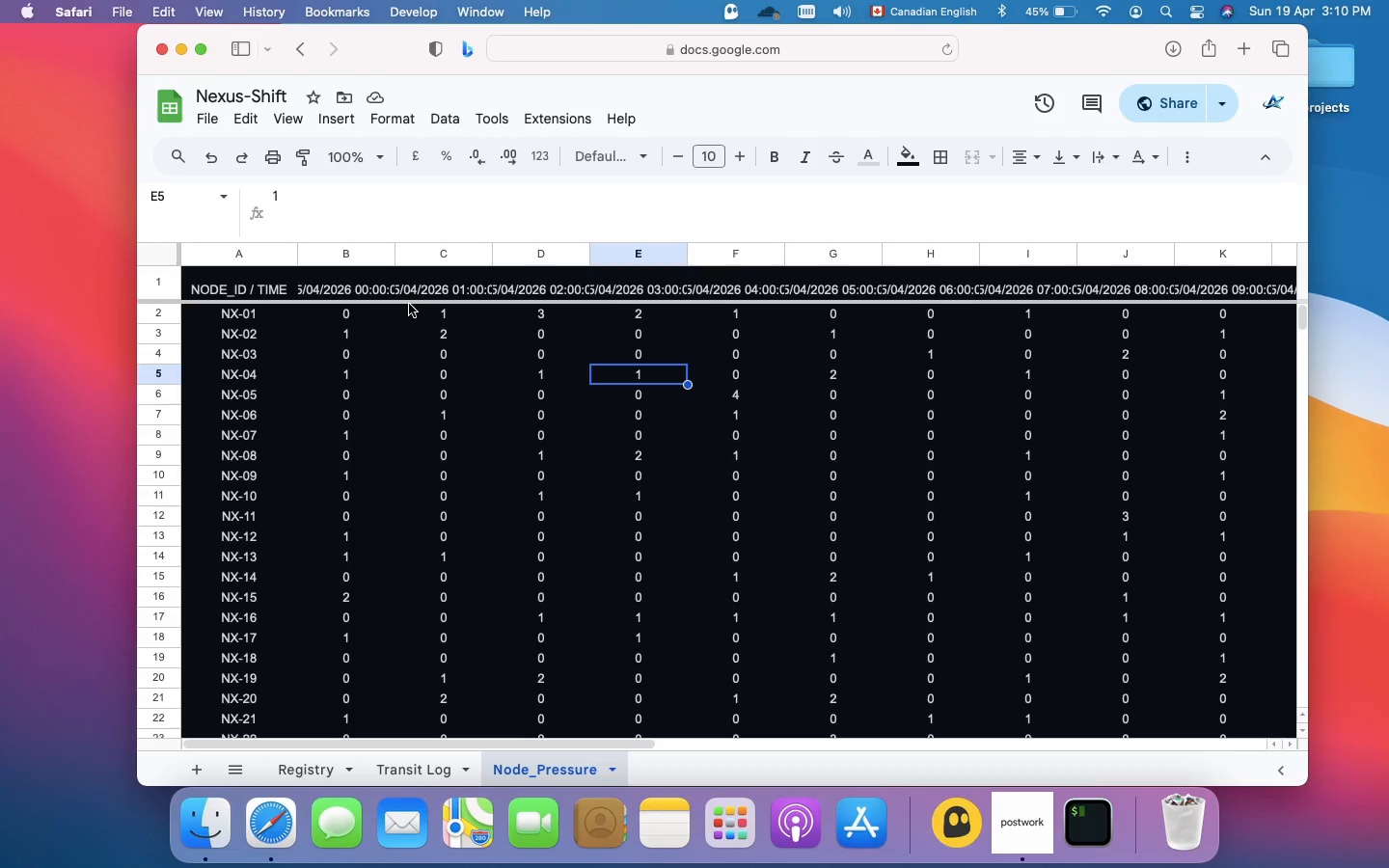 
left_click([409, 304])
 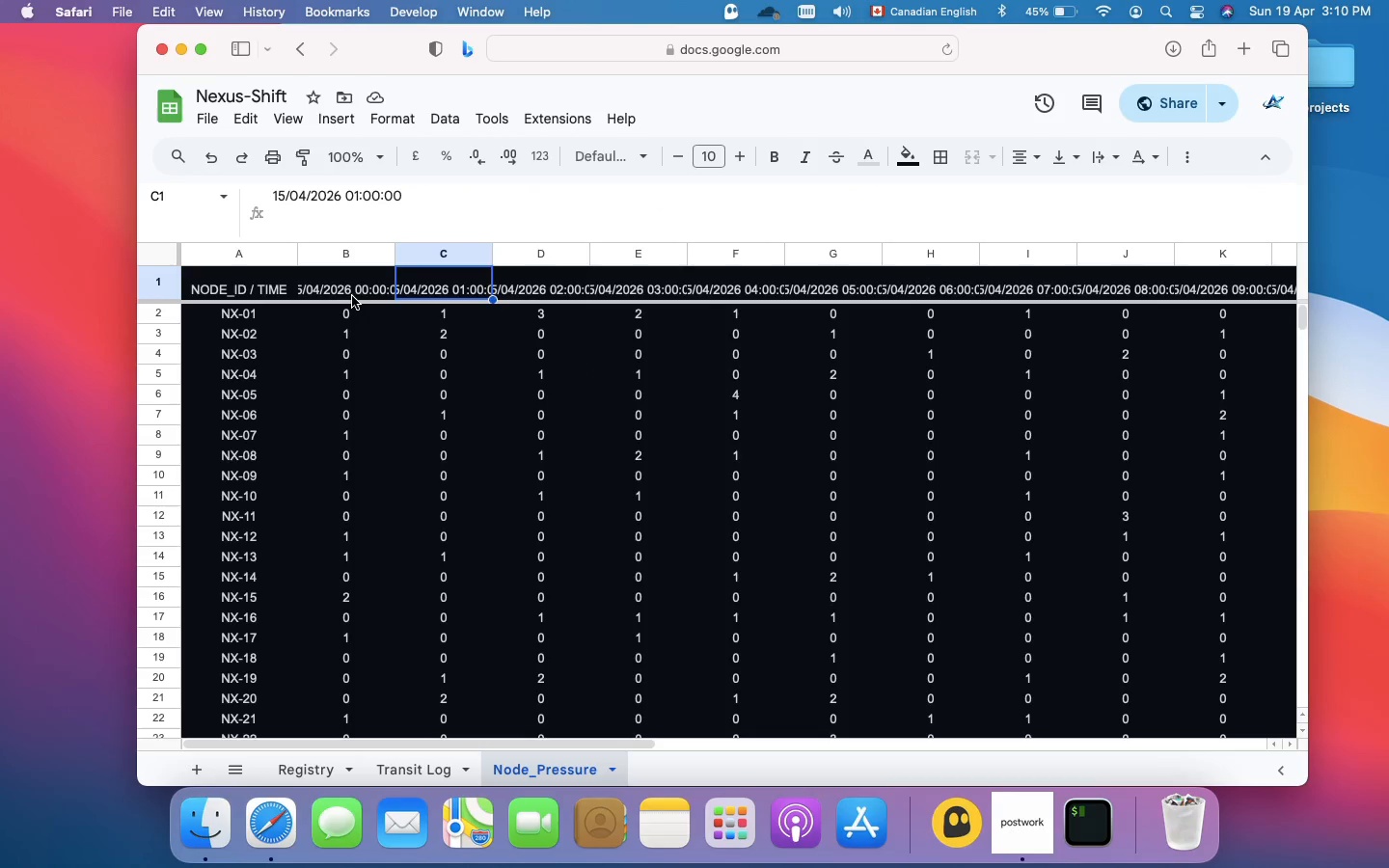 
left_click([350, 295])
 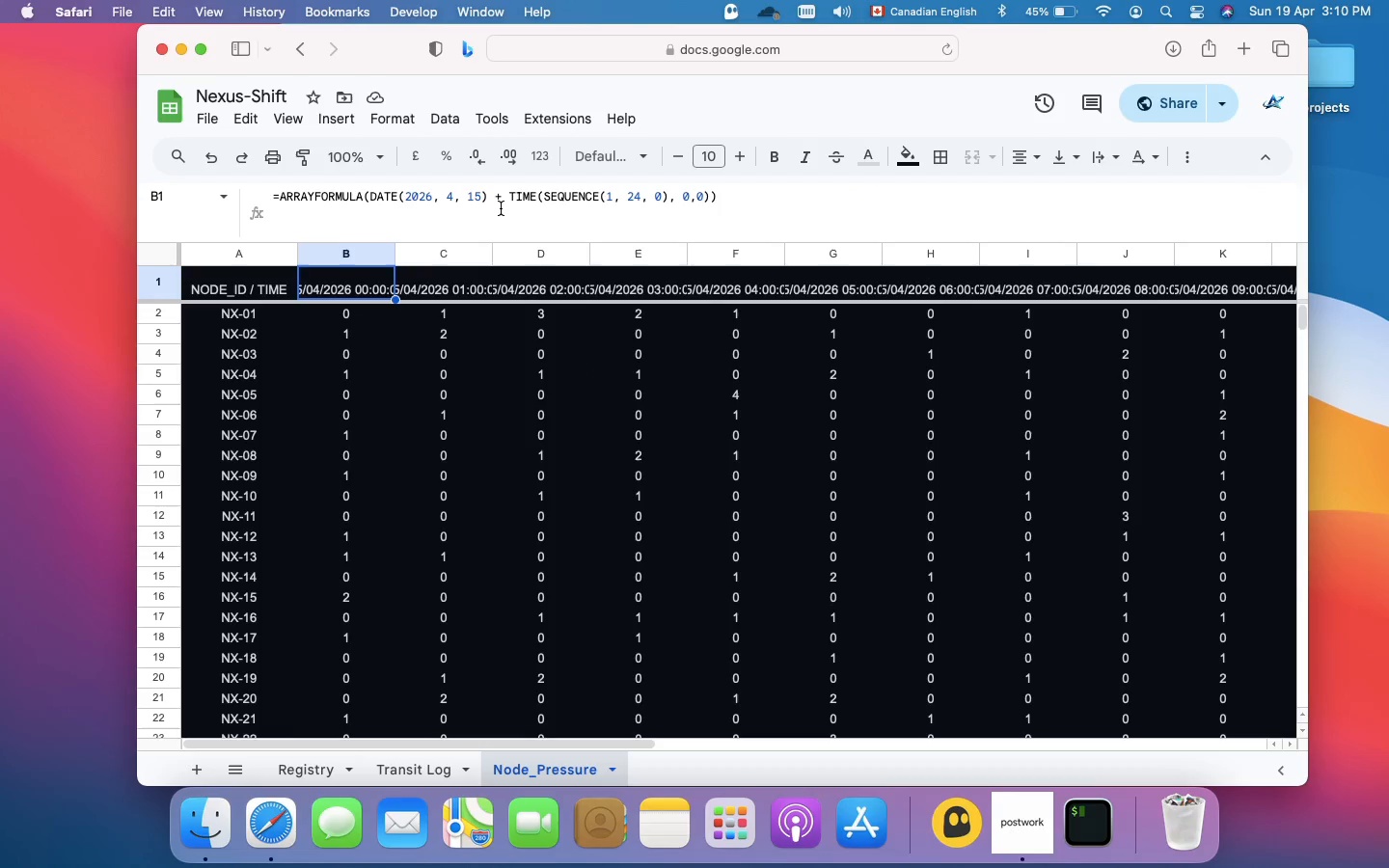 
left_click([501, 208])
 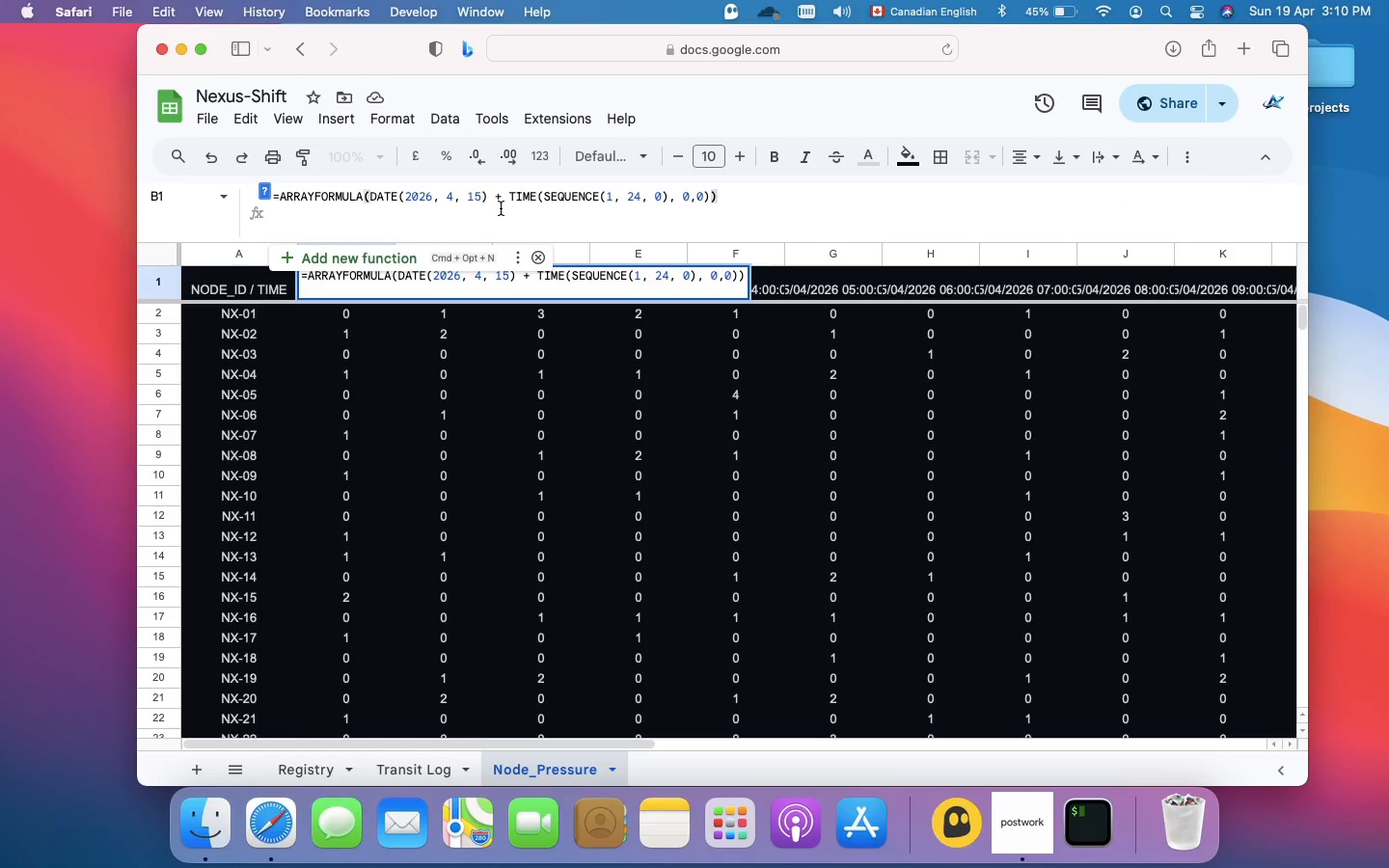 
key(Meta+A)
 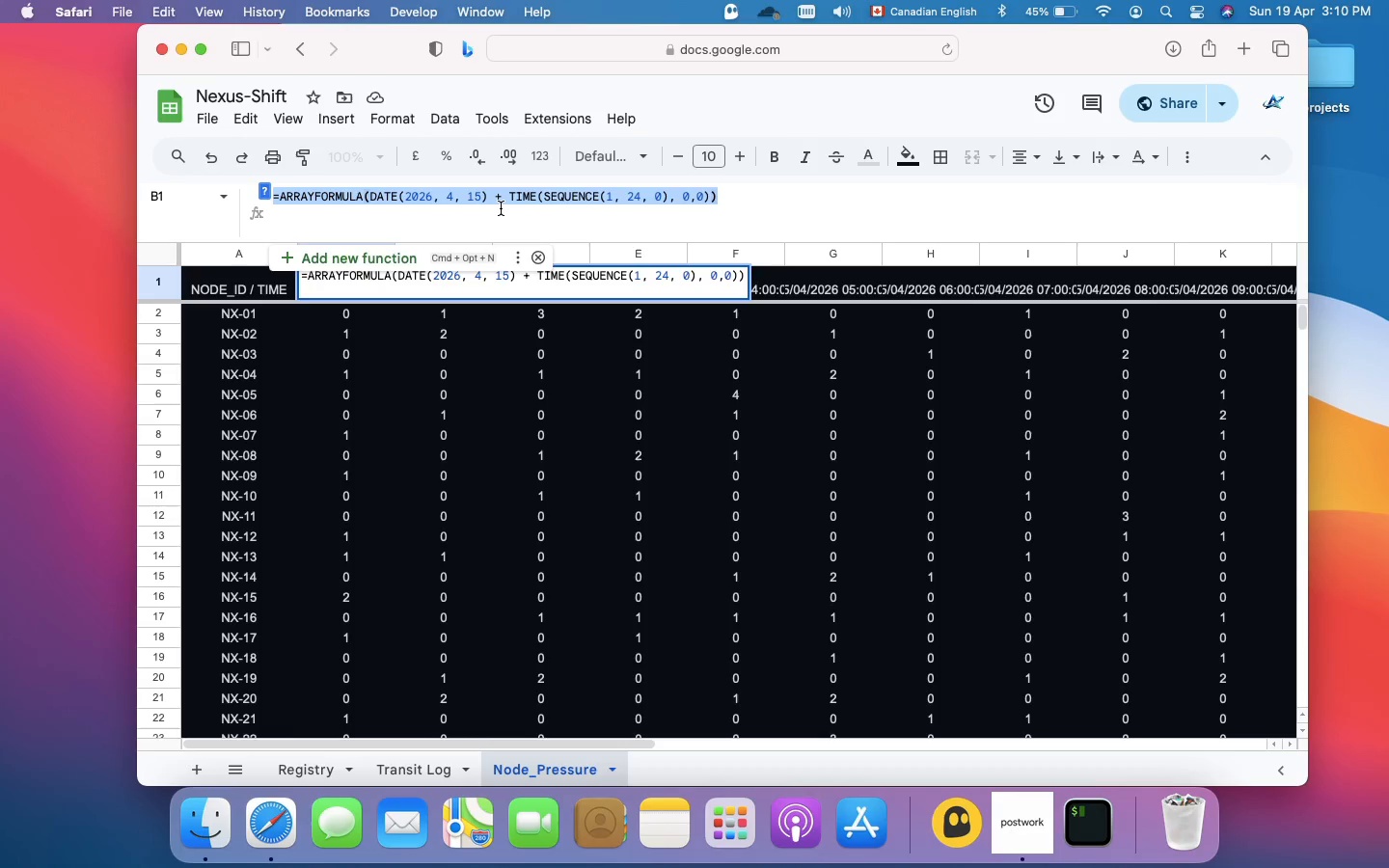 
key(Meta+X)
 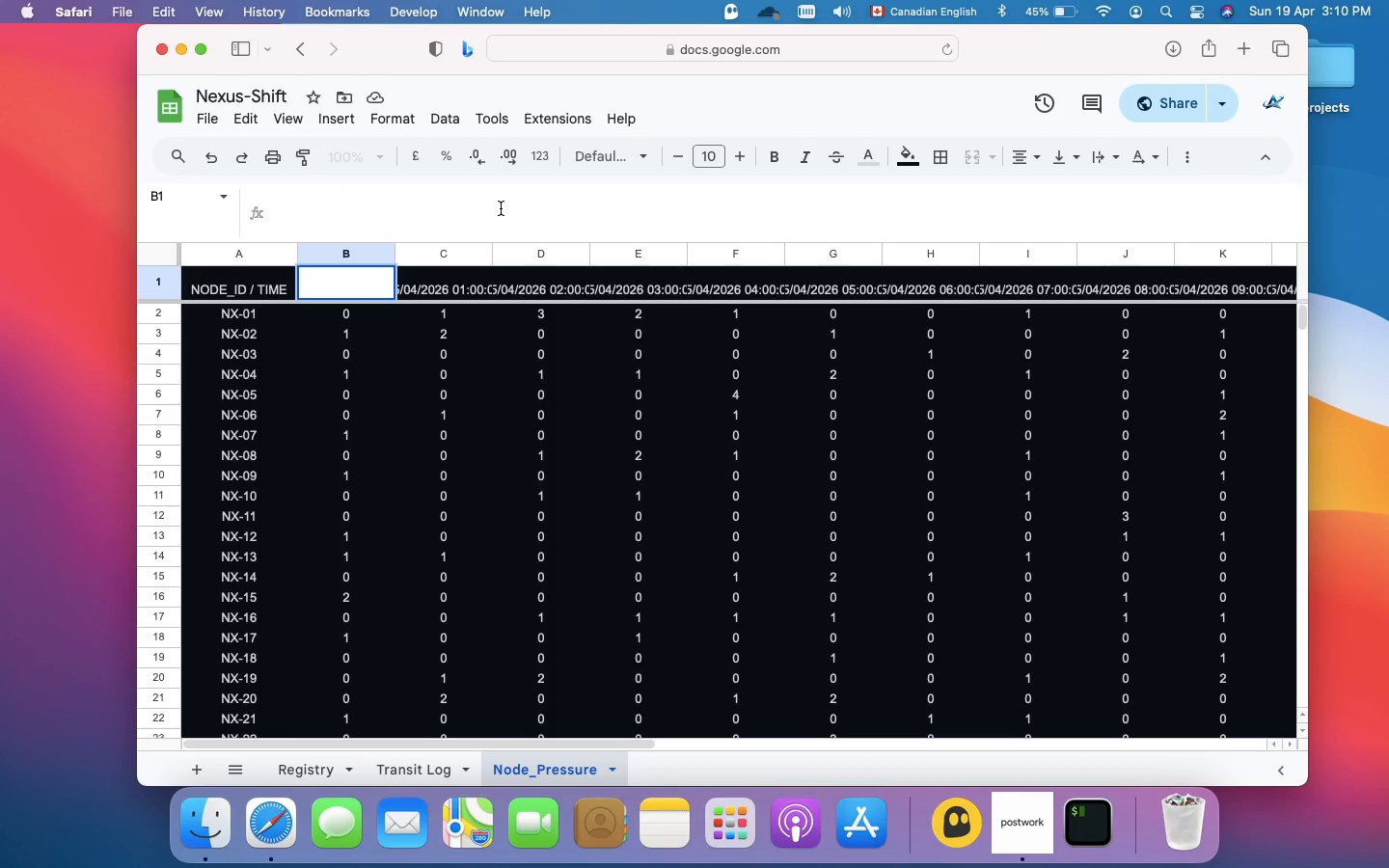 
key(Enter)
 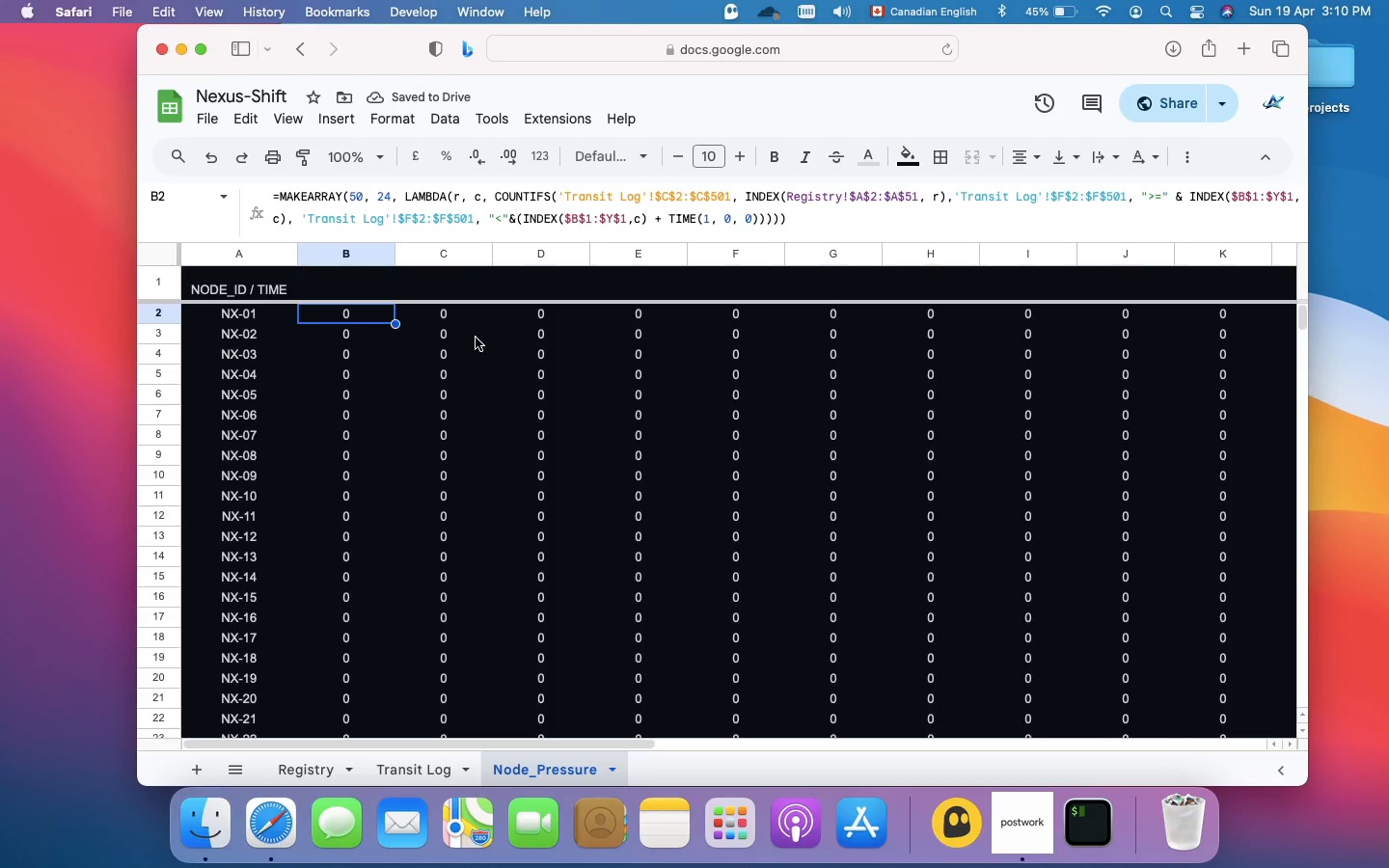 
wait(5.91)
 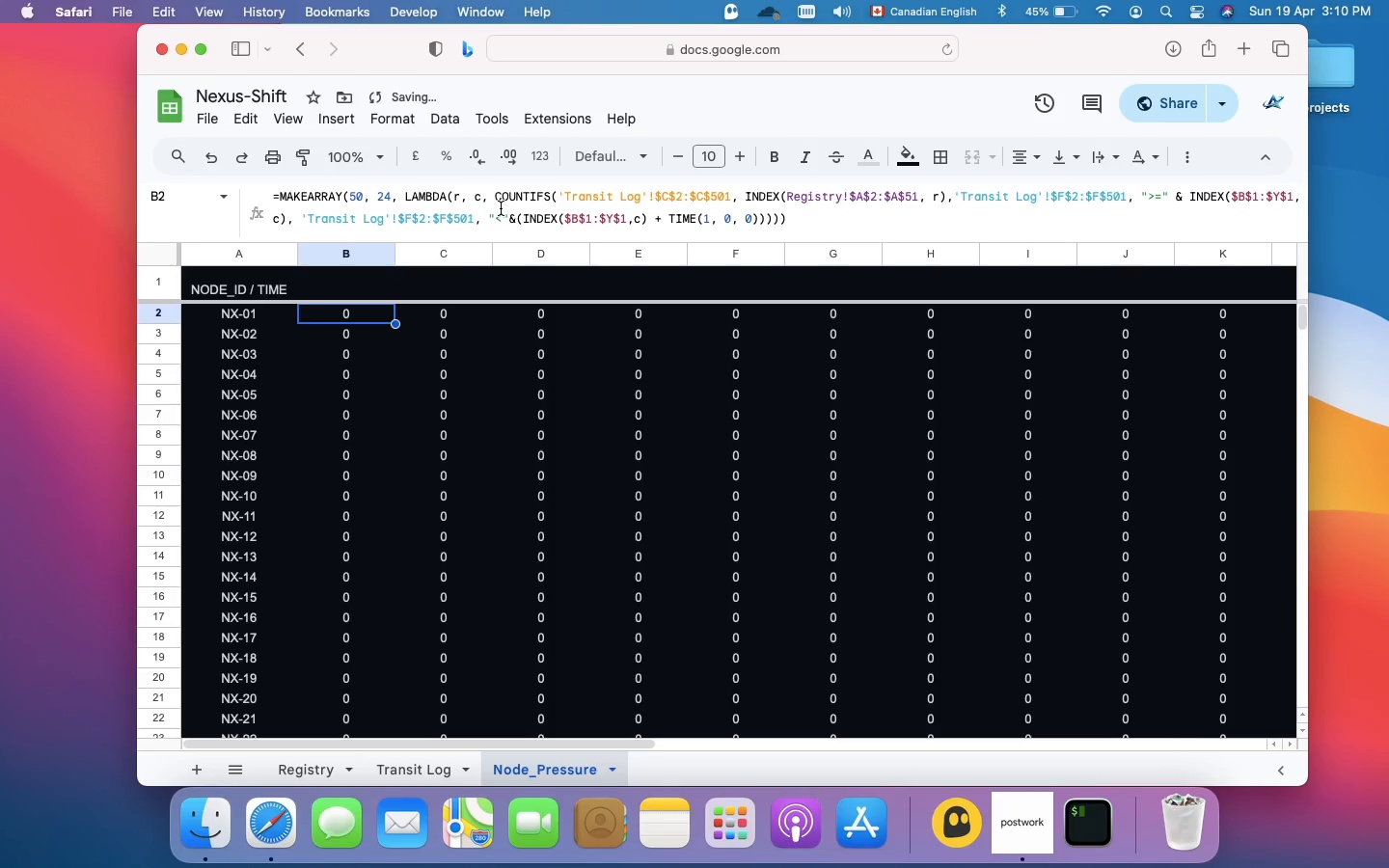 
left_click([351, 291])
 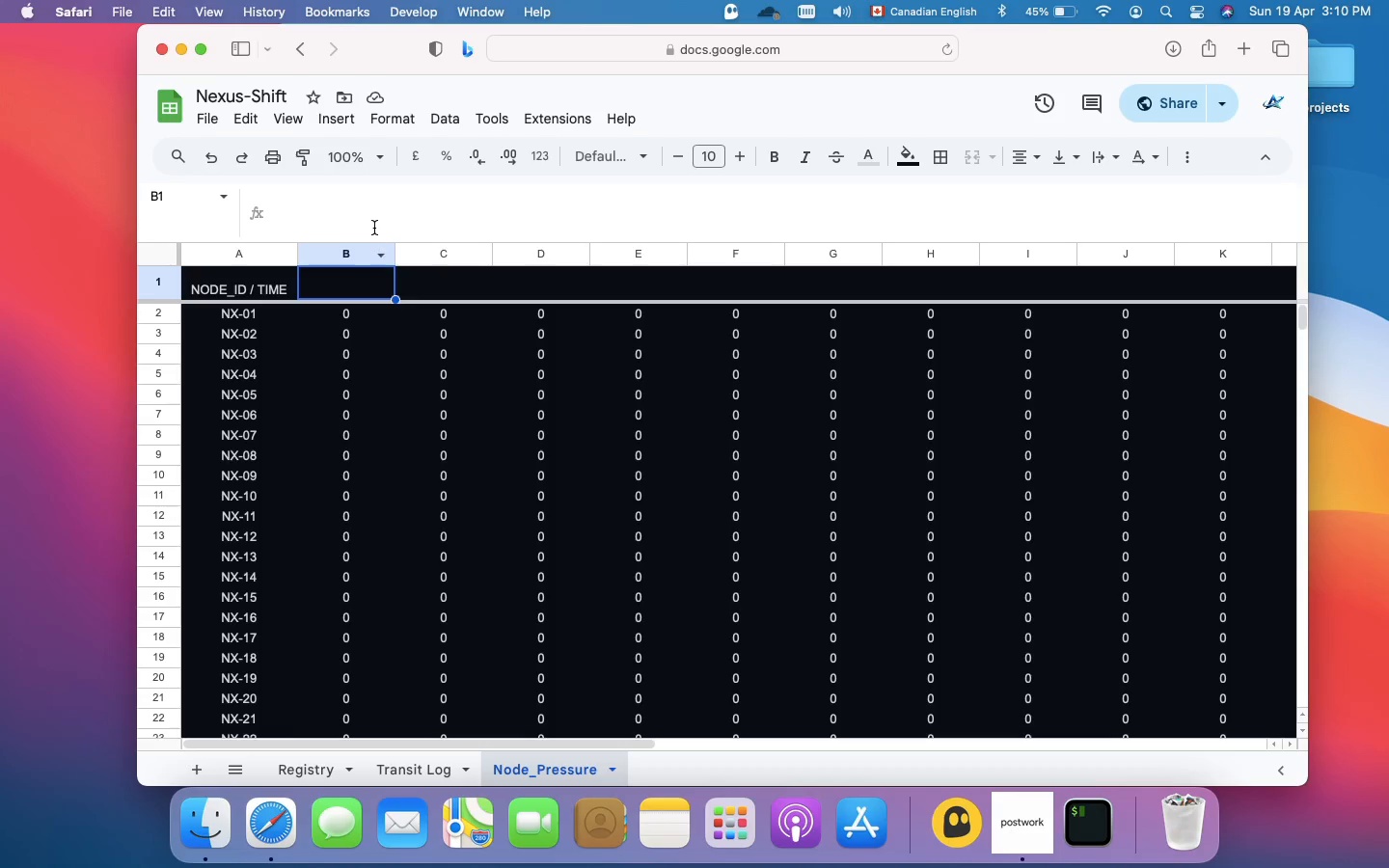 
left_click([380, 217])
 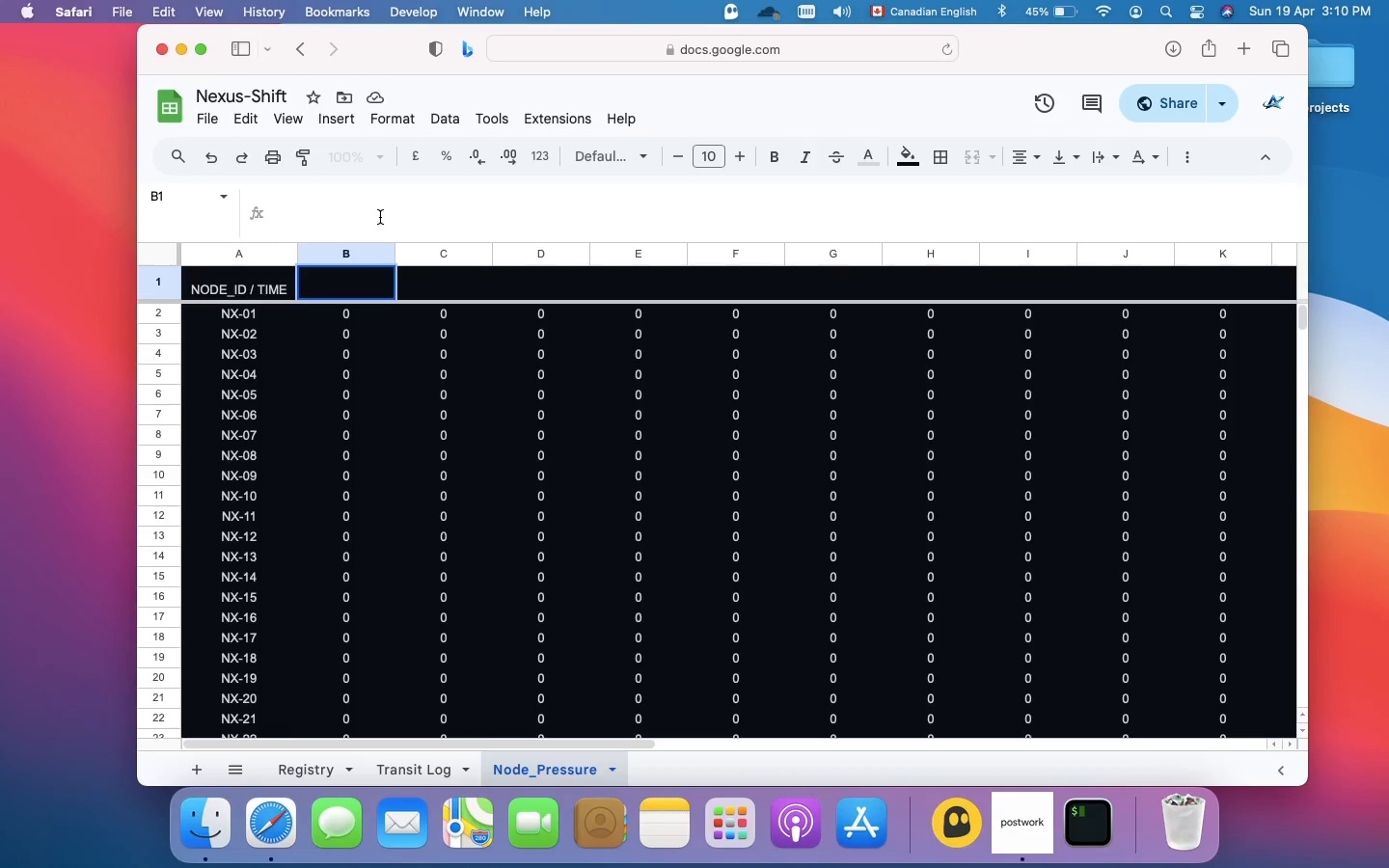 
key(Meta+V)
 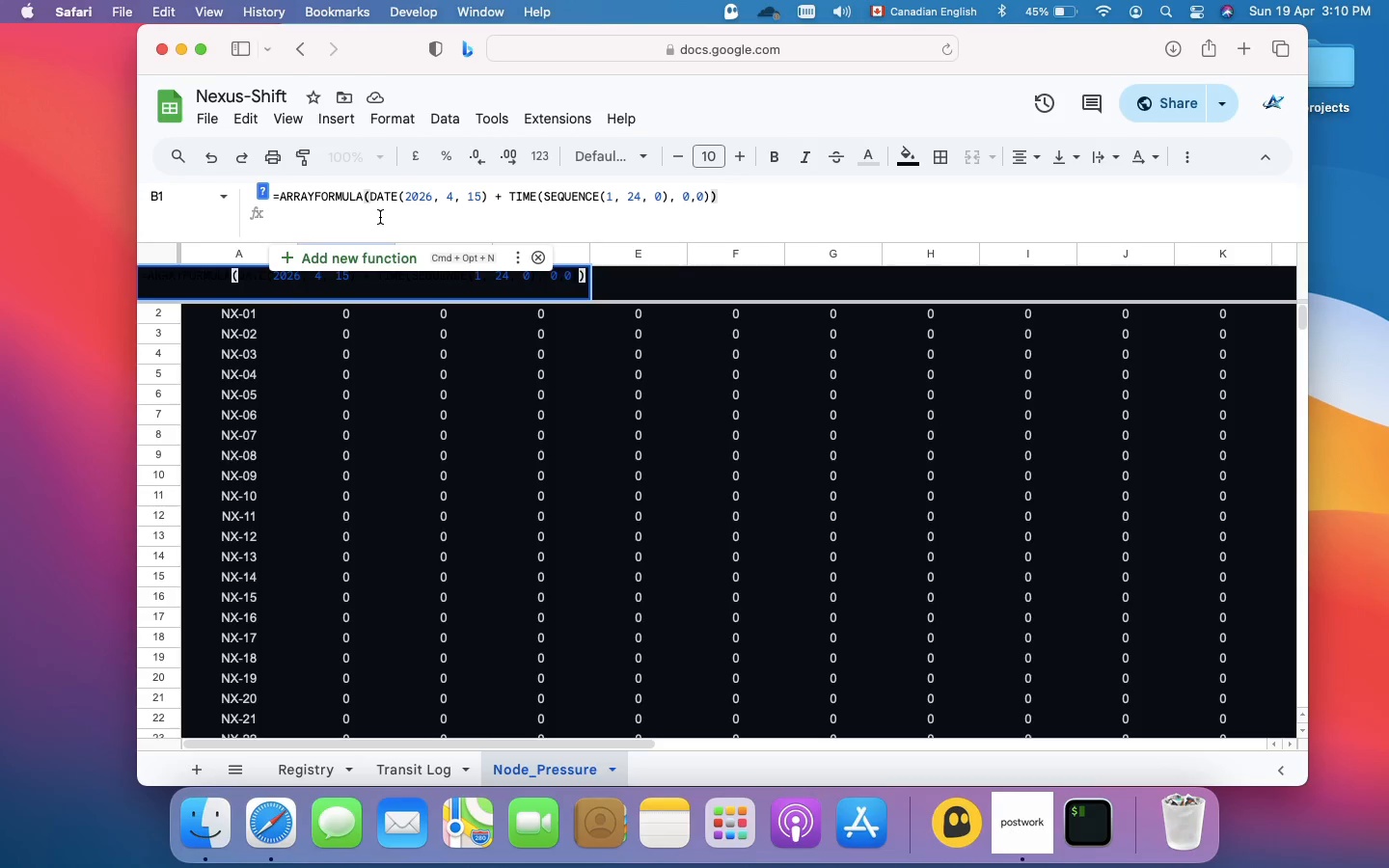 
key(Enter)
 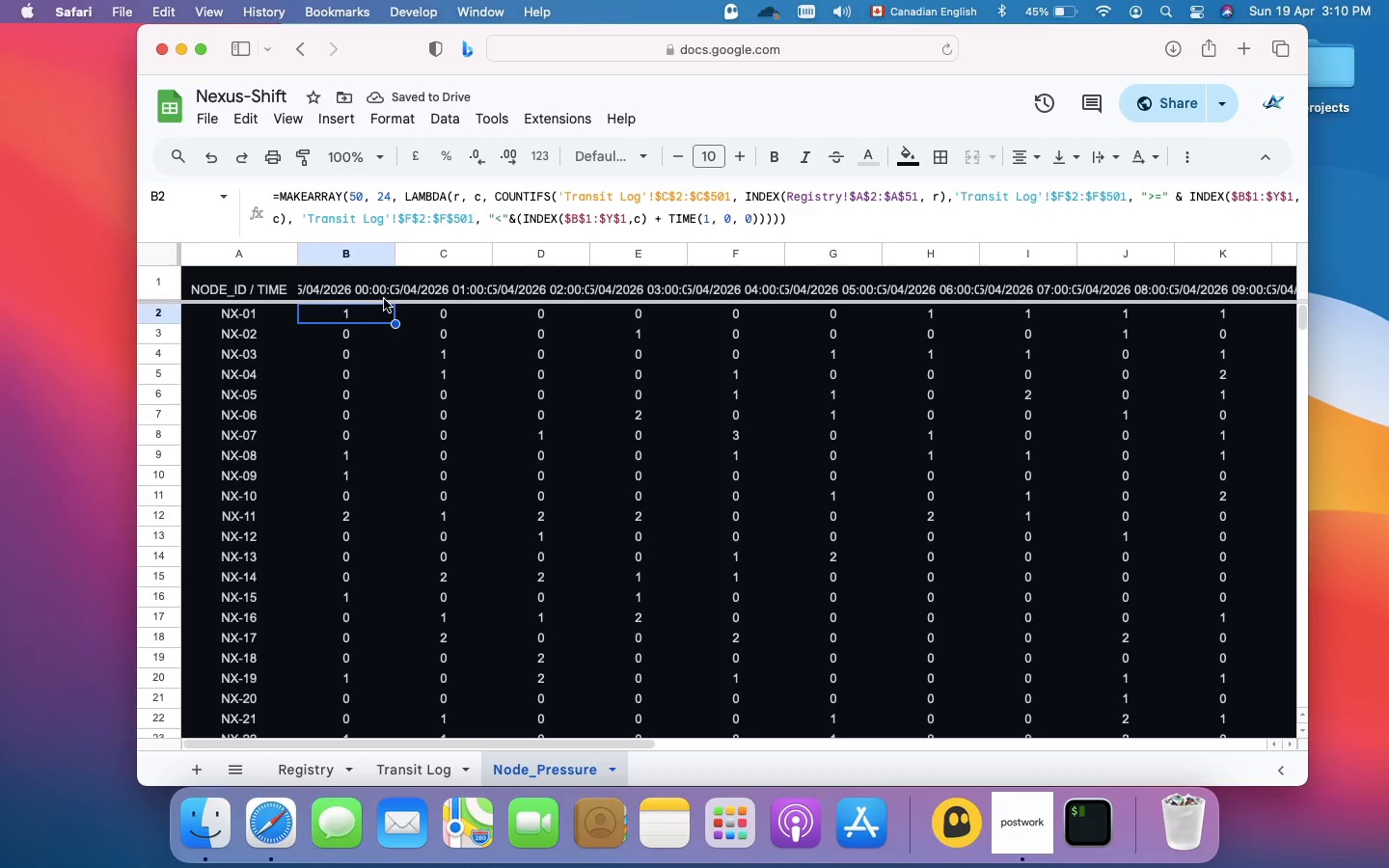 
wait(8.27)
 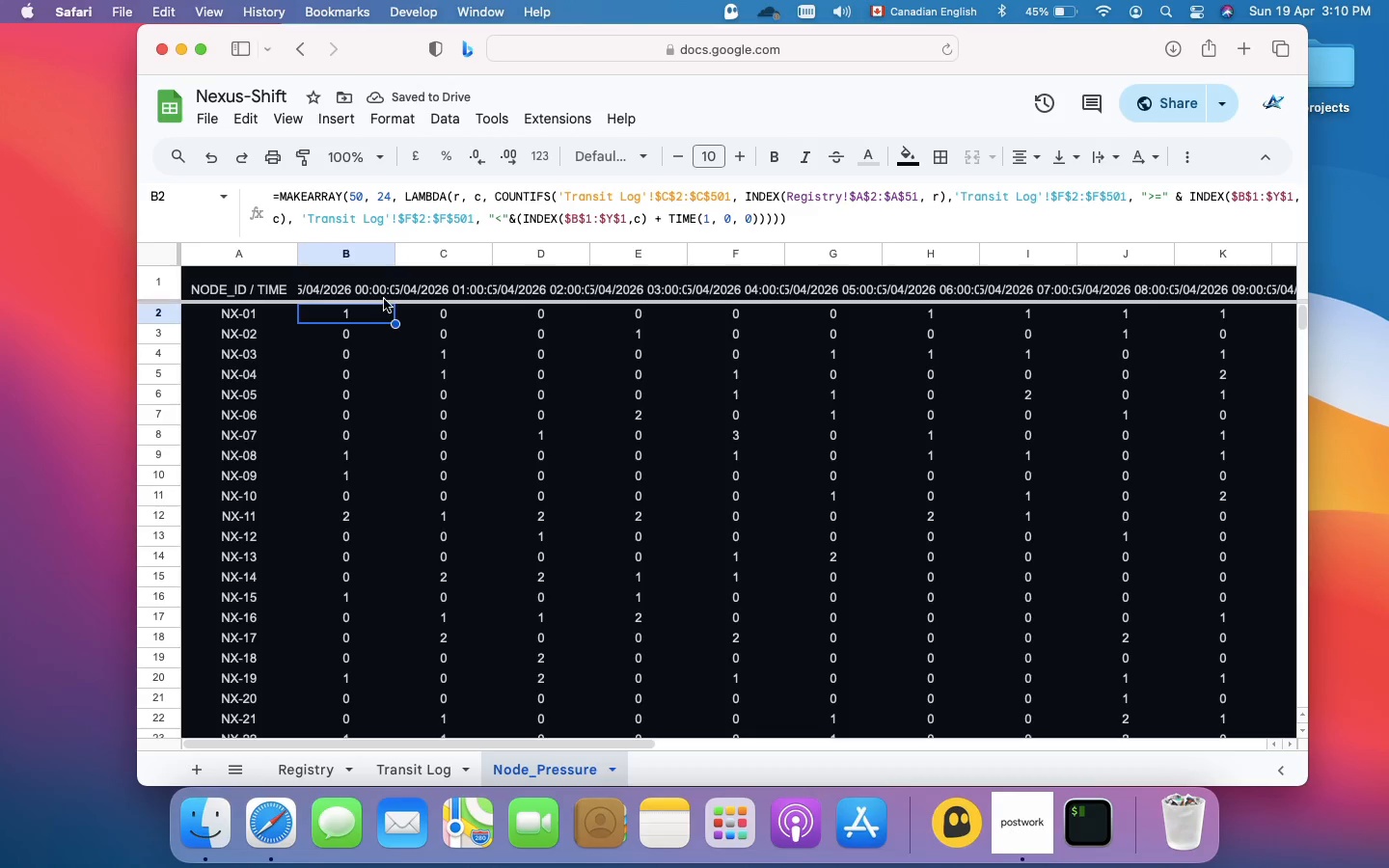 
left_click([814, 216])
 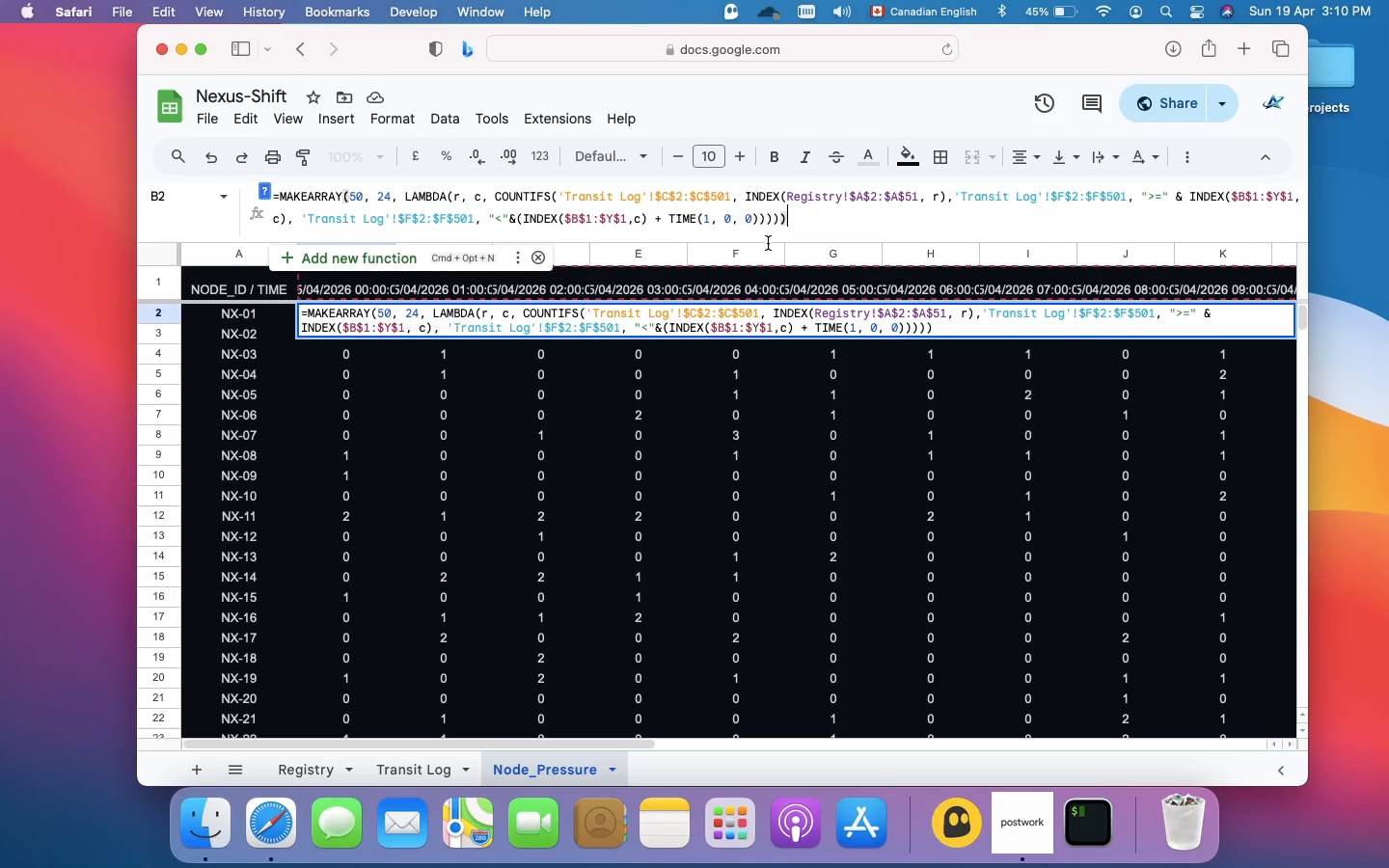 
left_click([498, 464])
 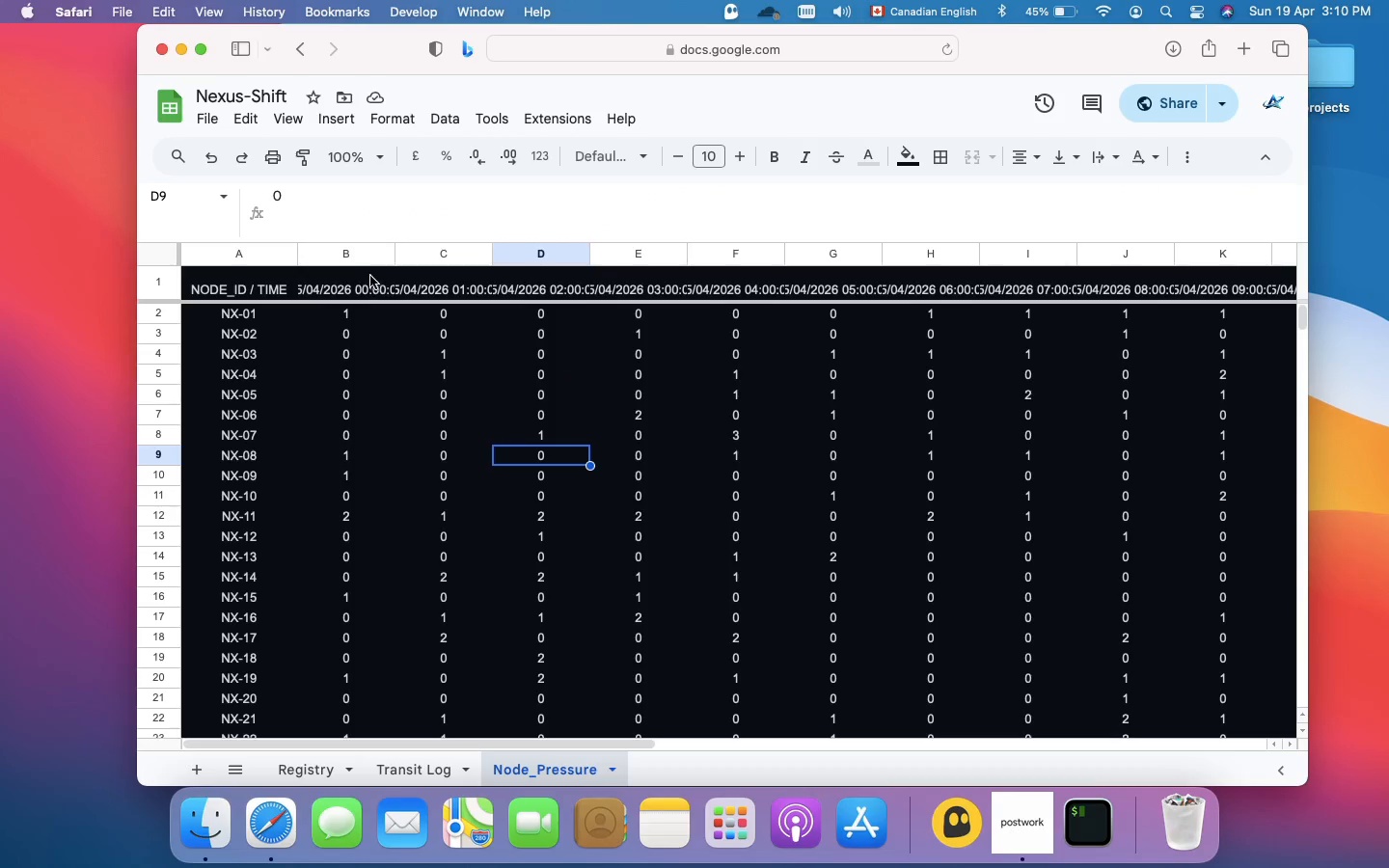 
left_click([349, 275])
 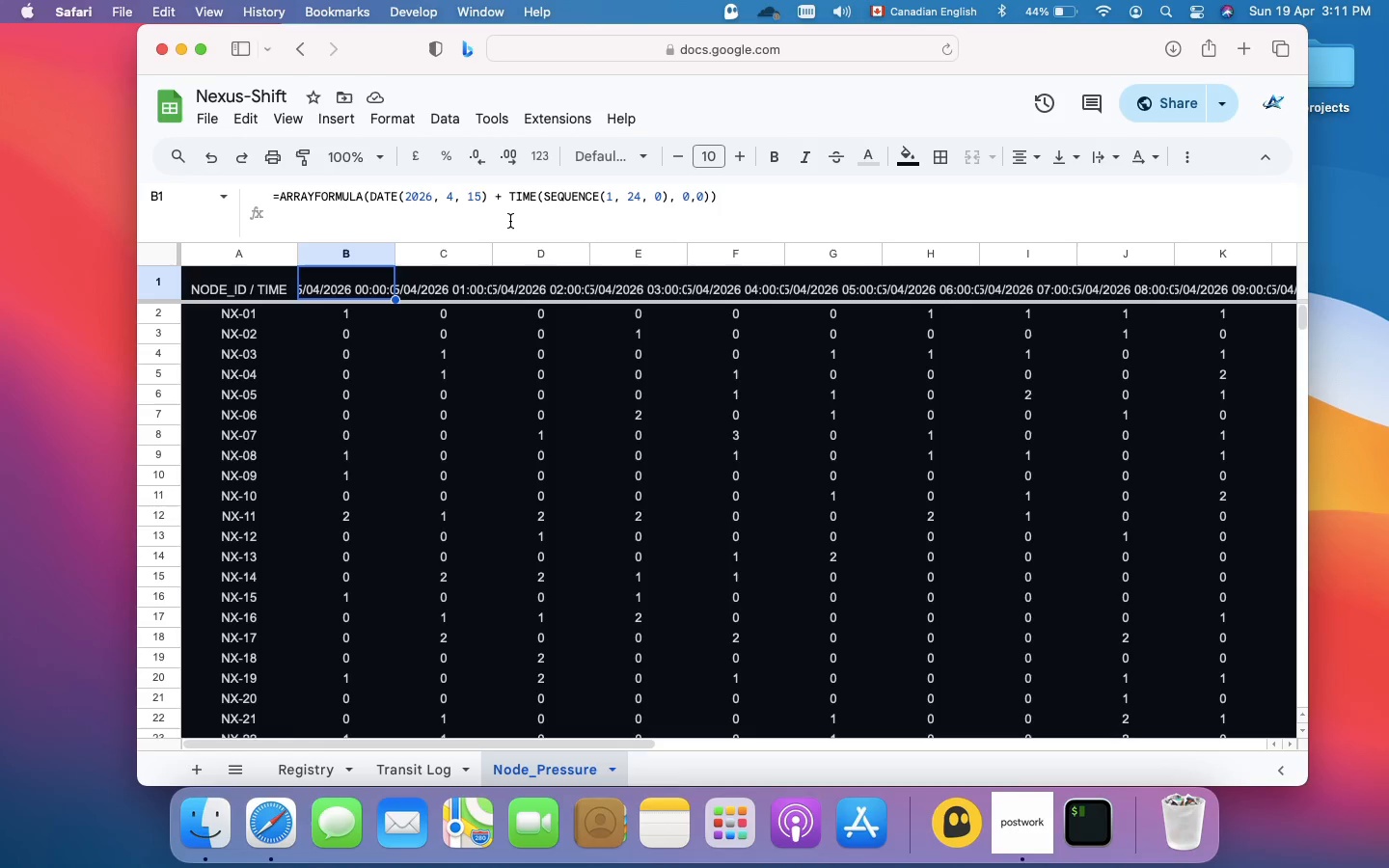 
wait(56.35)
 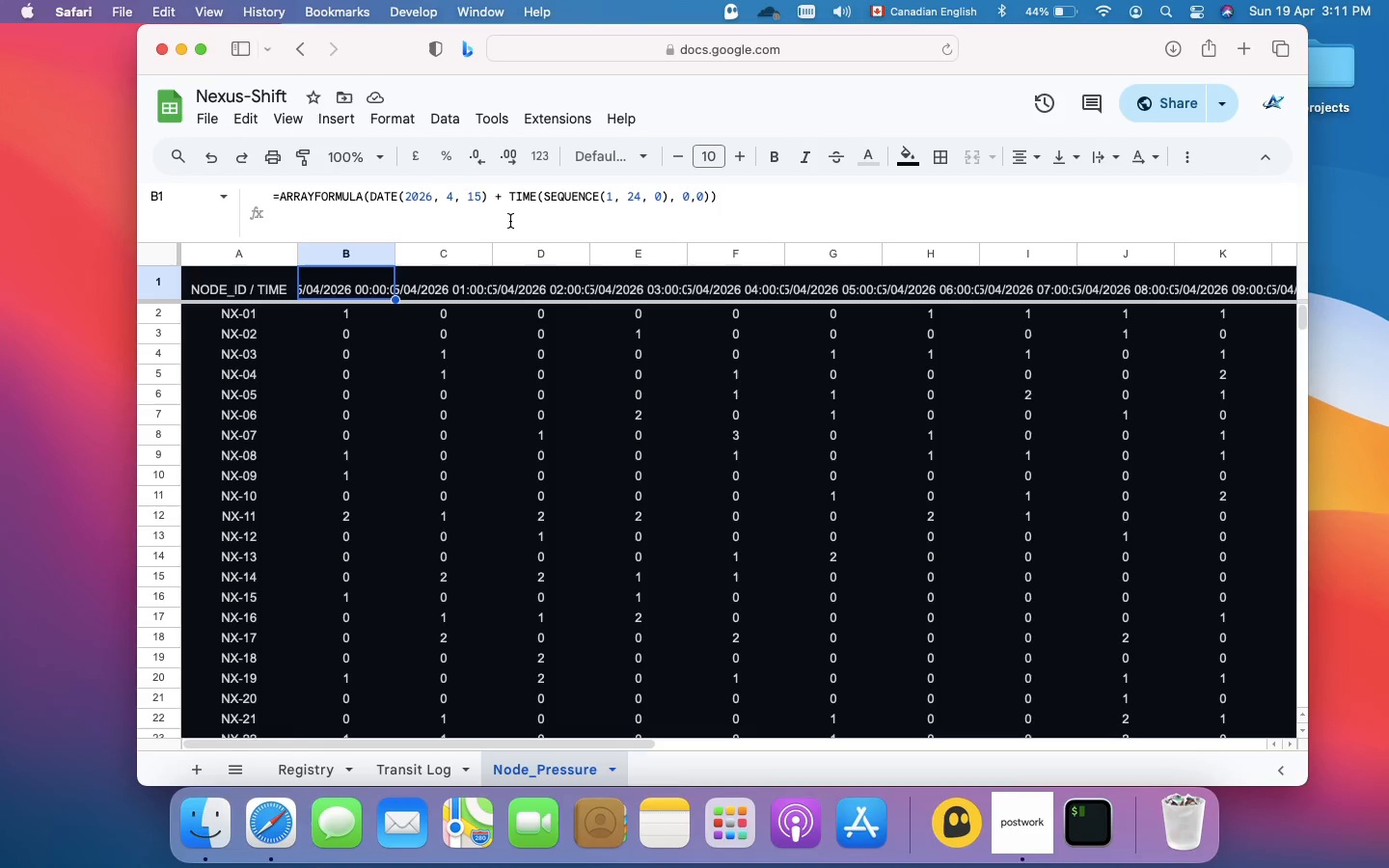 
left_click([635, 202])
 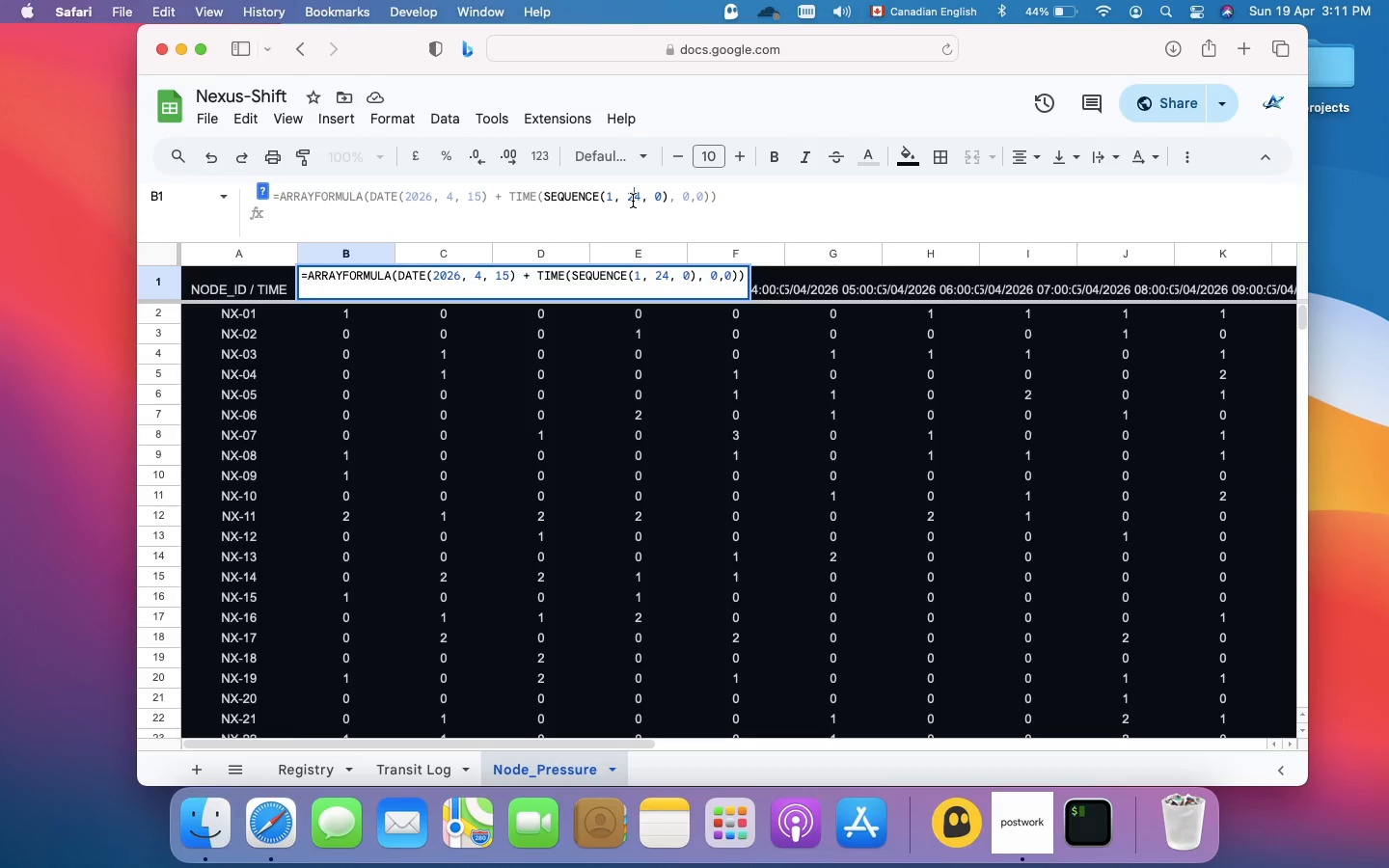 
wait(9.59)
 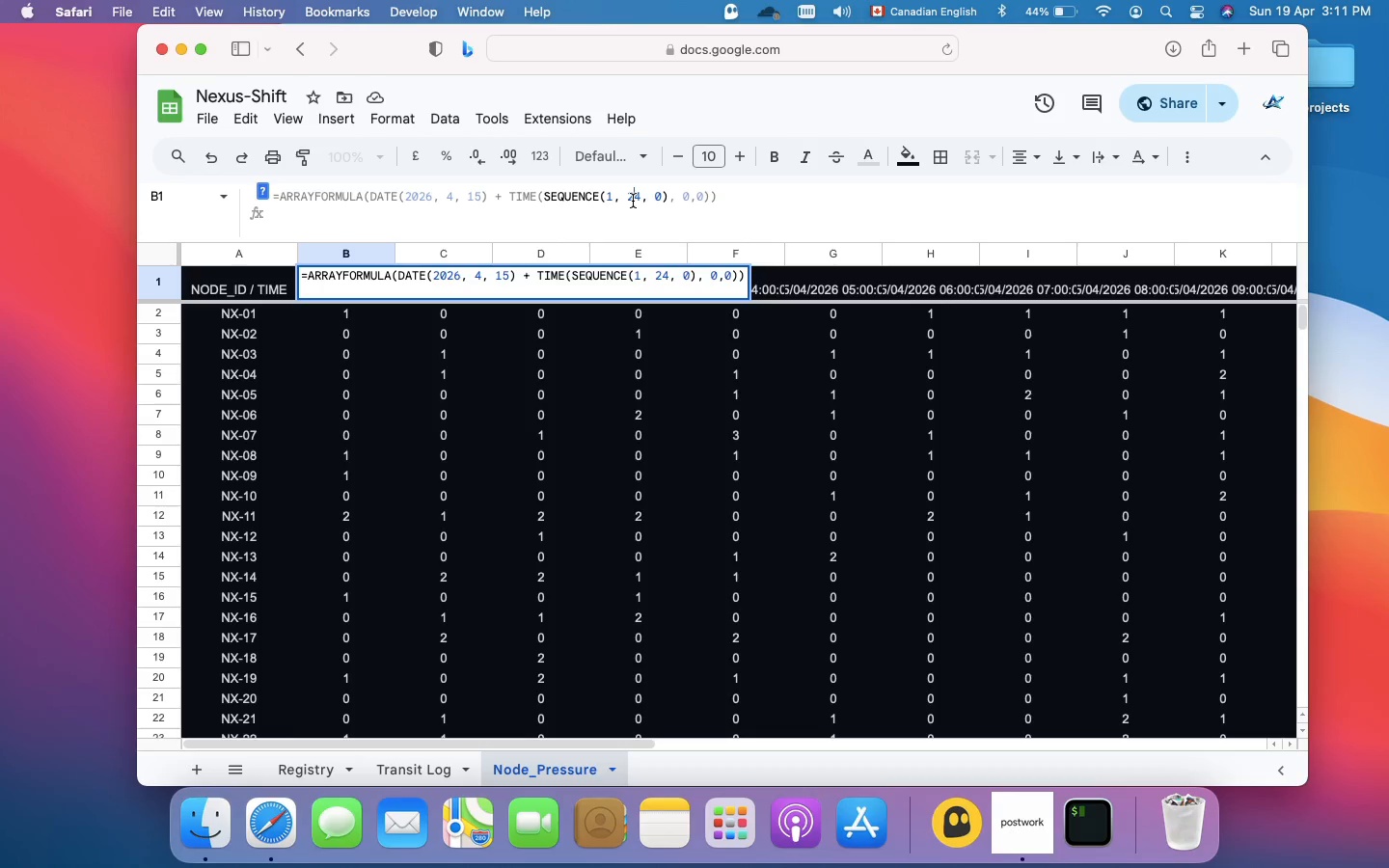 
left_click([739, 193])
 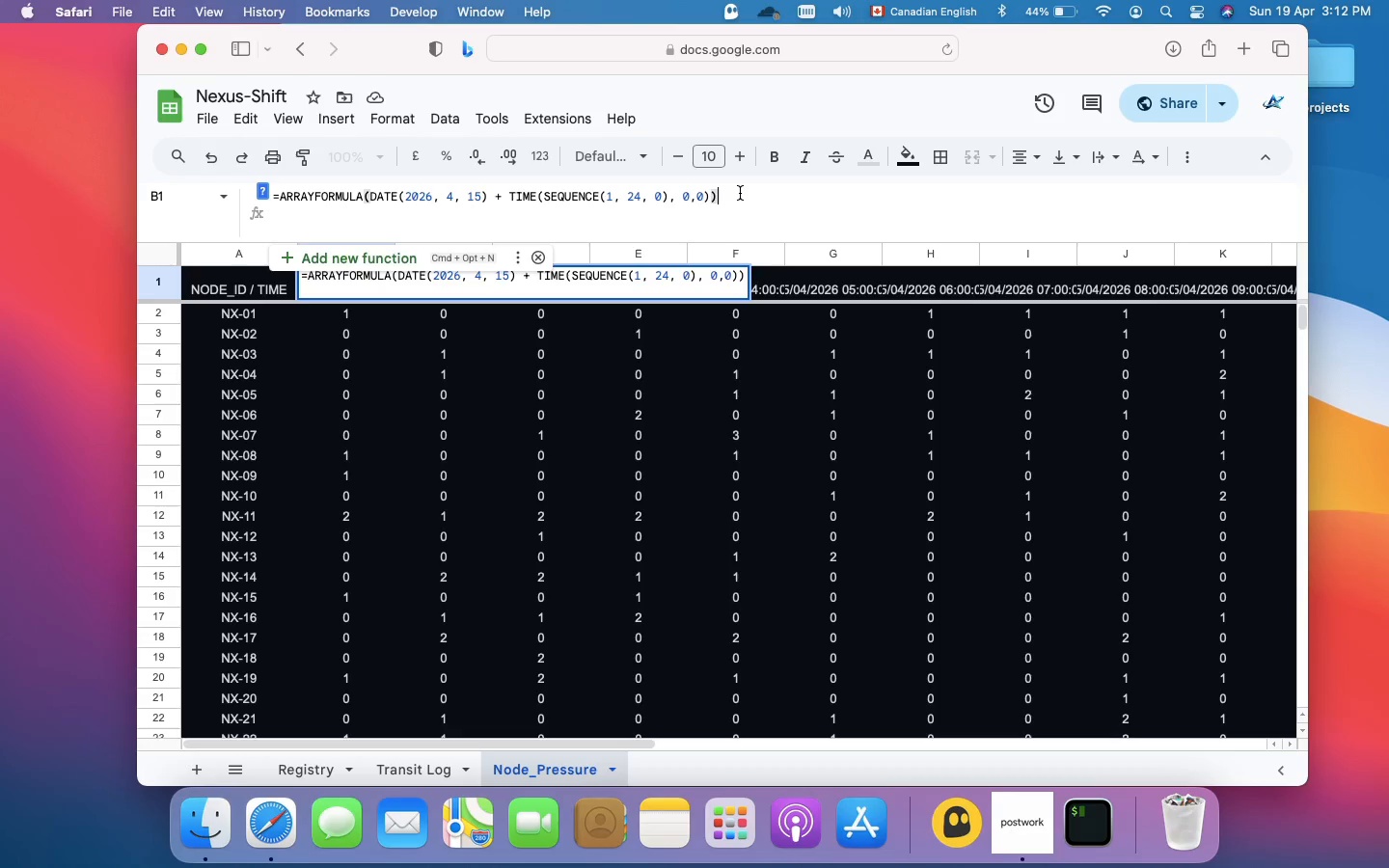 
key(Meta+A)
 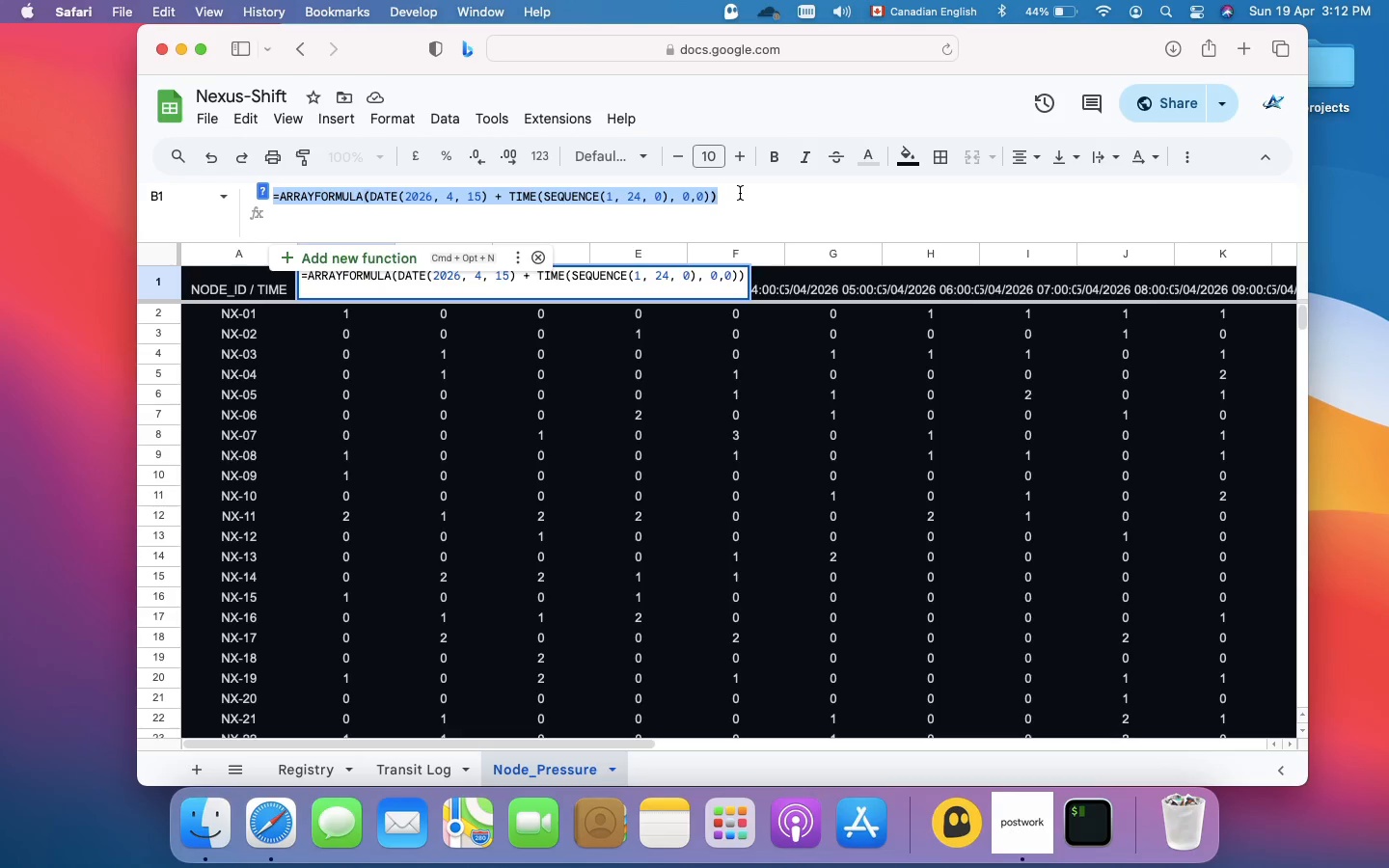 
key(Equal)
 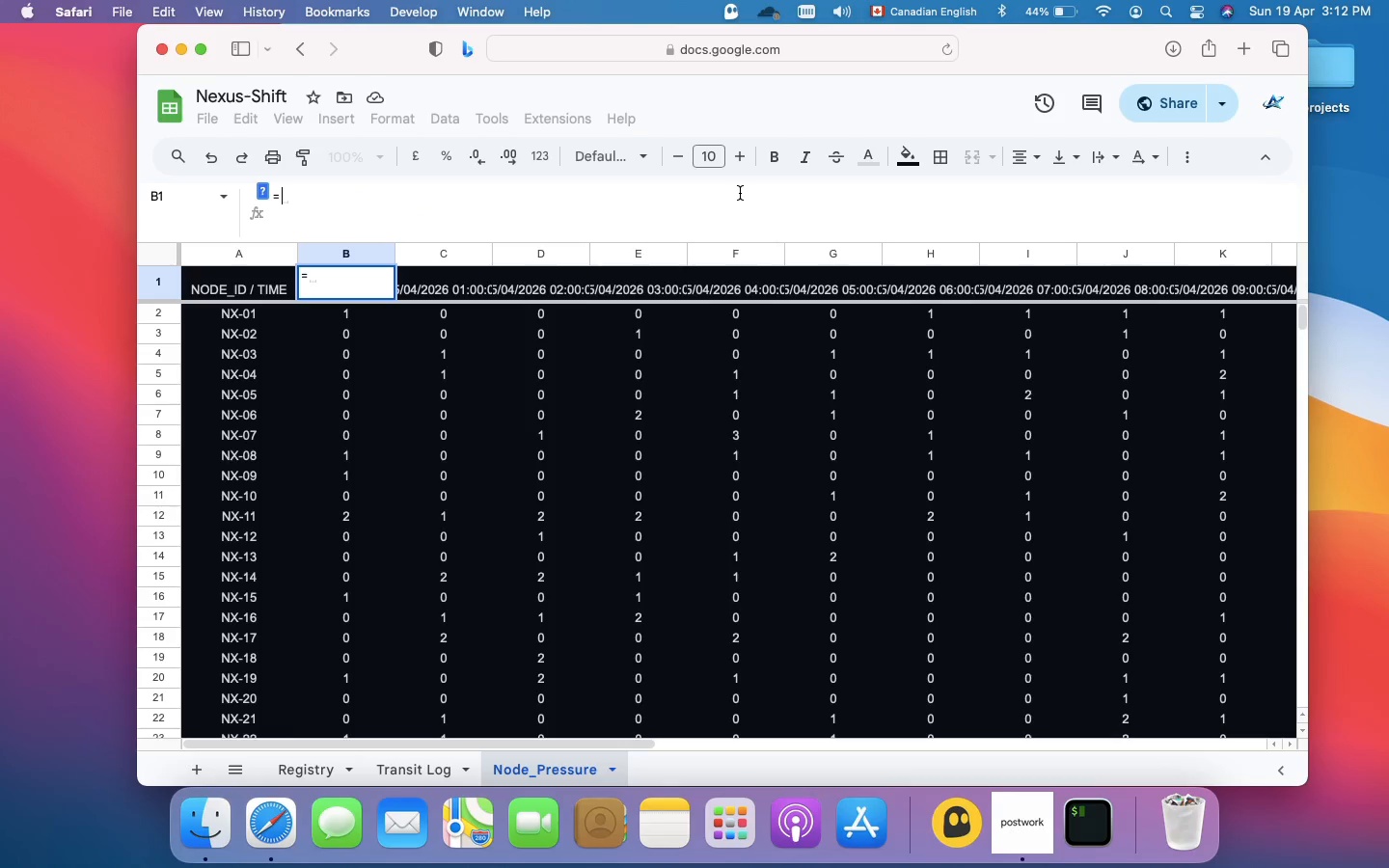 
type(SEQUENCE(1, 24, DATE(2026, 4, 15), 1/24))
 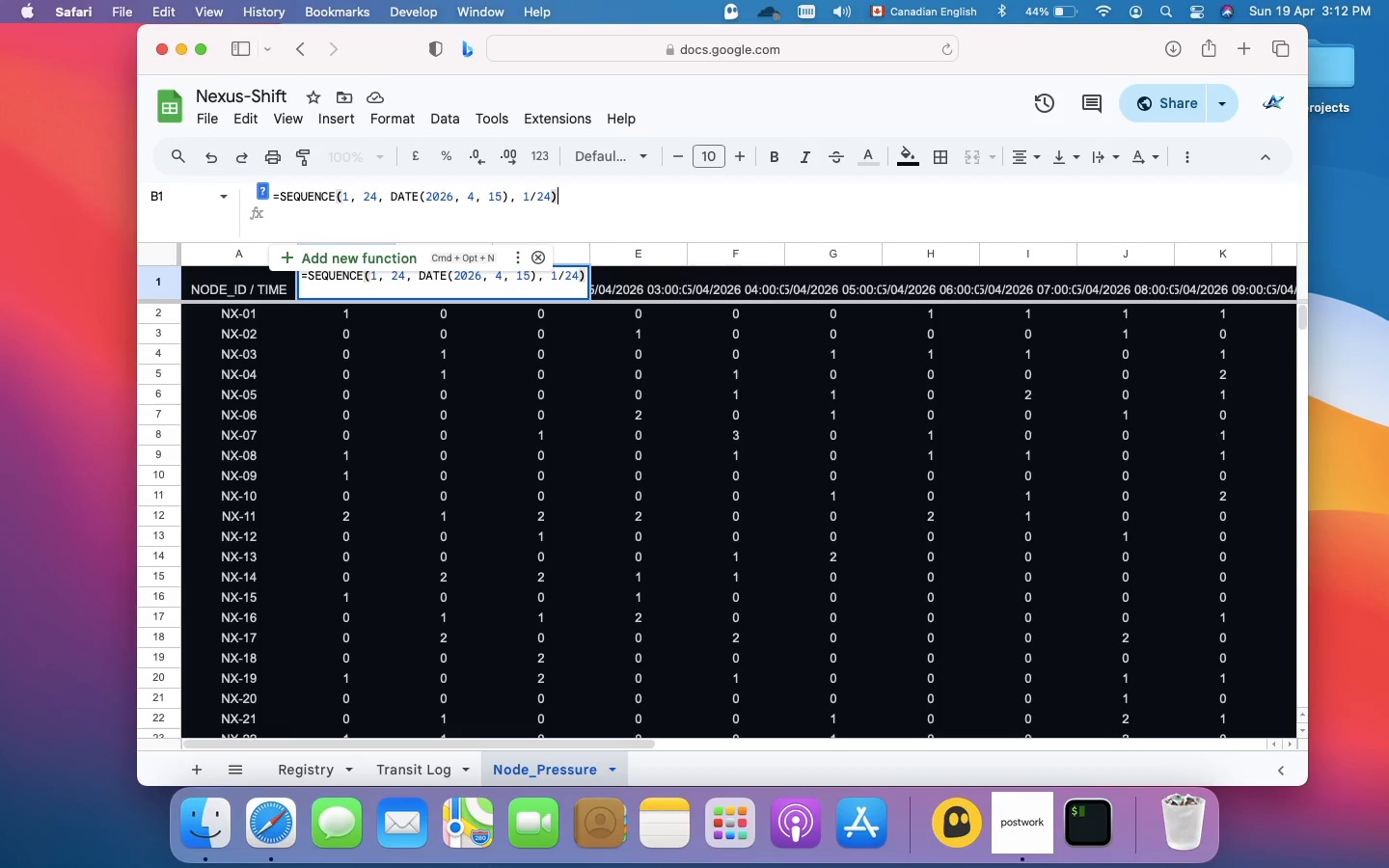 
key(Enter)
 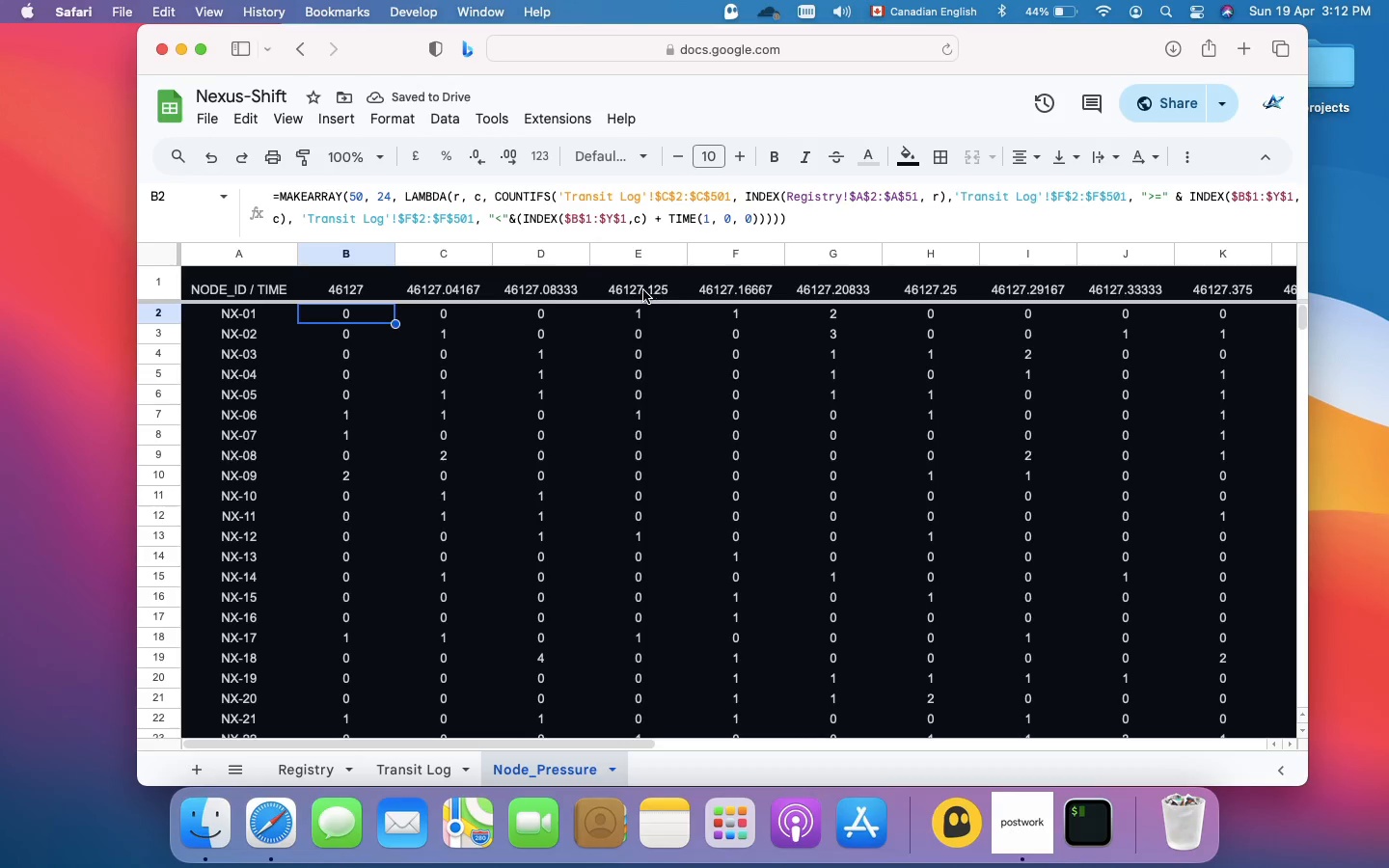 
wait(5.4)
 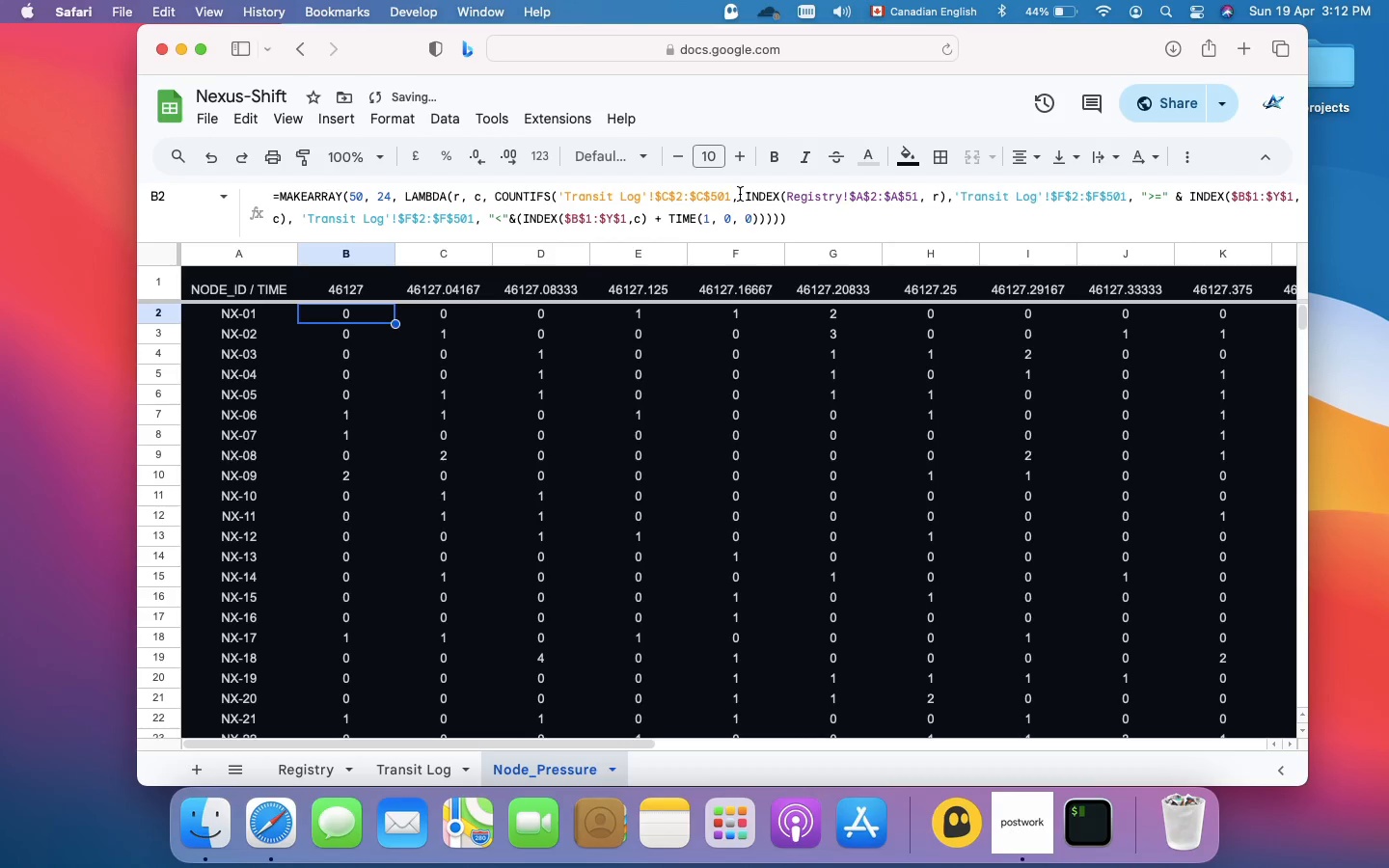 
left_click([348, 288])
 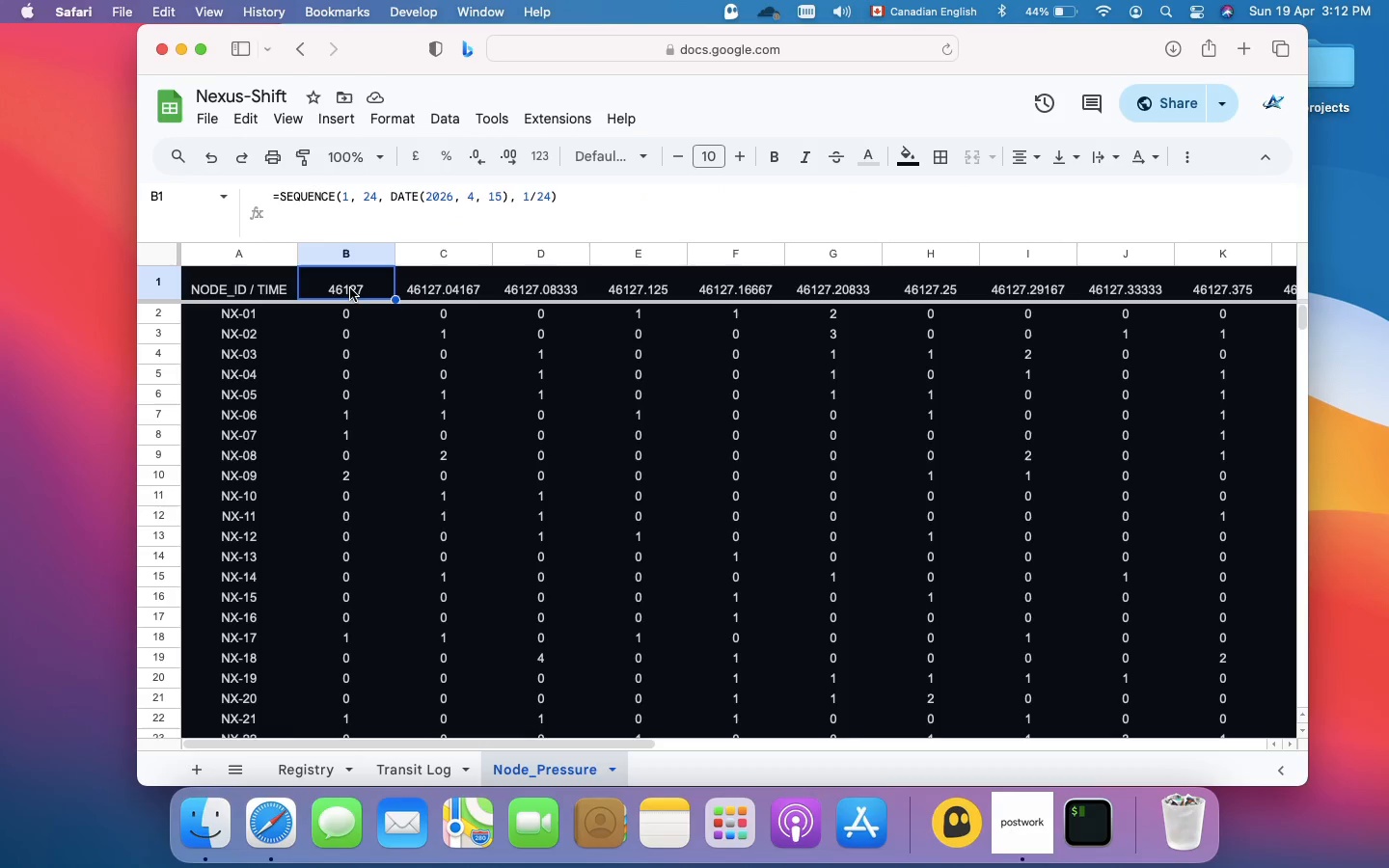 
wait(7.69)
 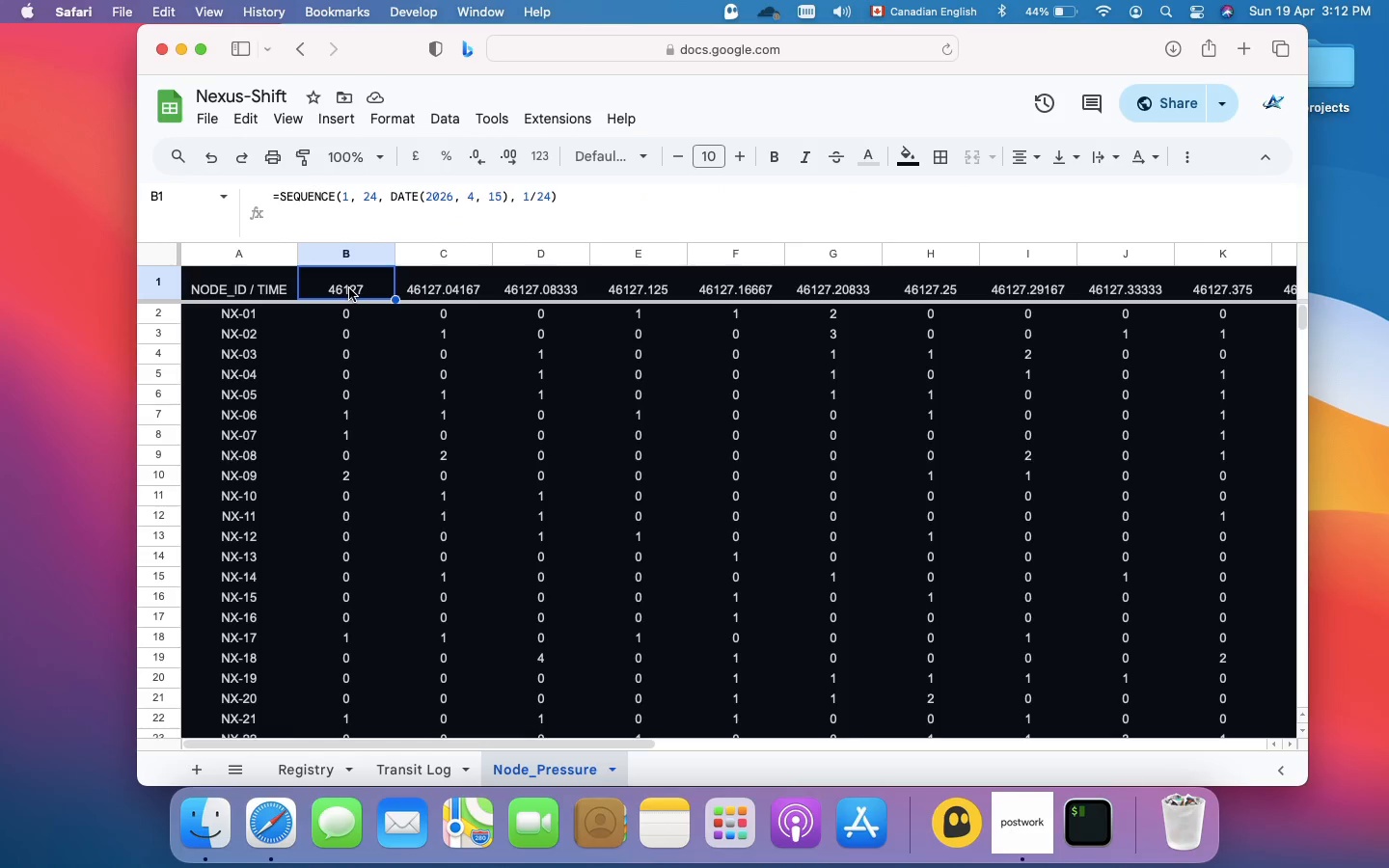 
left_click([174, 201])
 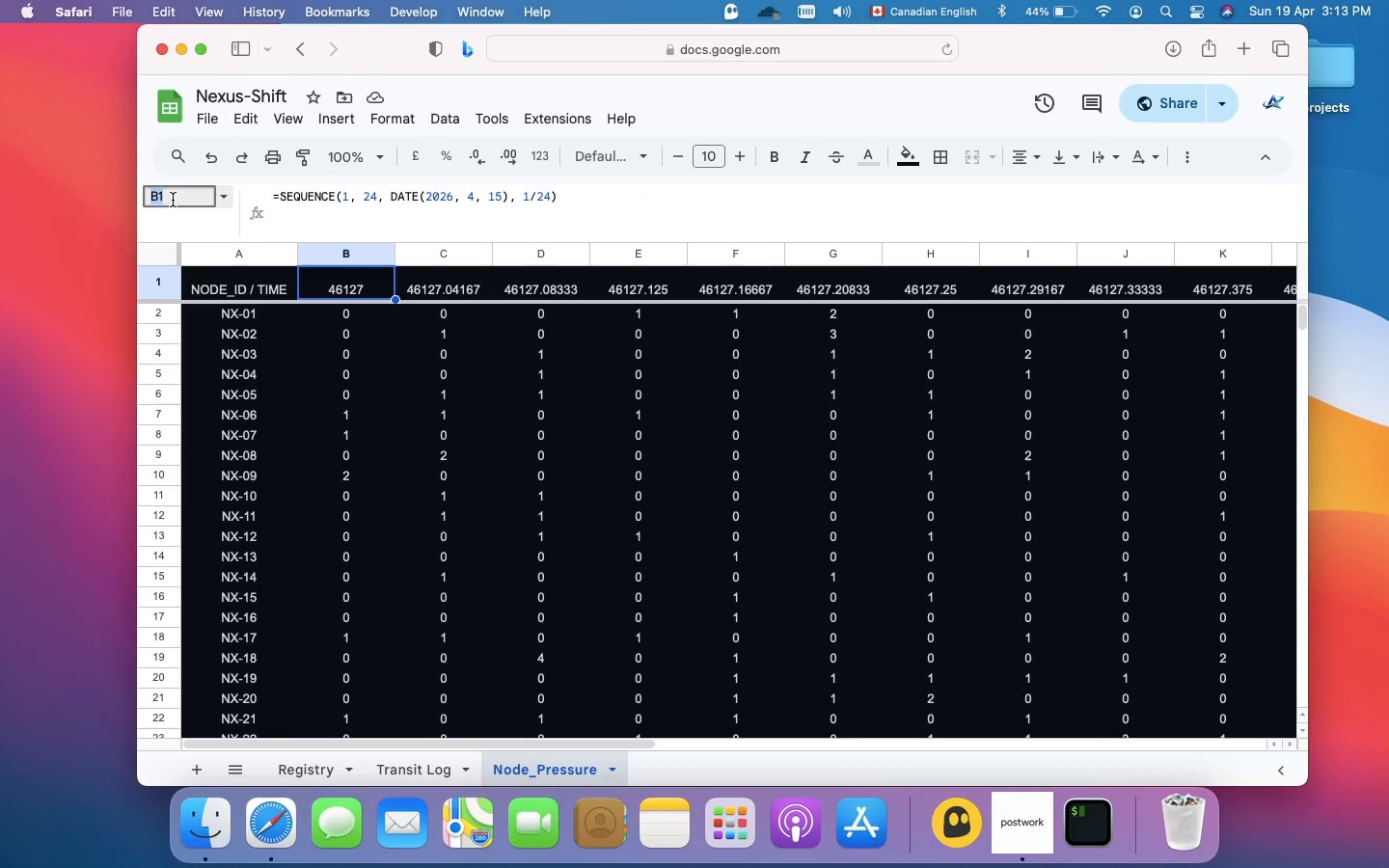 
left_click([173, 200])
 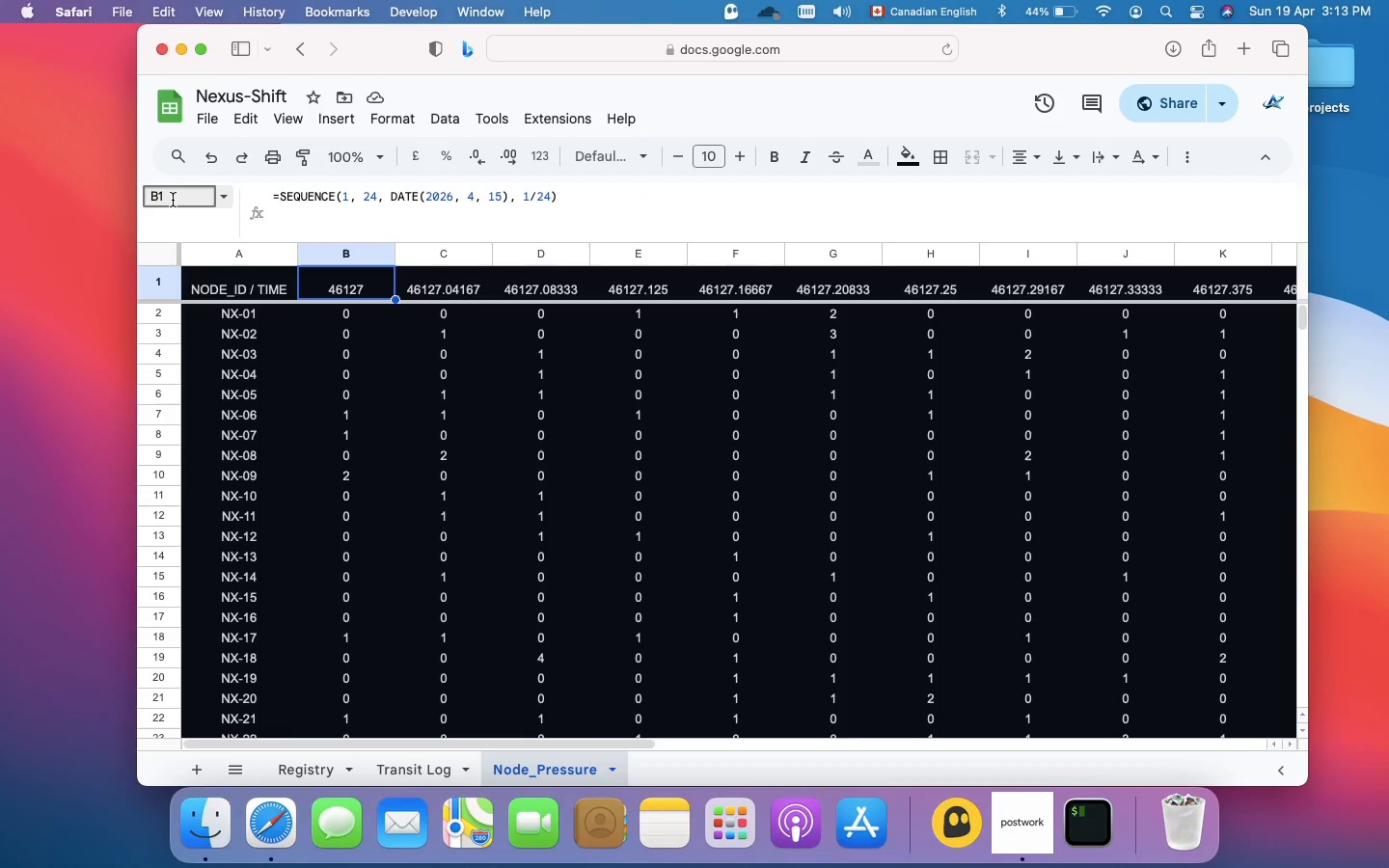 
type(:Y1)
 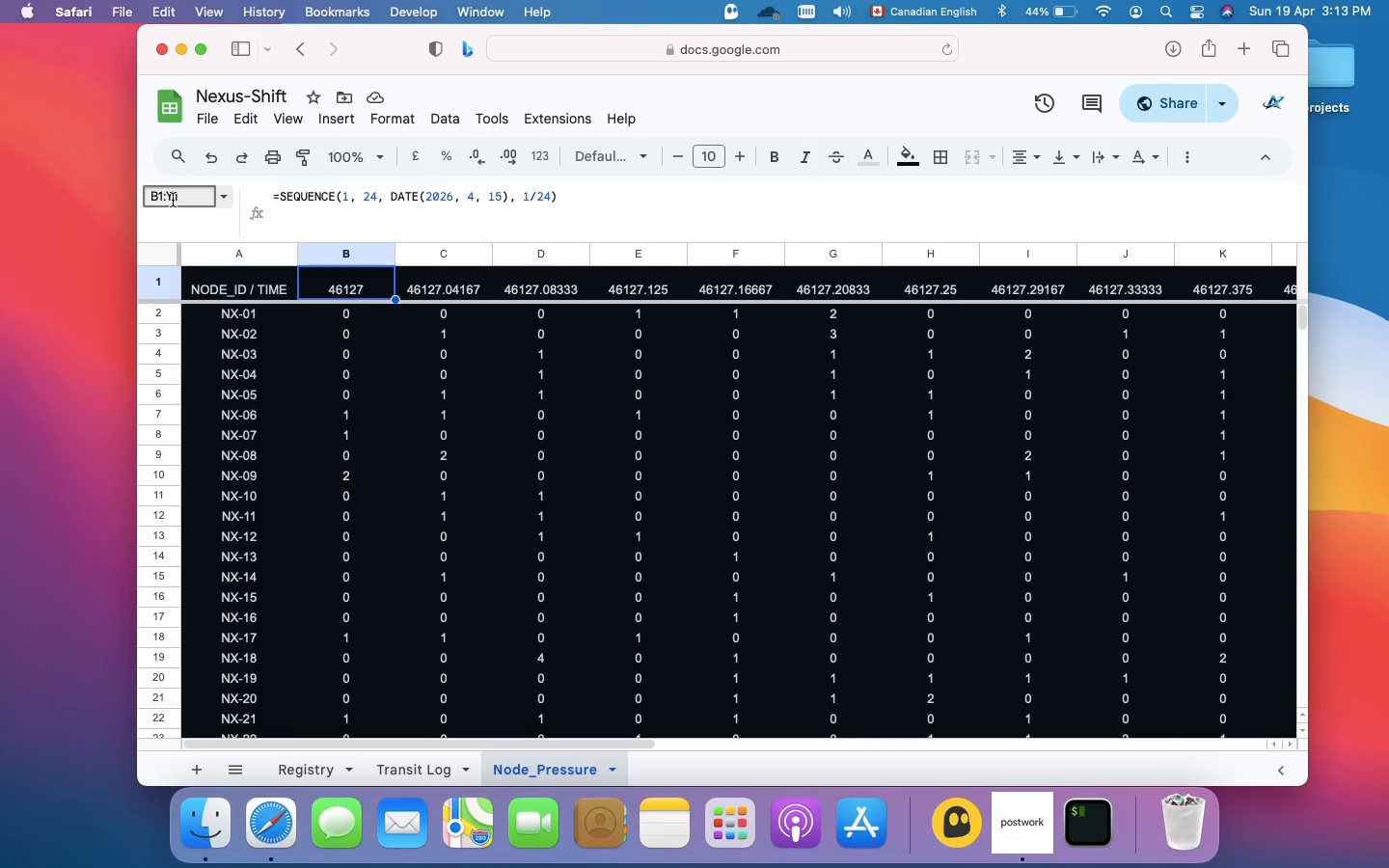 
key(Enter)
 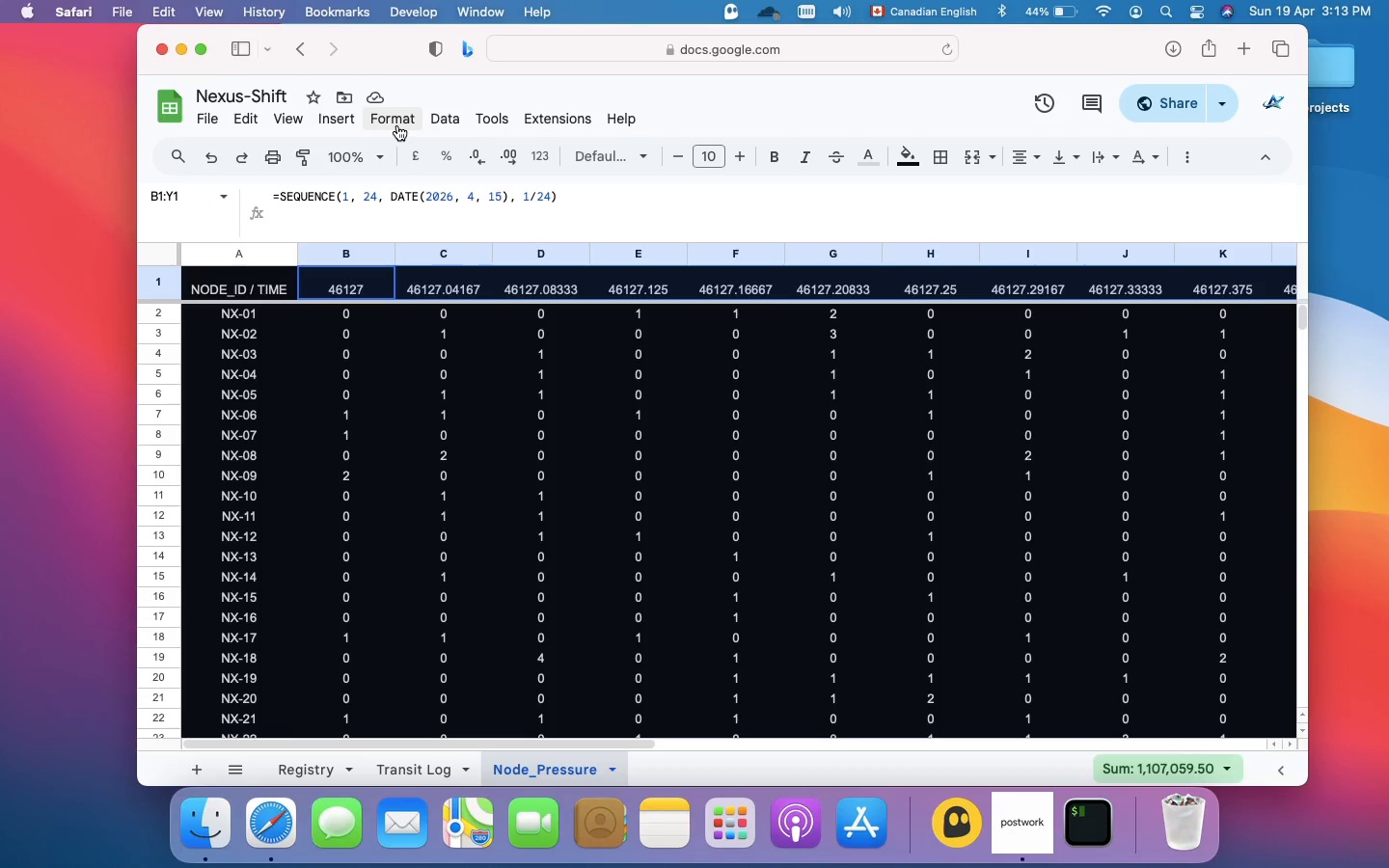 
wait(5.62)
 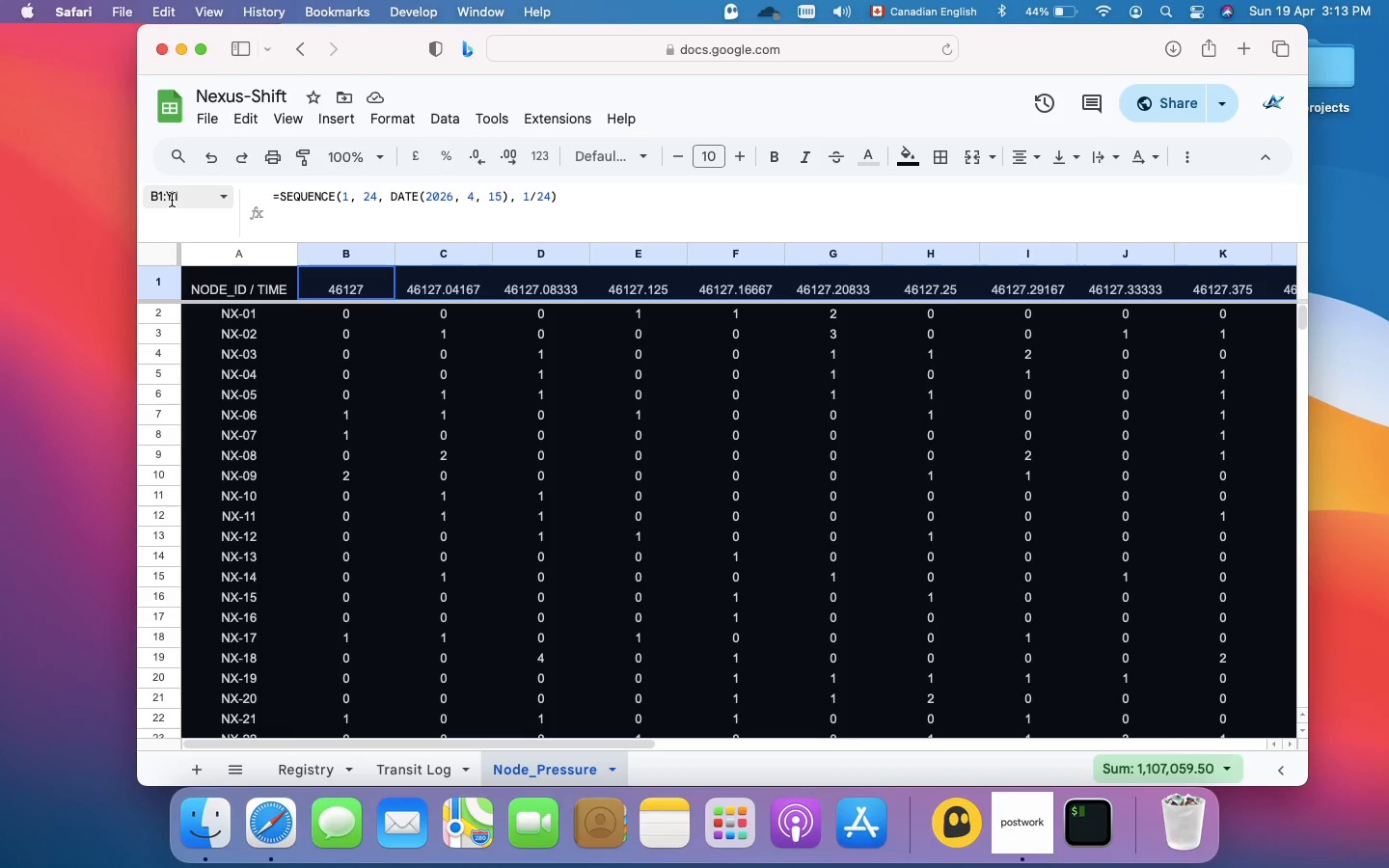 
left_click([397, 124])
 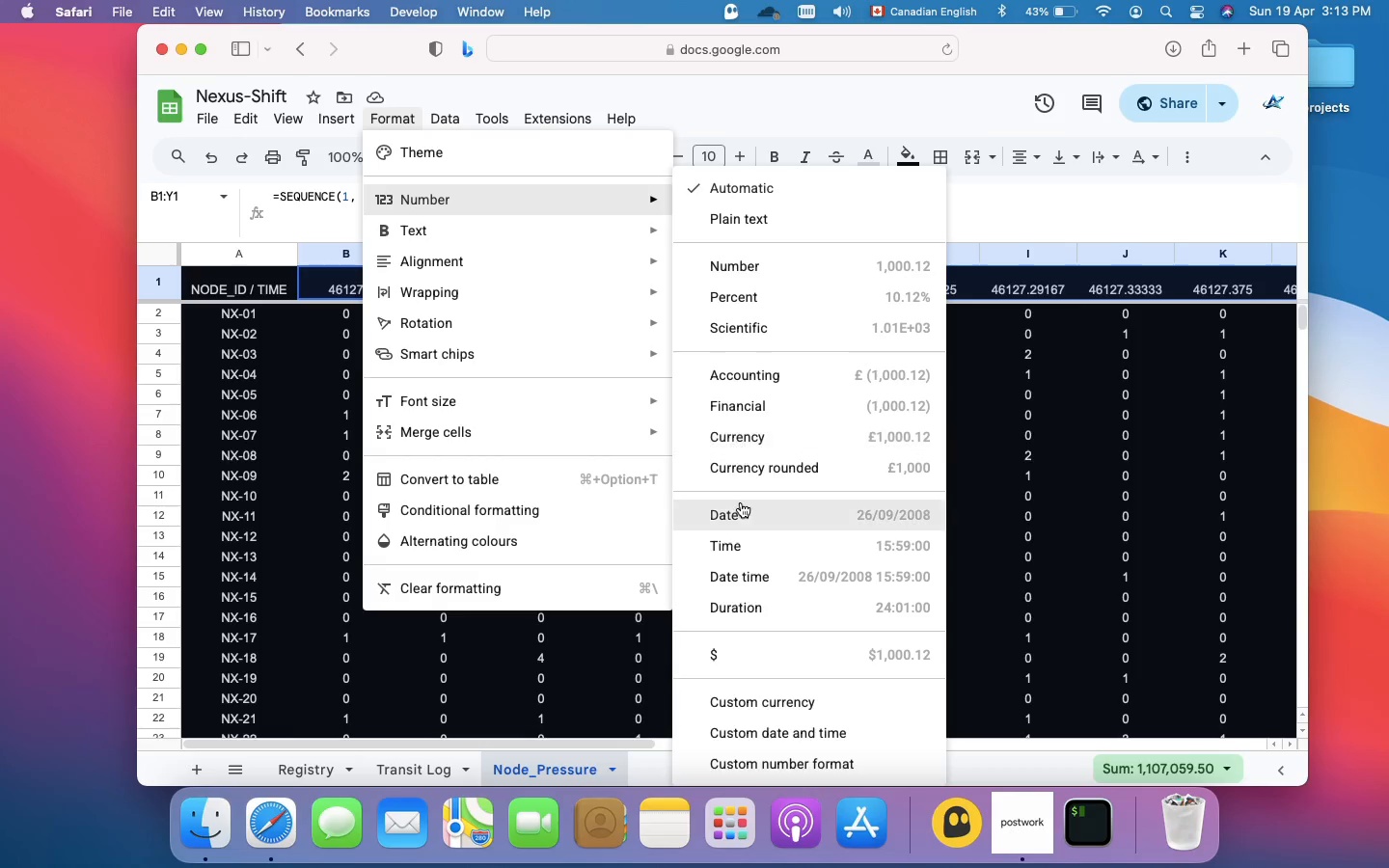 
wait(5.12)
 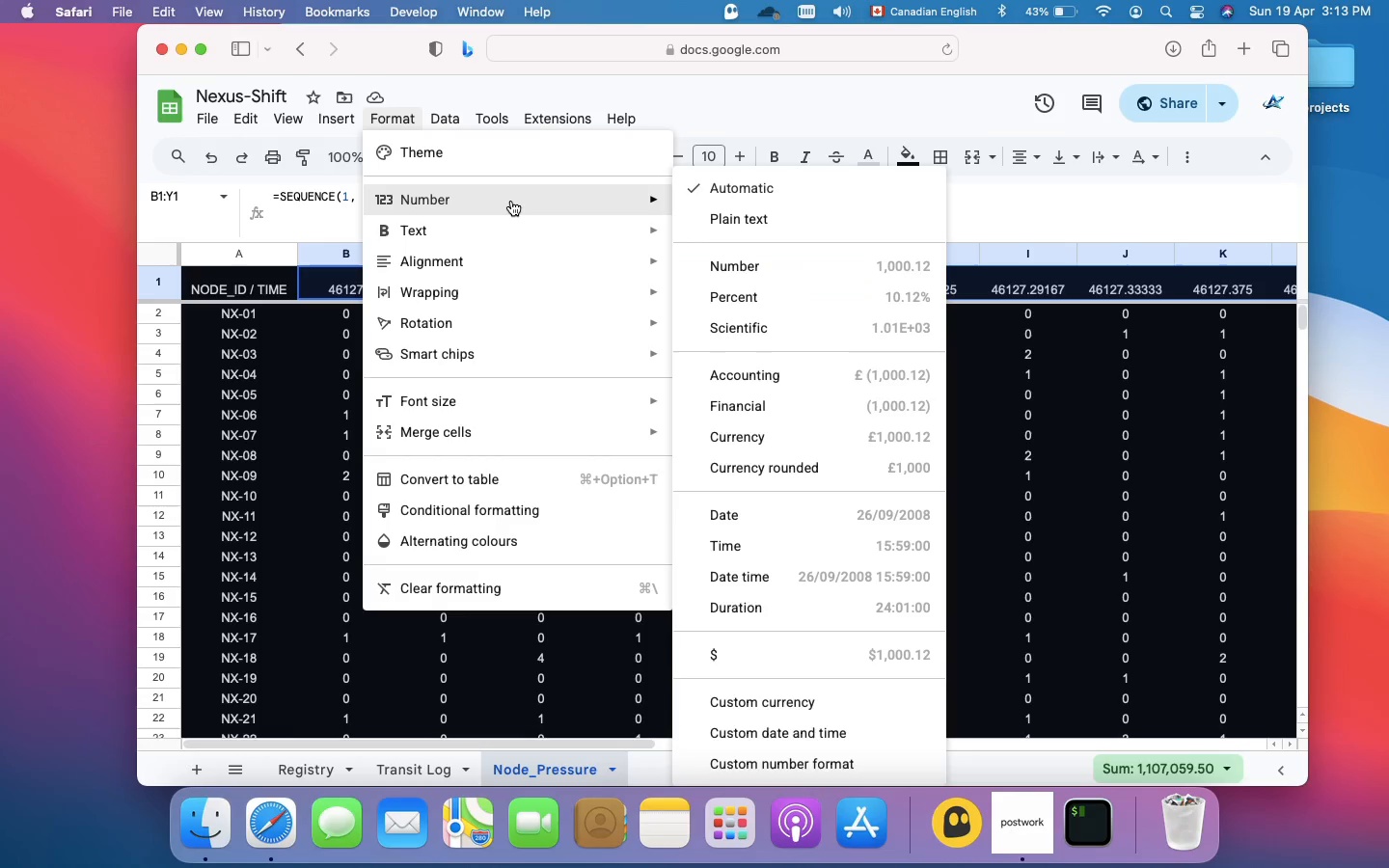 
left_click([749, 572])
 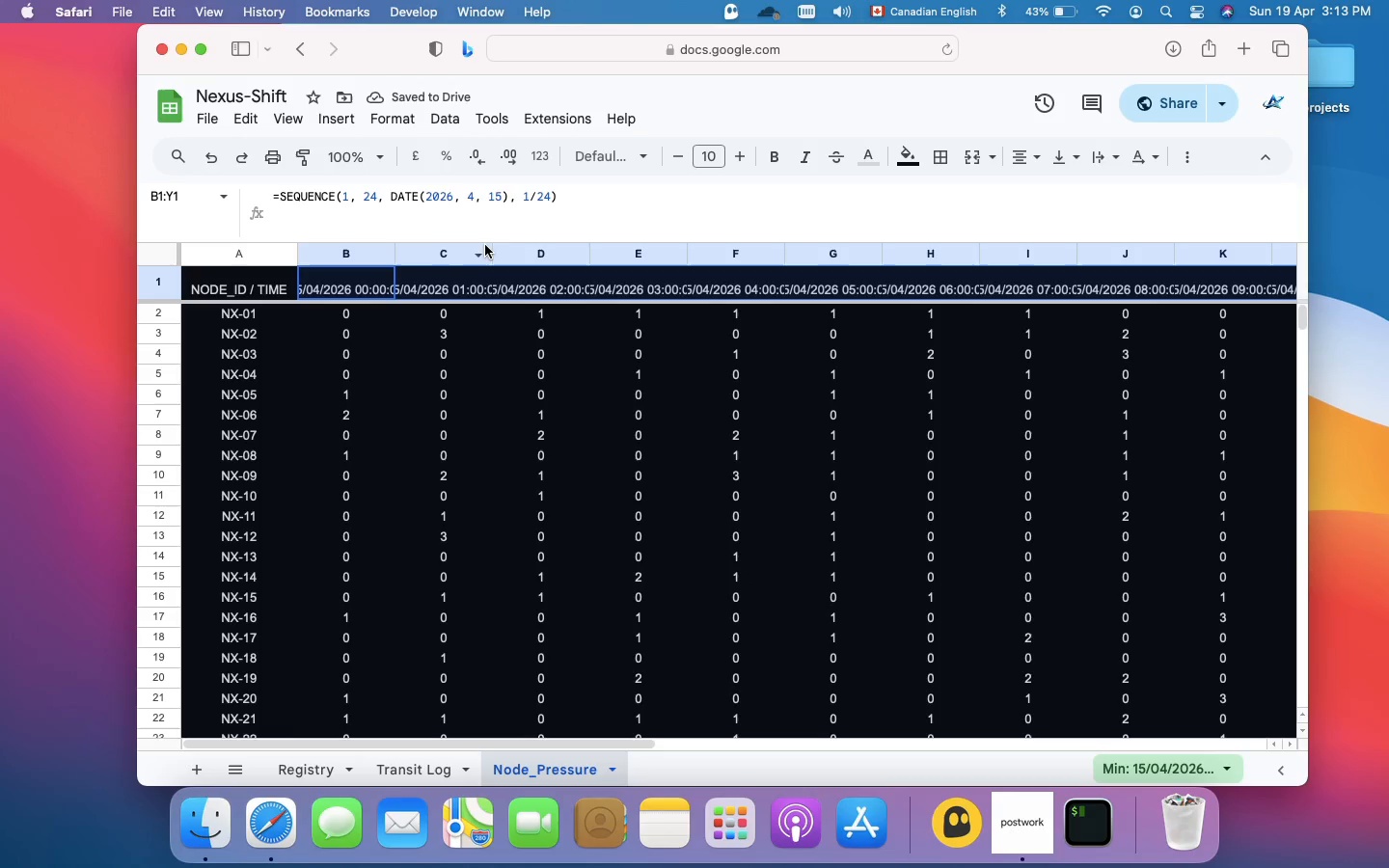 
wait(6.61)
 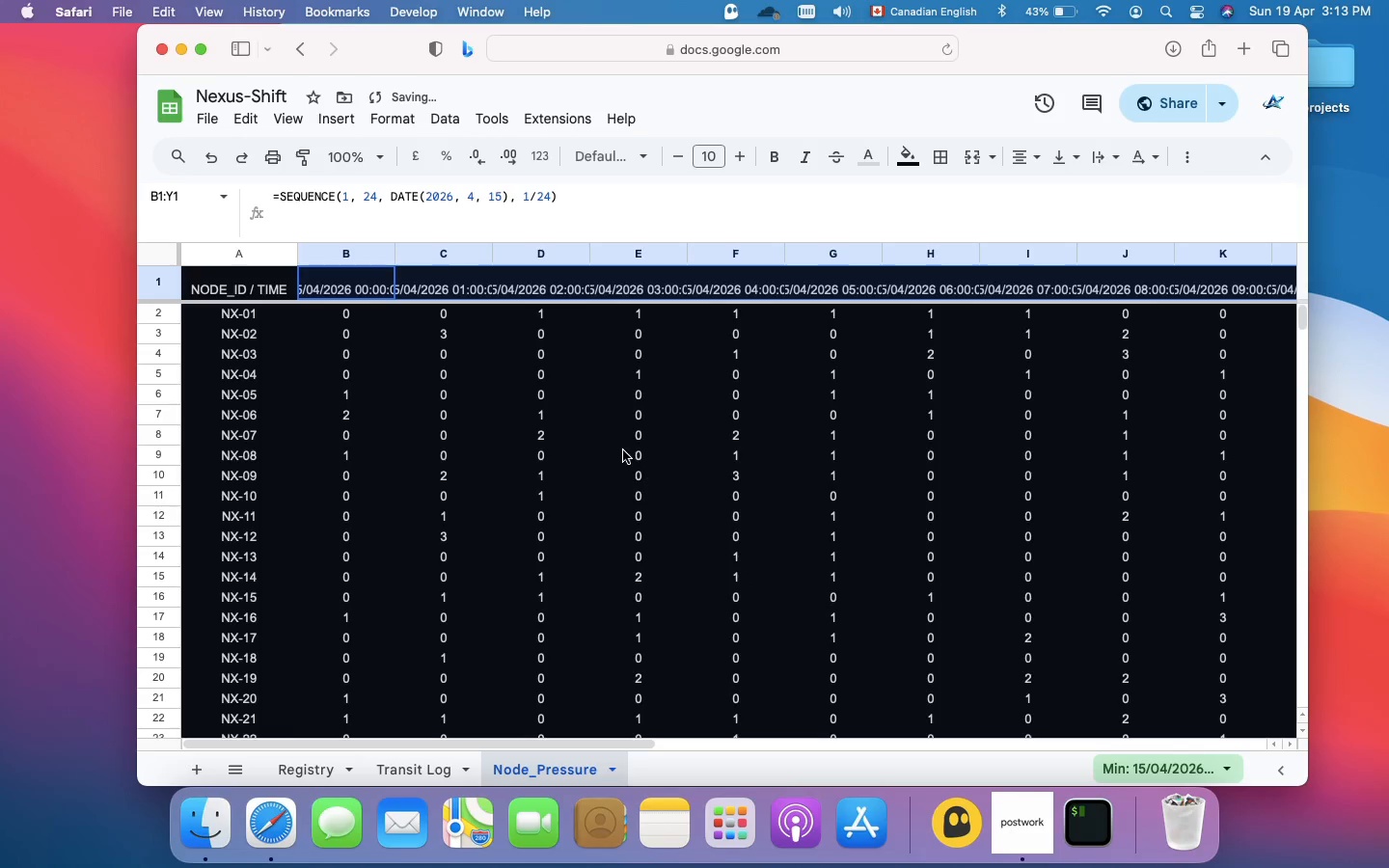 
left_click([385, 118])
 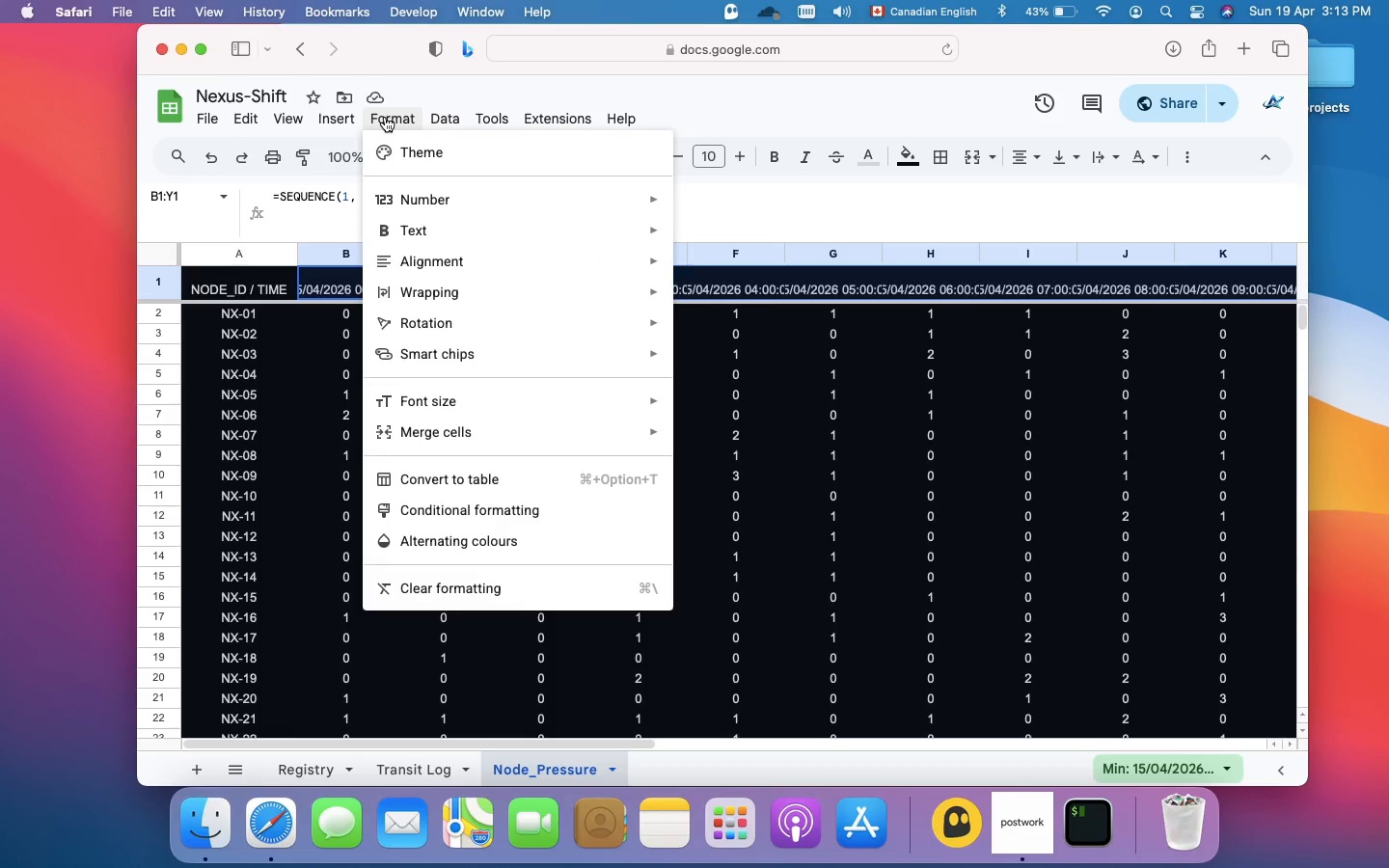 
wait(5.45)
 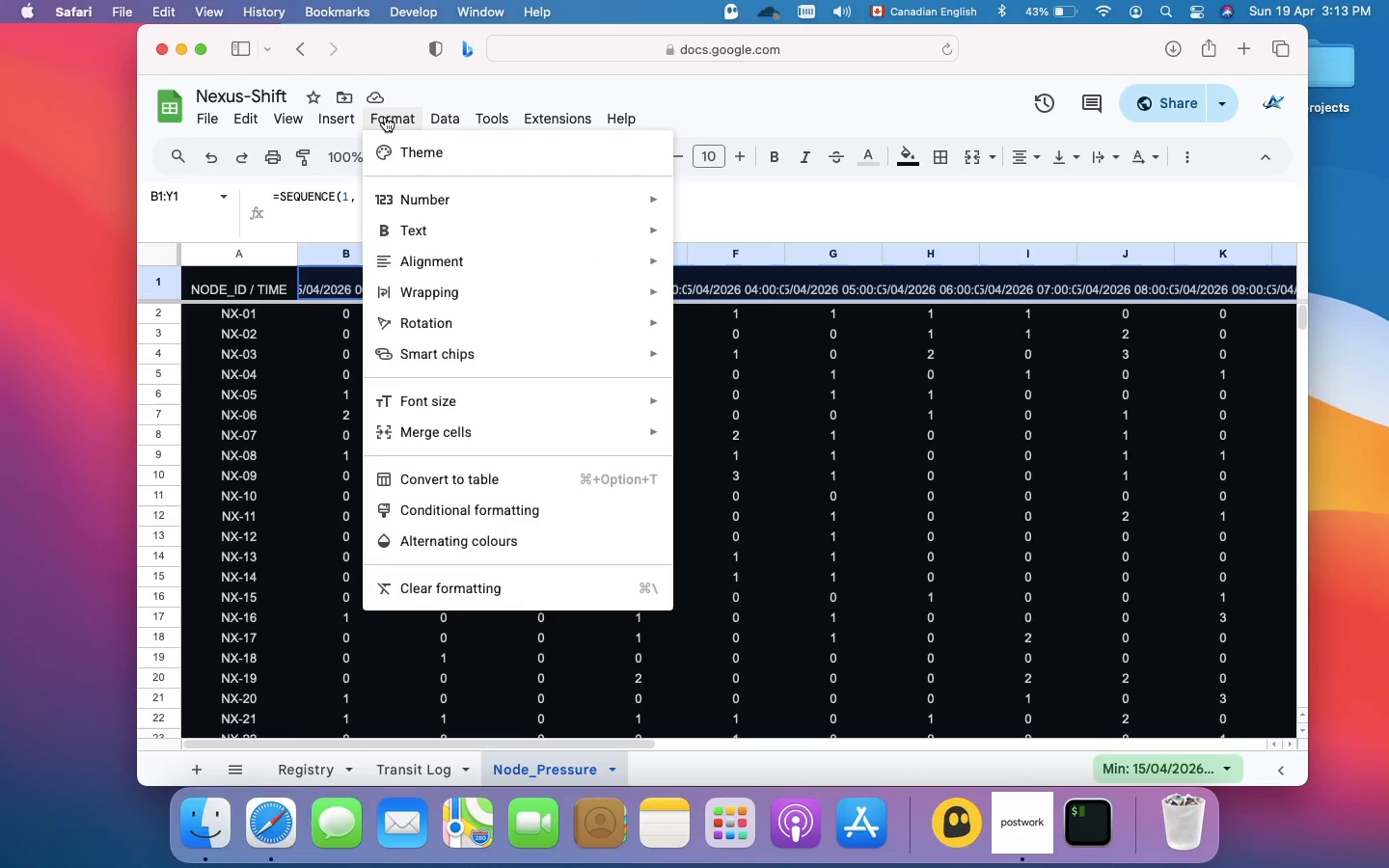 
left_click([385, 117])
 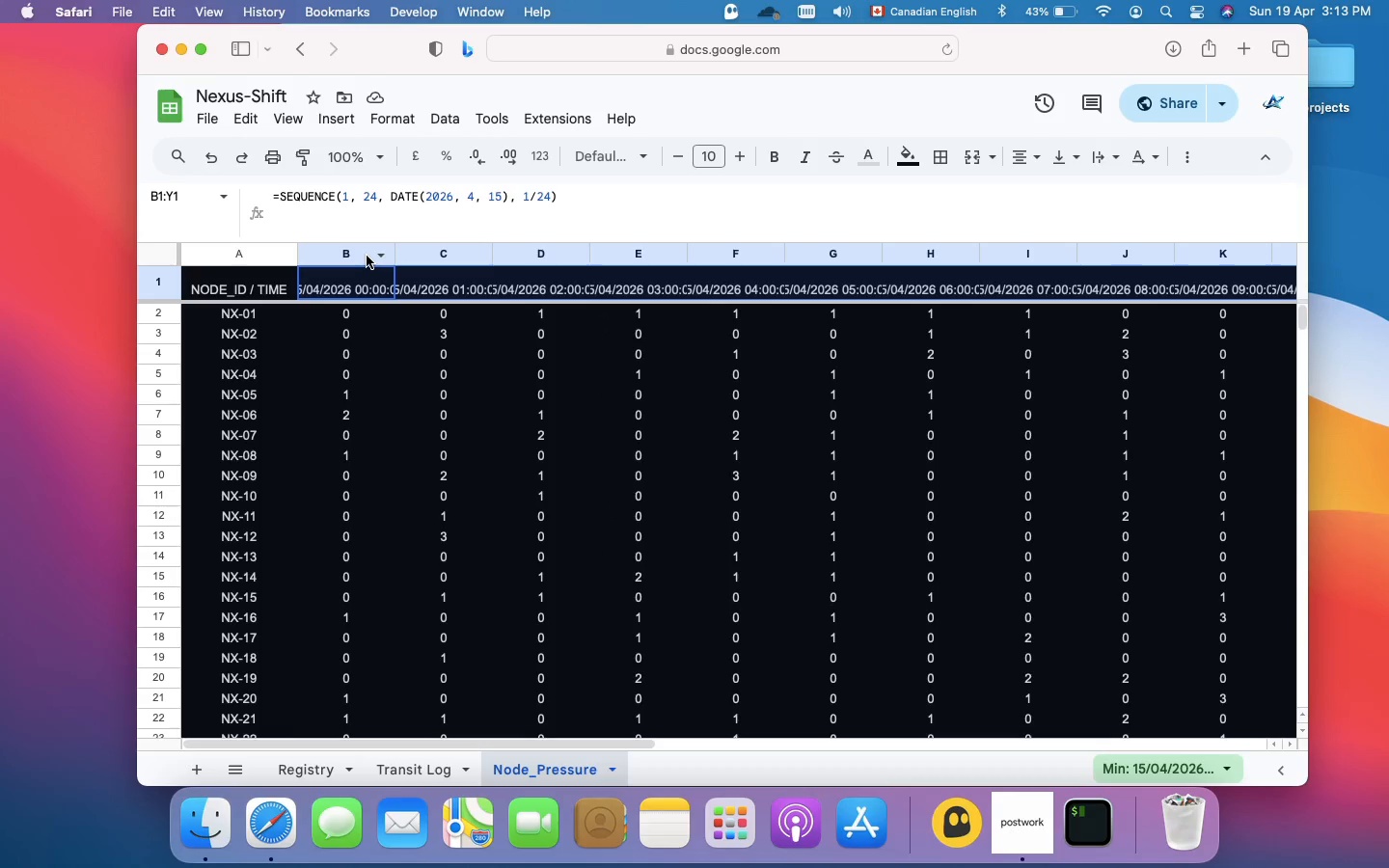 
right_click([367, 256])
 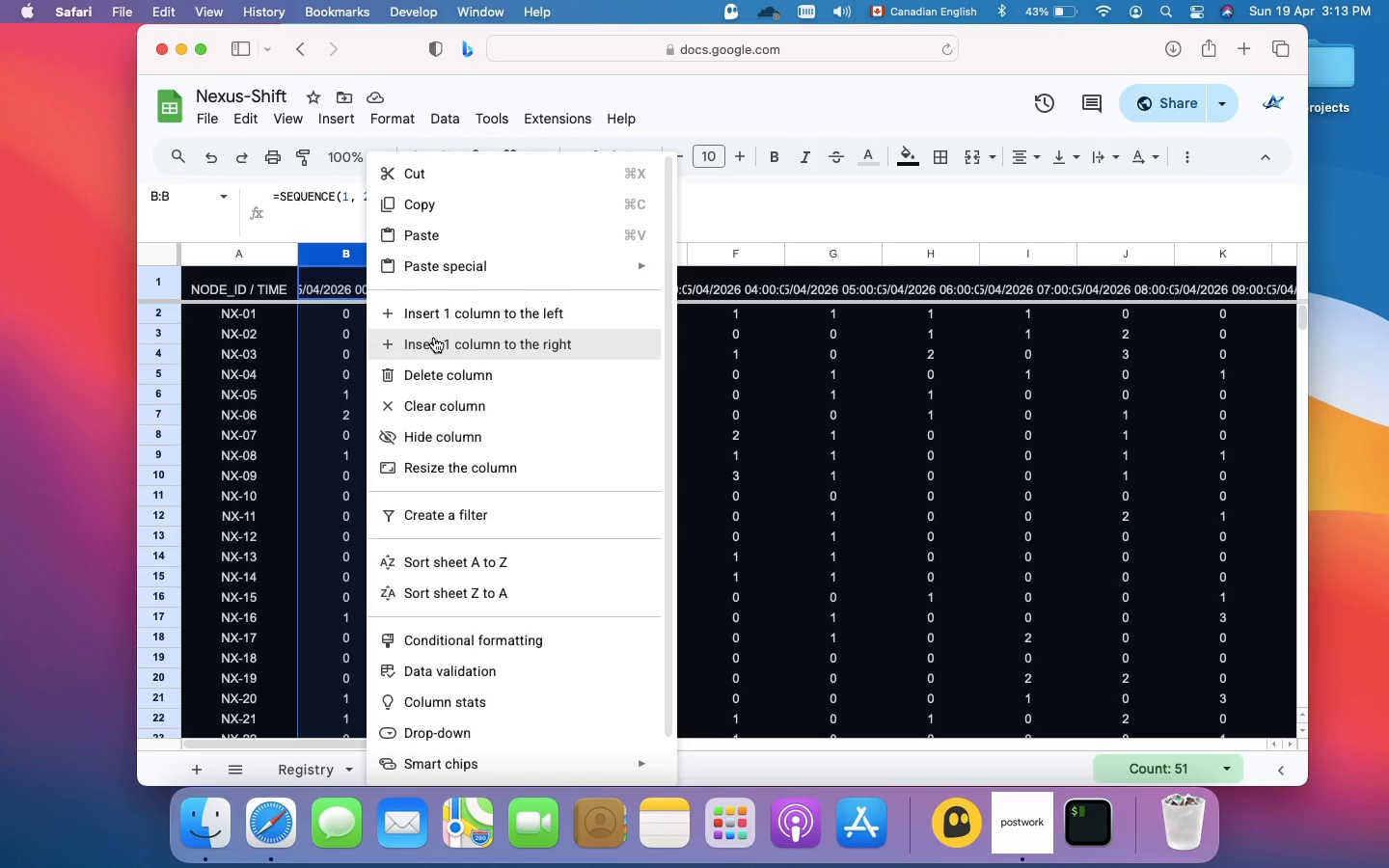 
wait(9.31)
 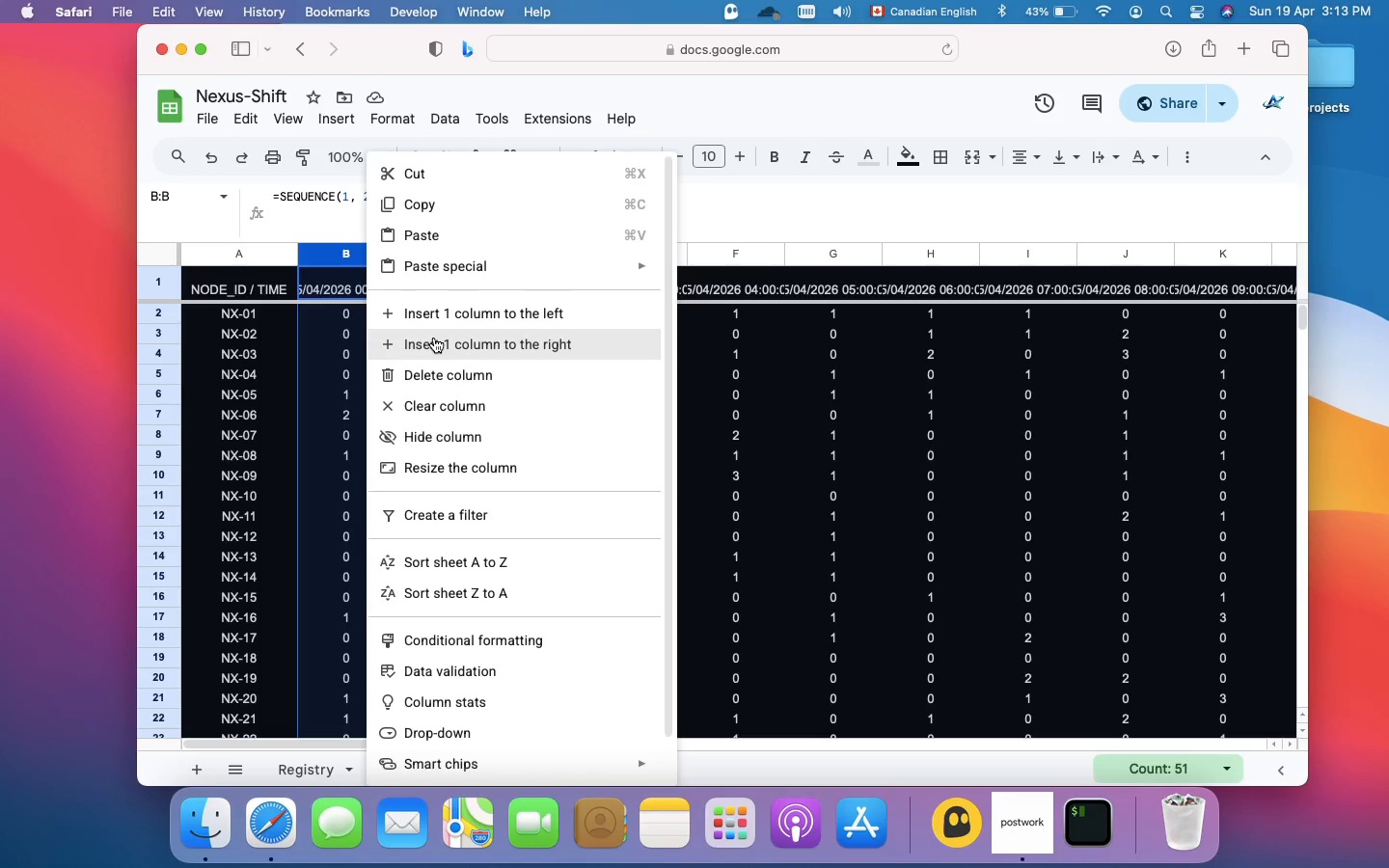 
left_click([457, 459])
 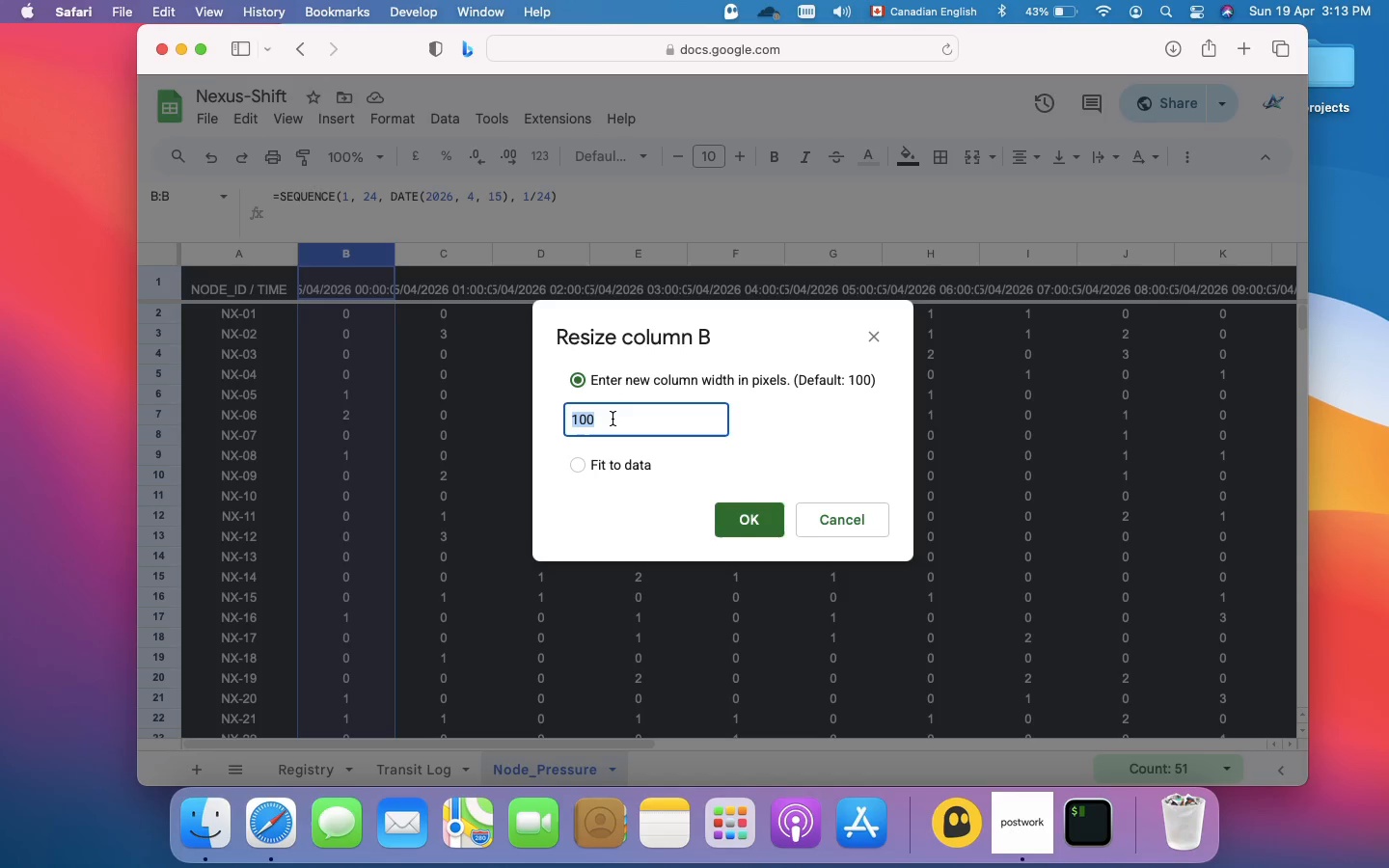 
wait(6.05)
 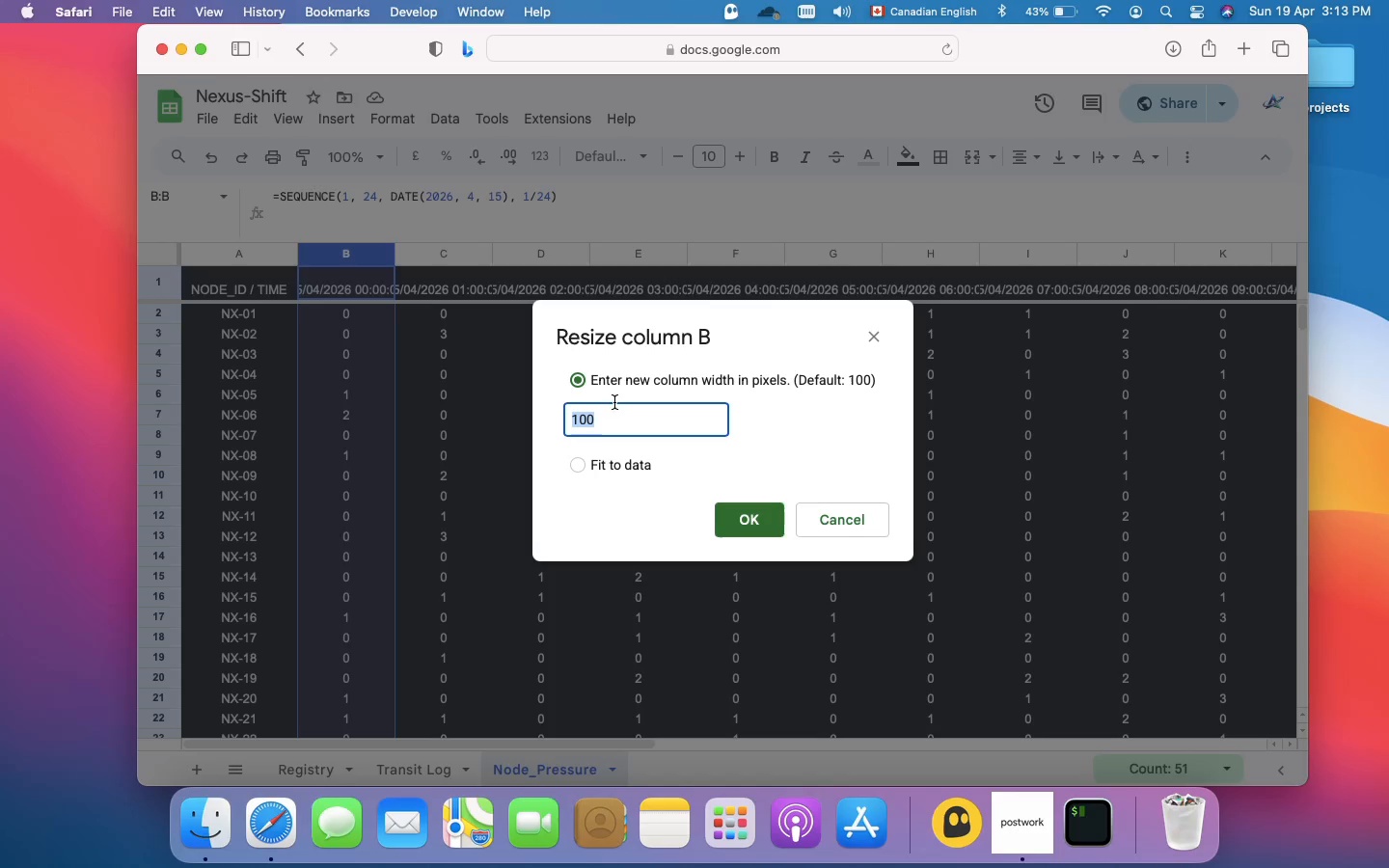 
left_click([613, 419])
 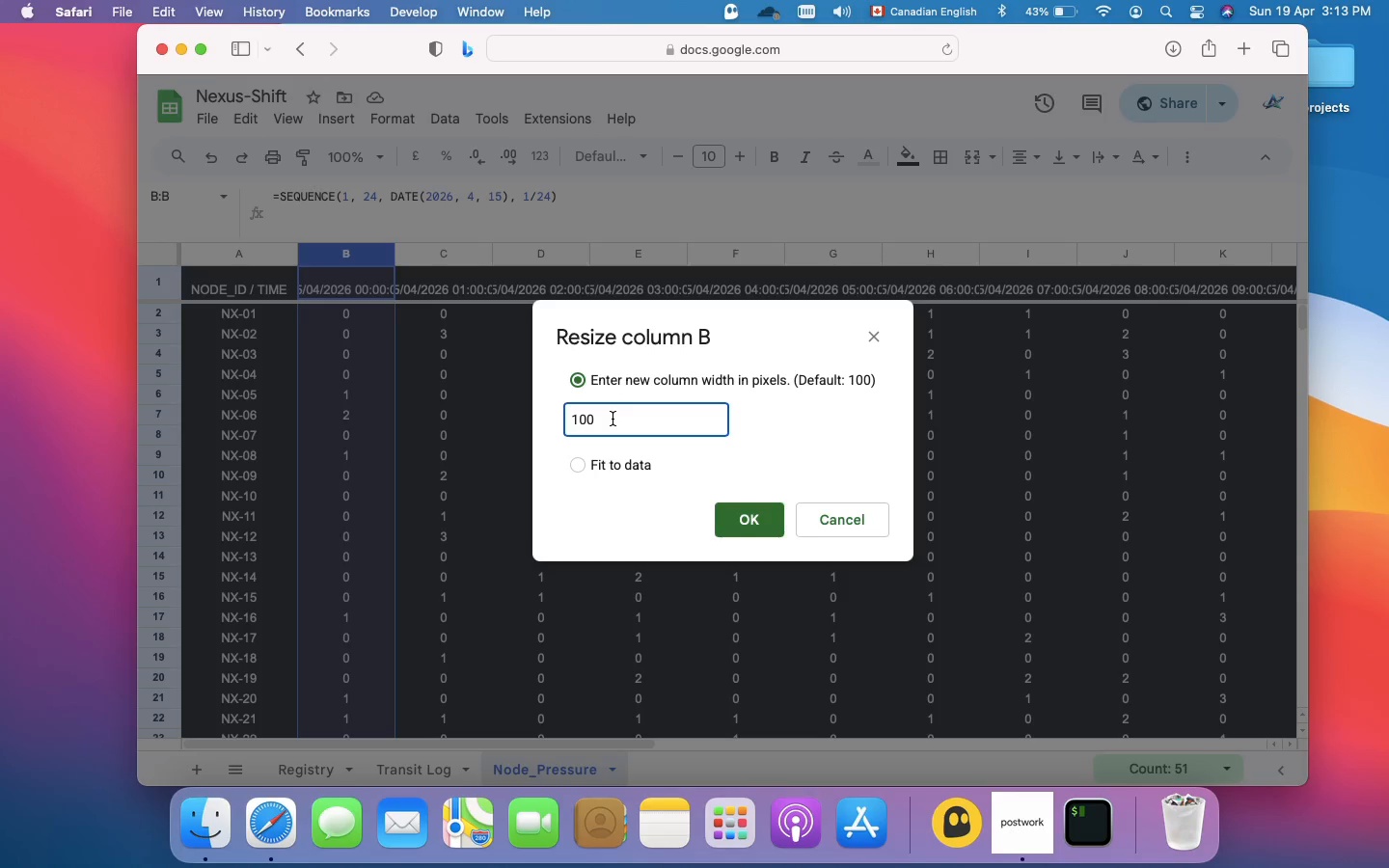 
key(Backspace)
key(Backspace)
type(50)
 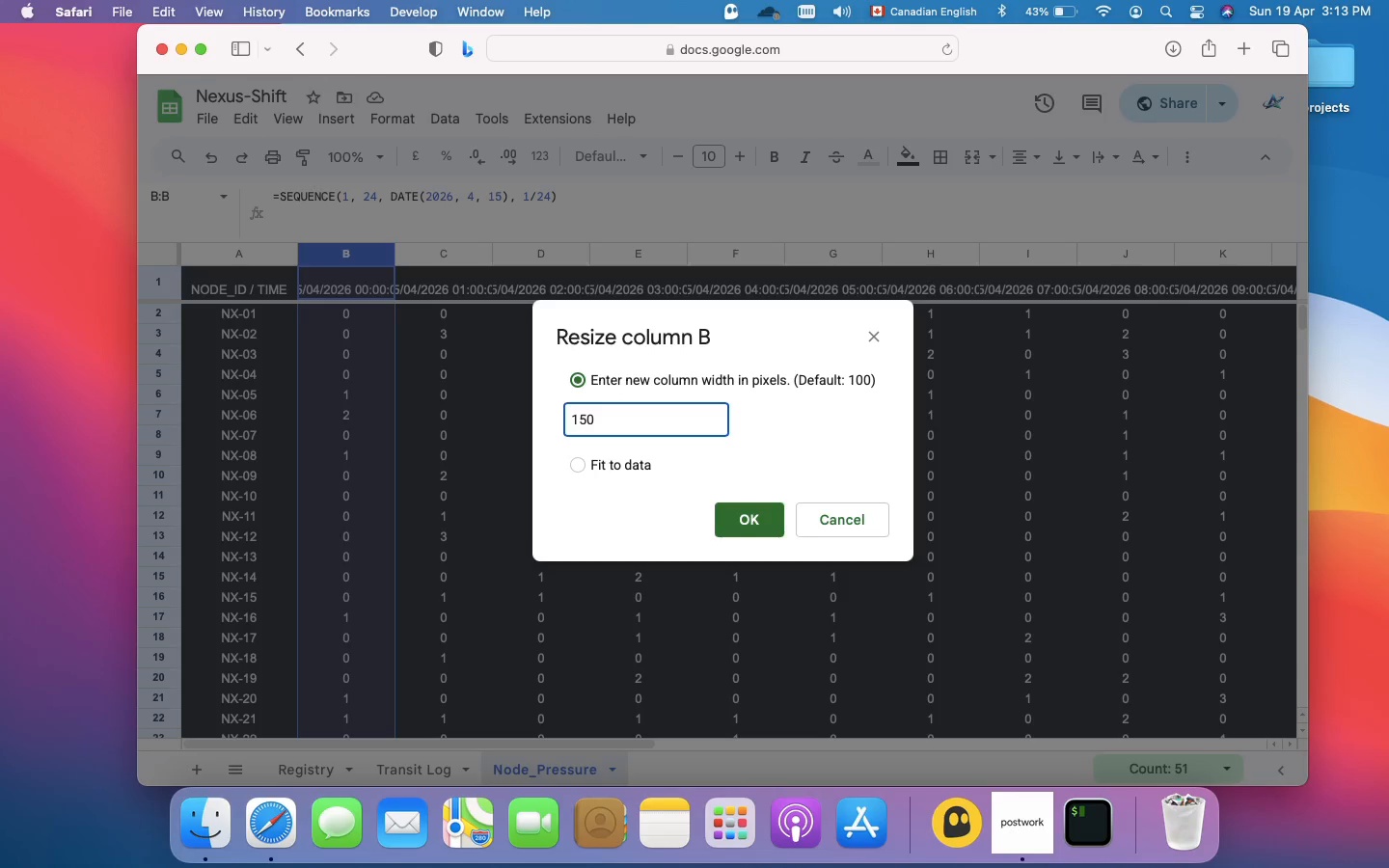 
key(Enter)
 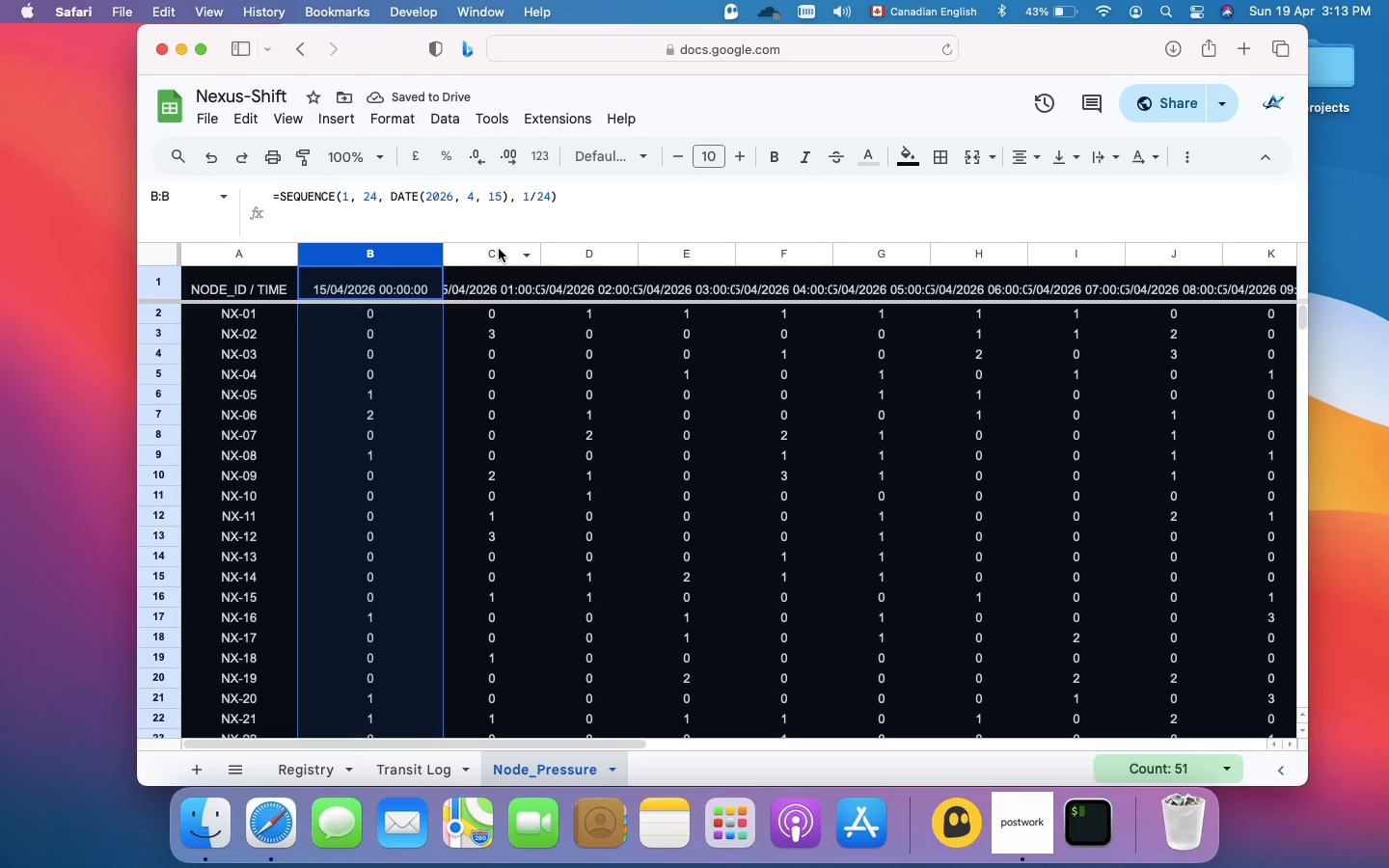 
wait(5.57)
 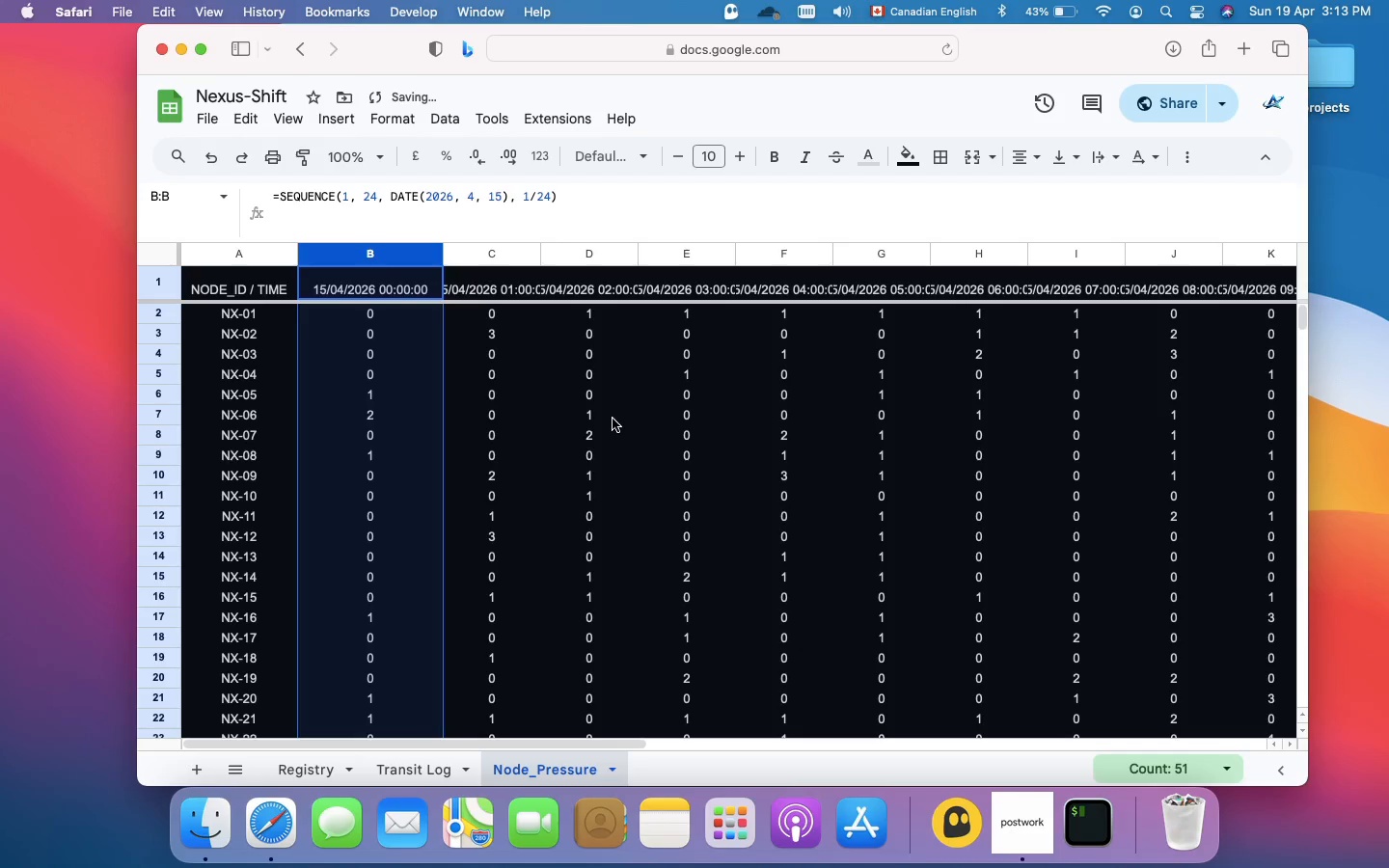 
left_click([499, 250])
 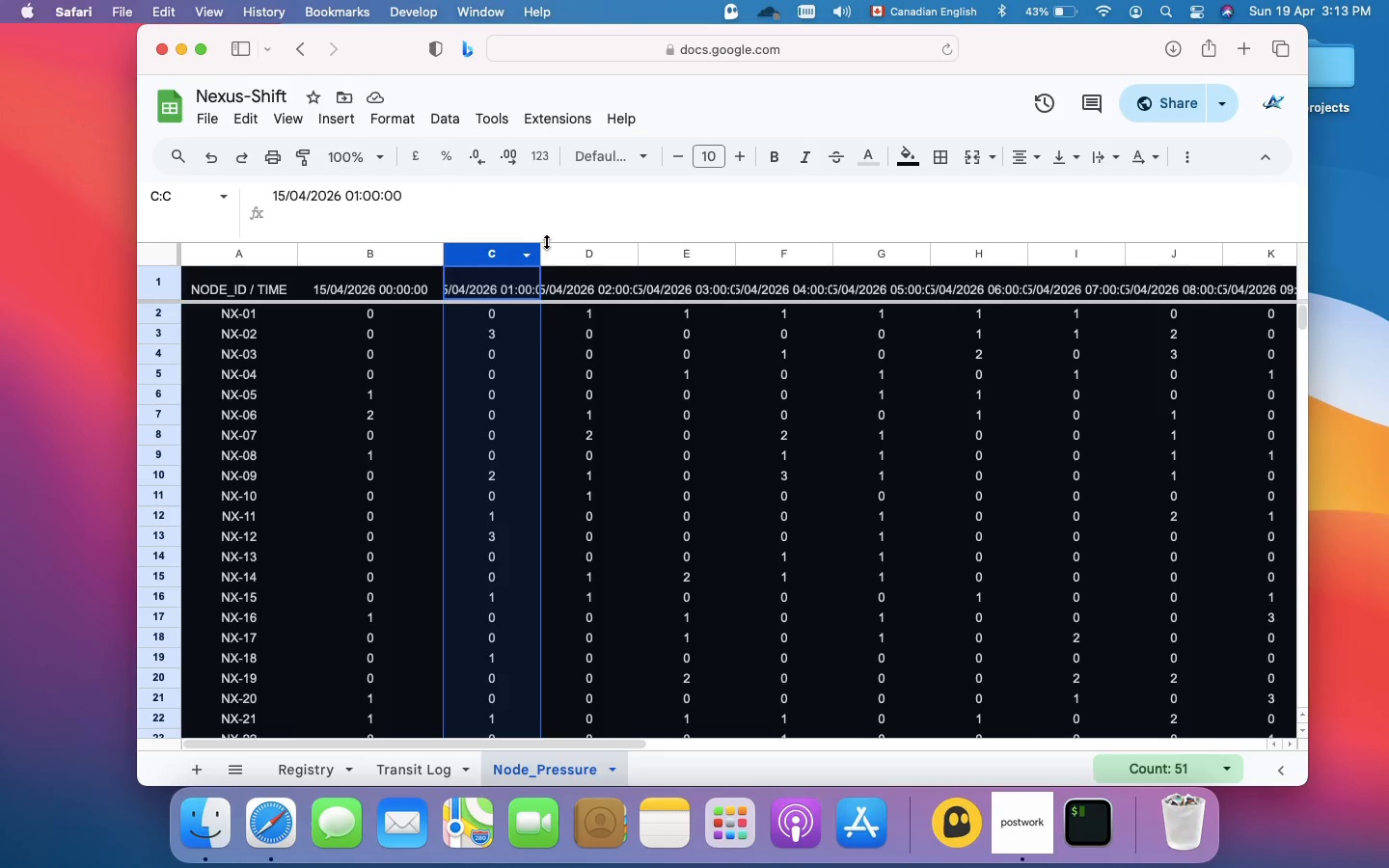 
hold_key(key=CommandLeft, duration=5.82)
left_click([584, 254])
 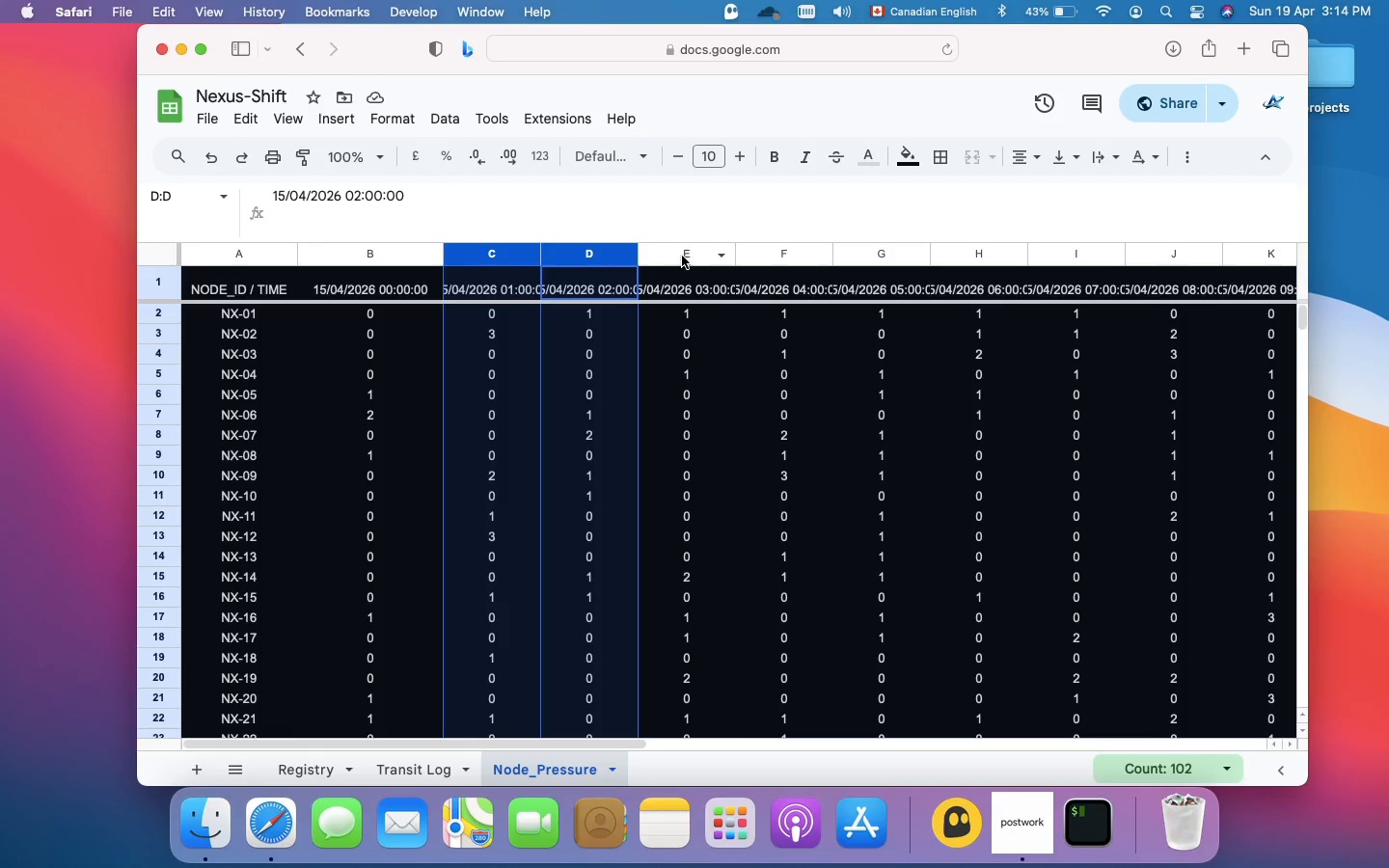 
left_click([682, 256])
 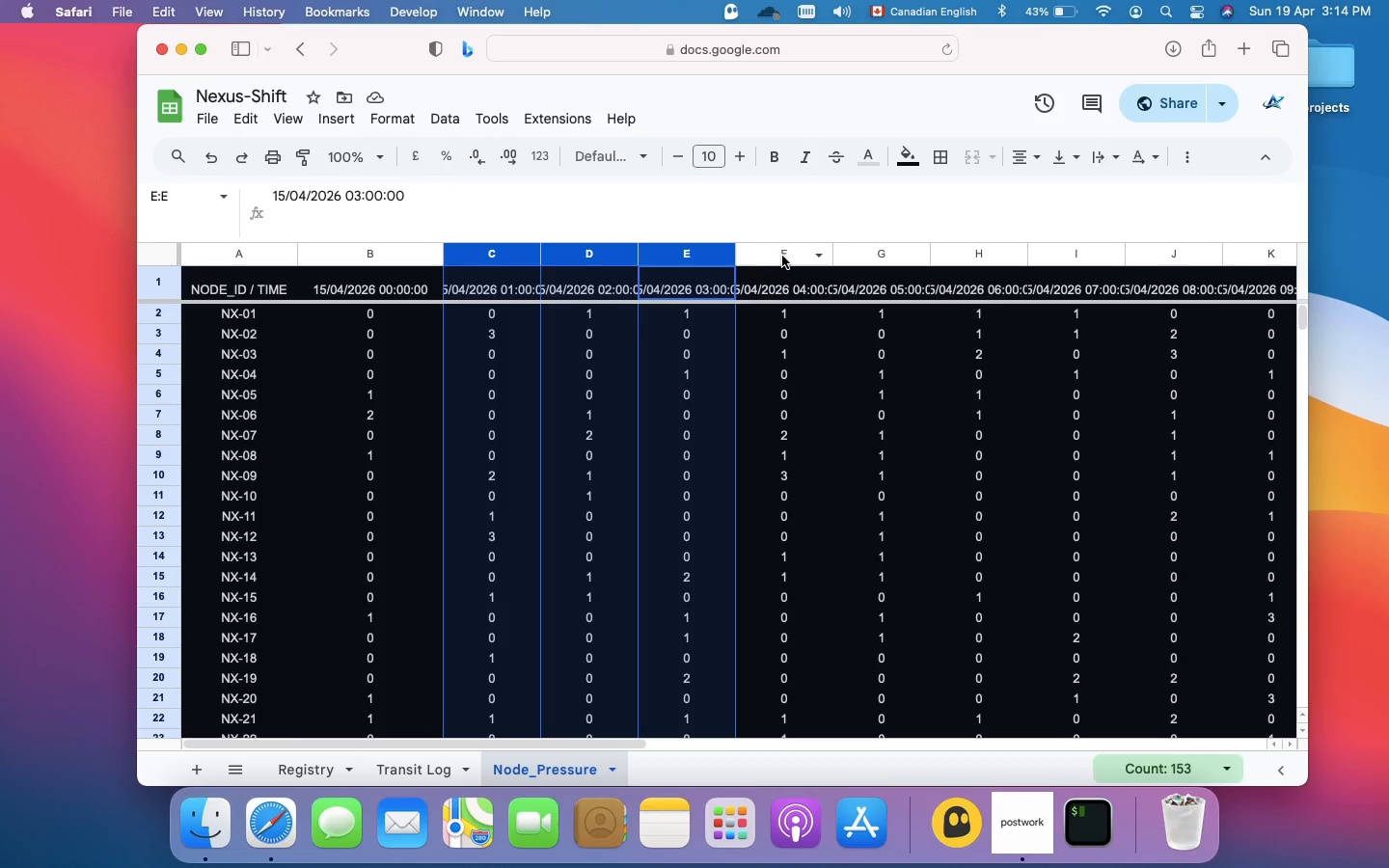 
left_click([782, 256])
 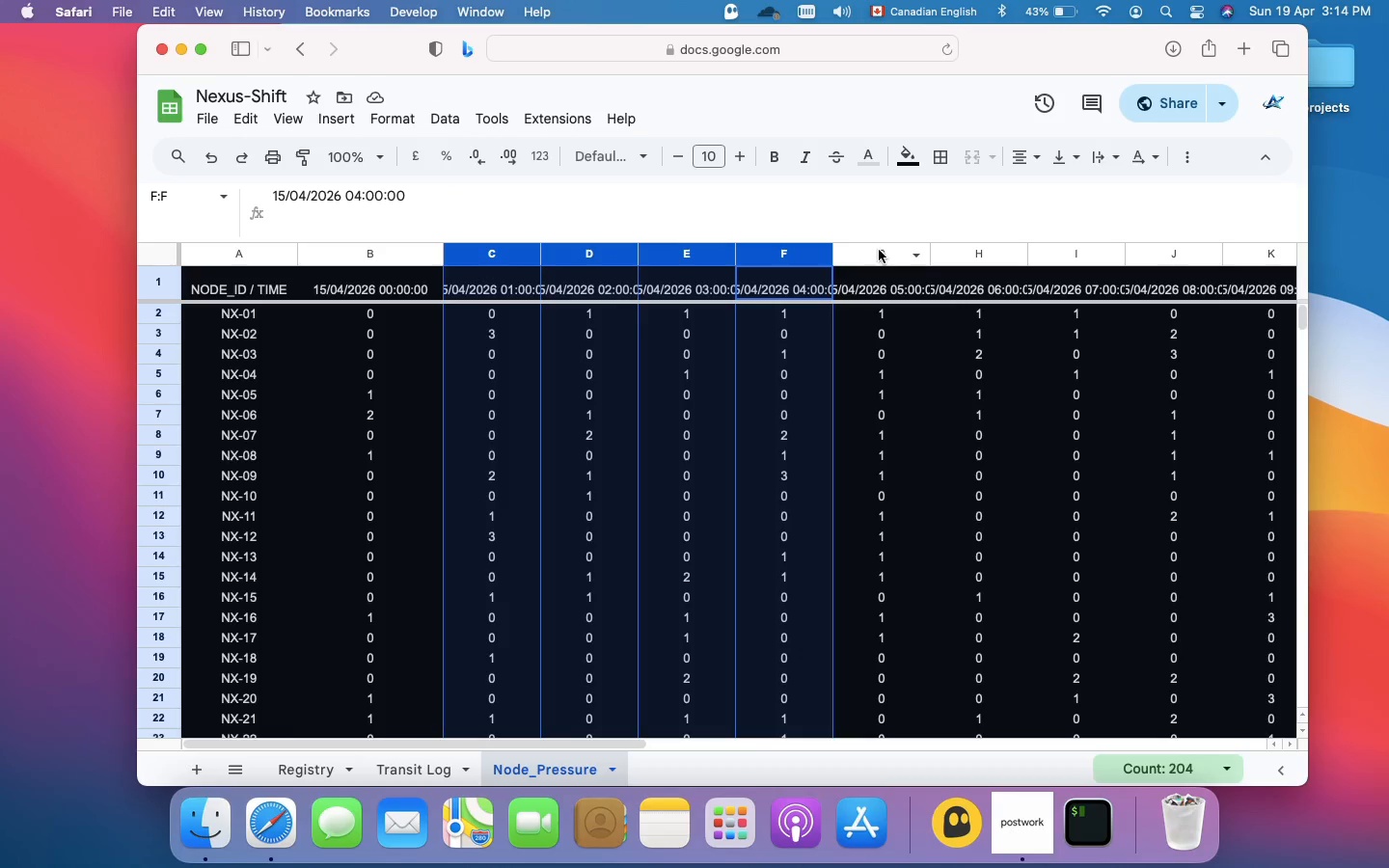 
left_click([879, 248])
 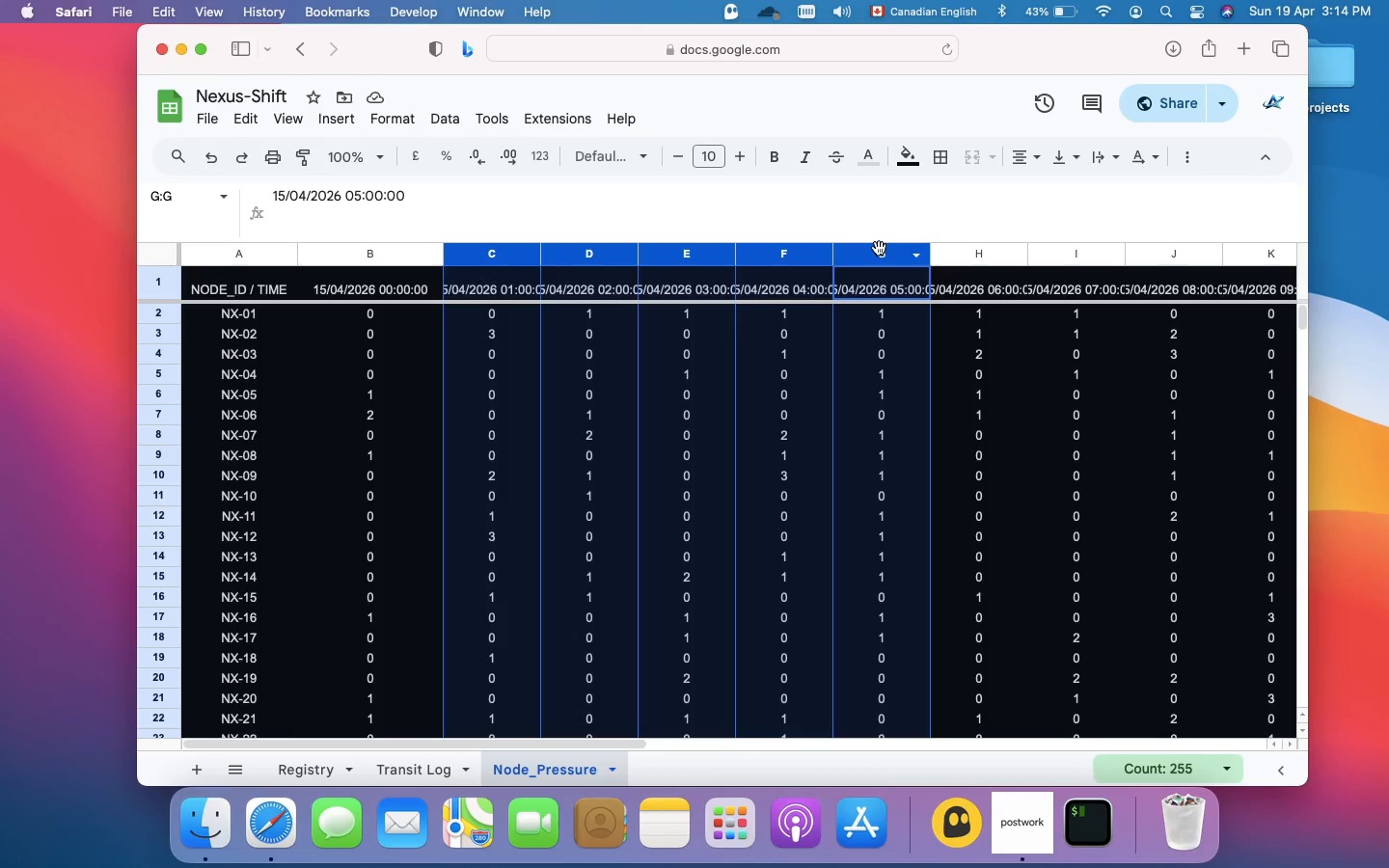 
hold_key(key=CommandLeft, duration=2.74)
left_click([960, 251])
 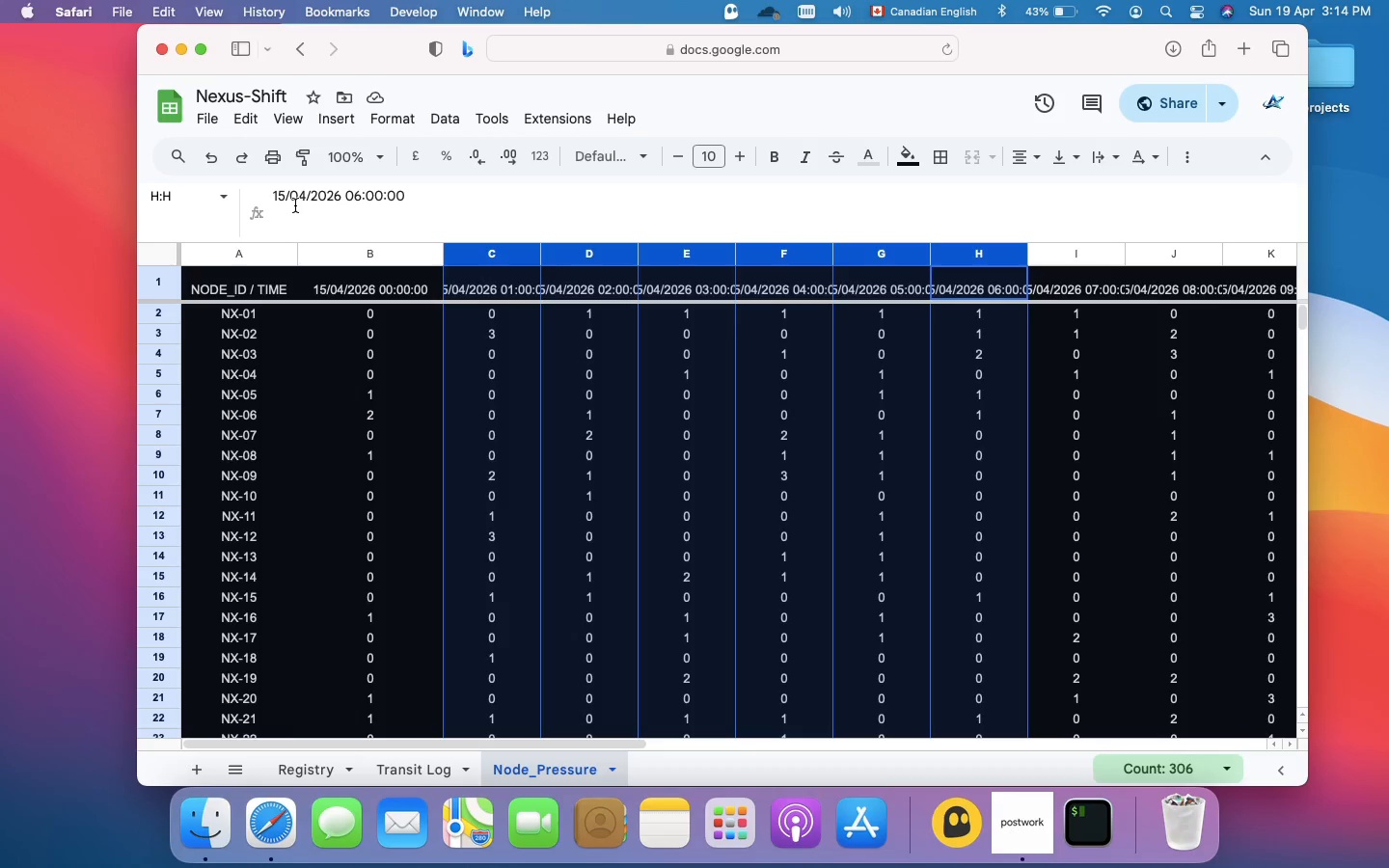 
mouse_move([182, 197])
 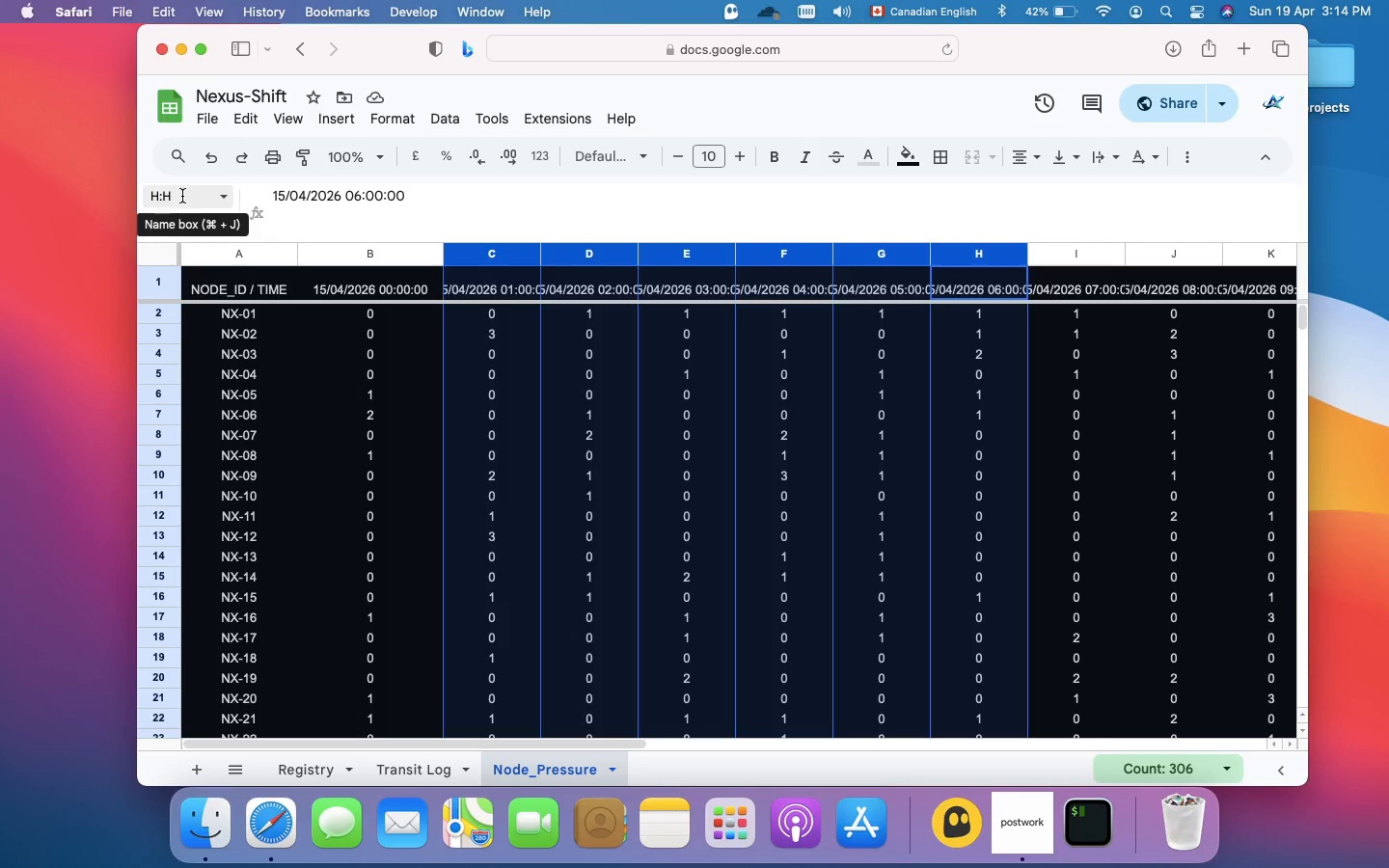 
left_click([182, 196])
 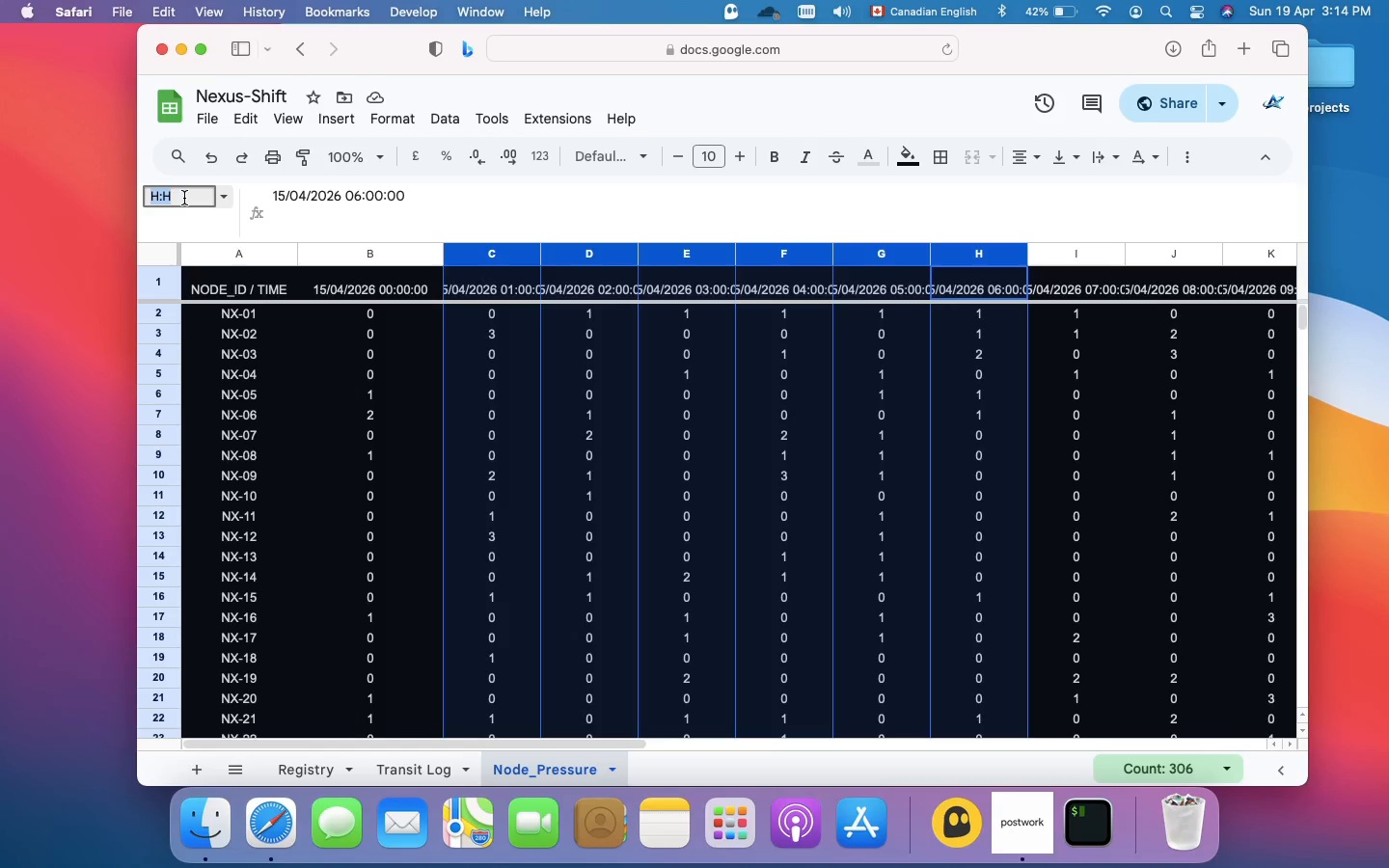 
key(C)
 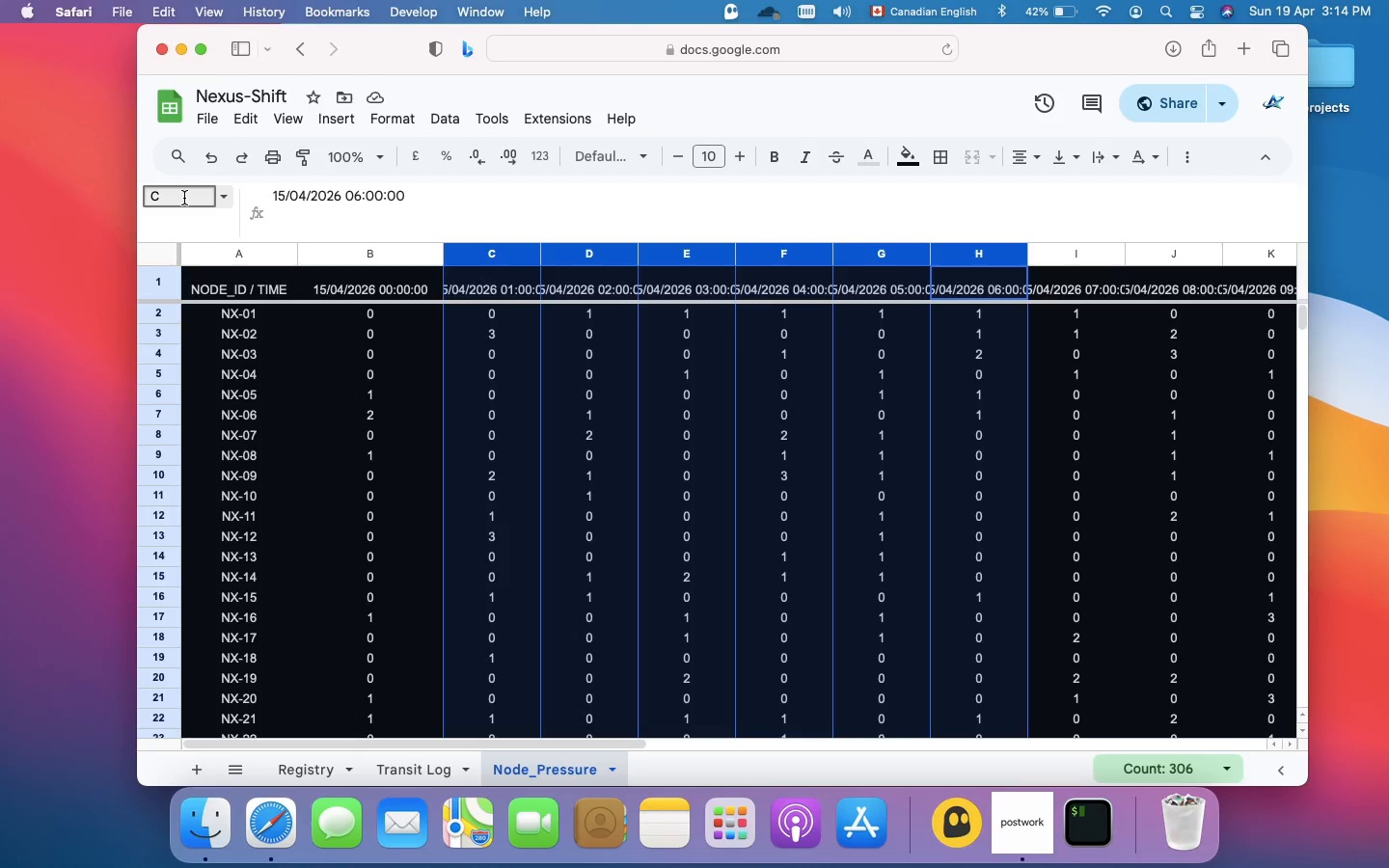 
key(Shift+Semicolon)
 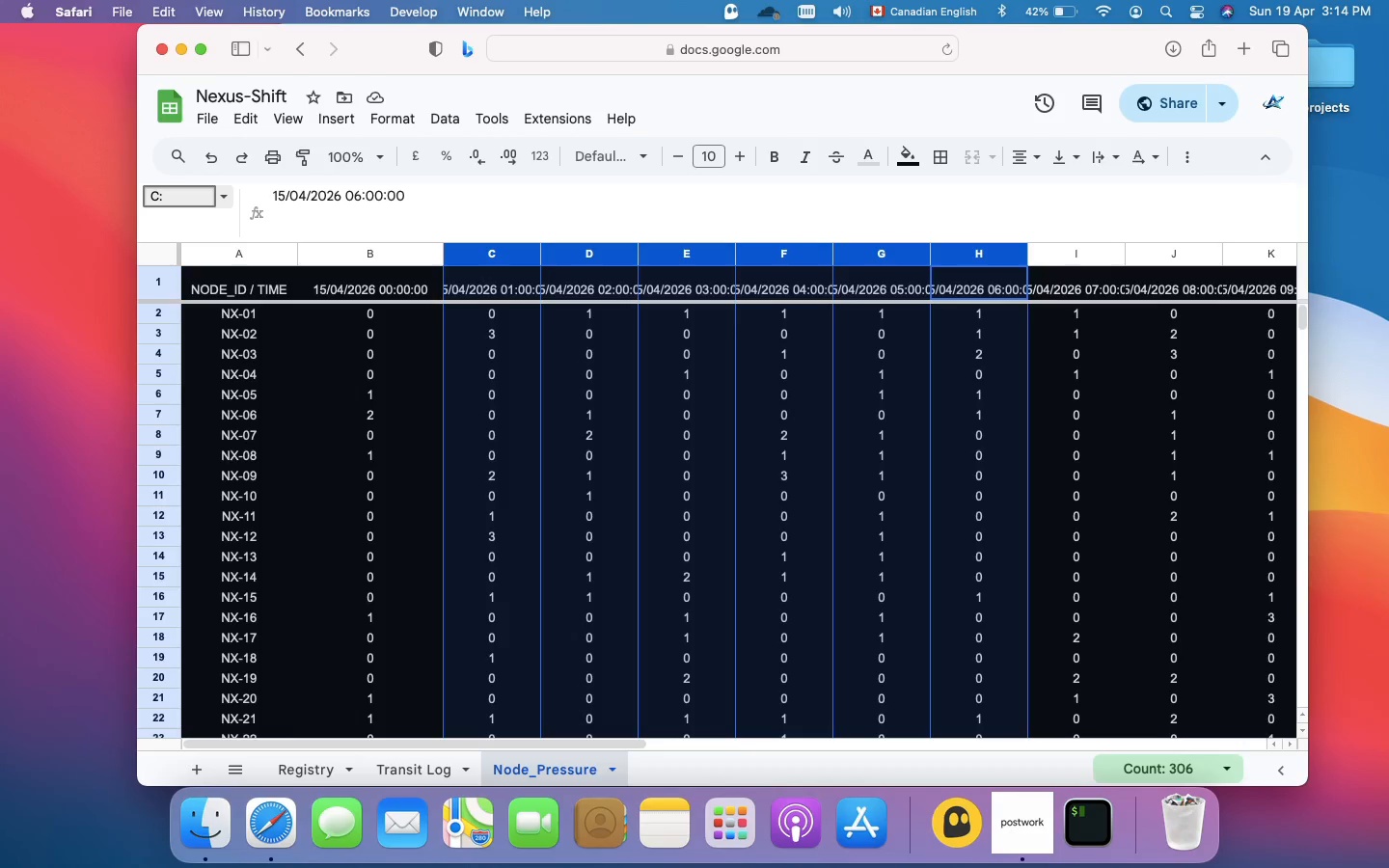 
key(Y)
 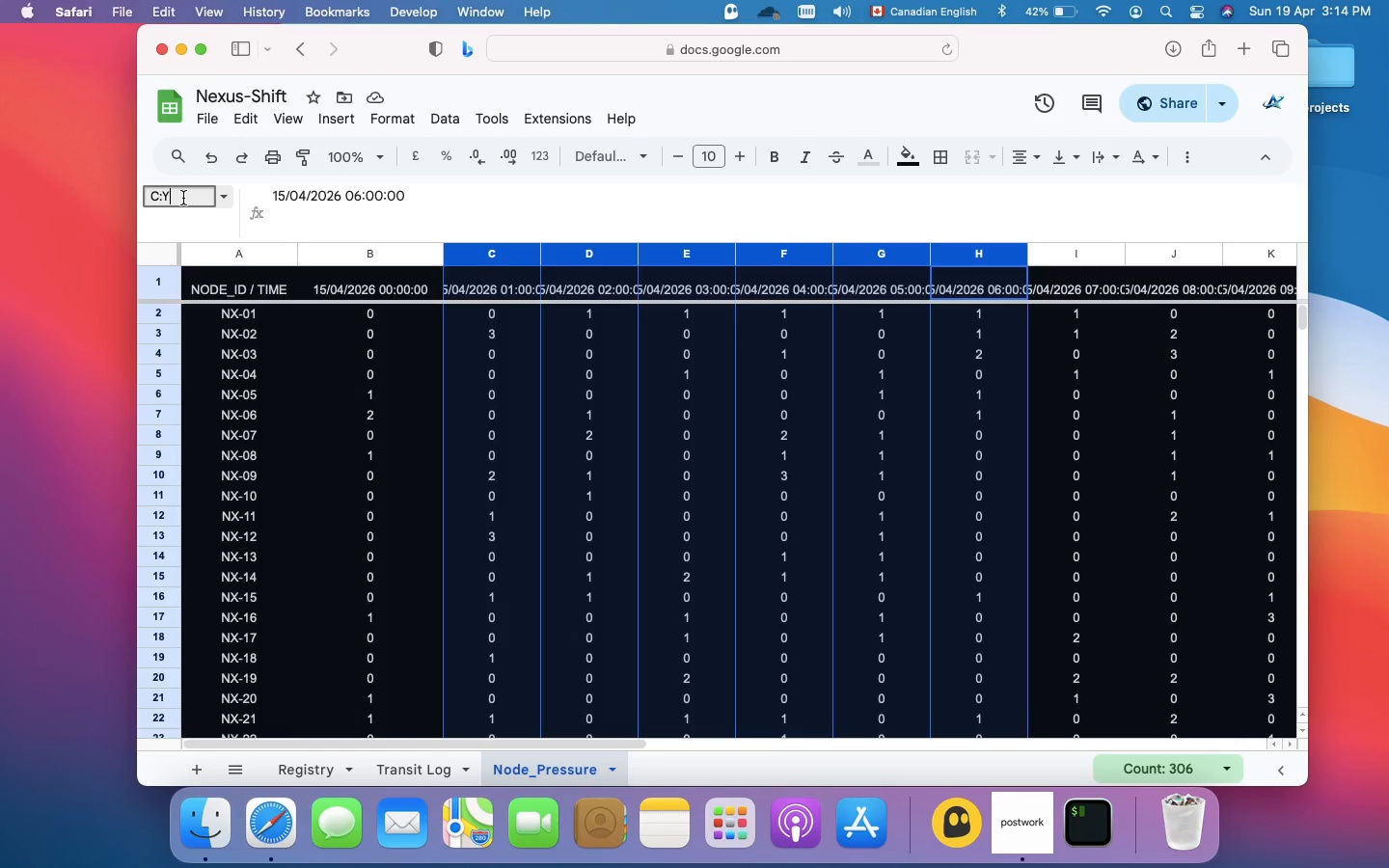 
key(Enter)
 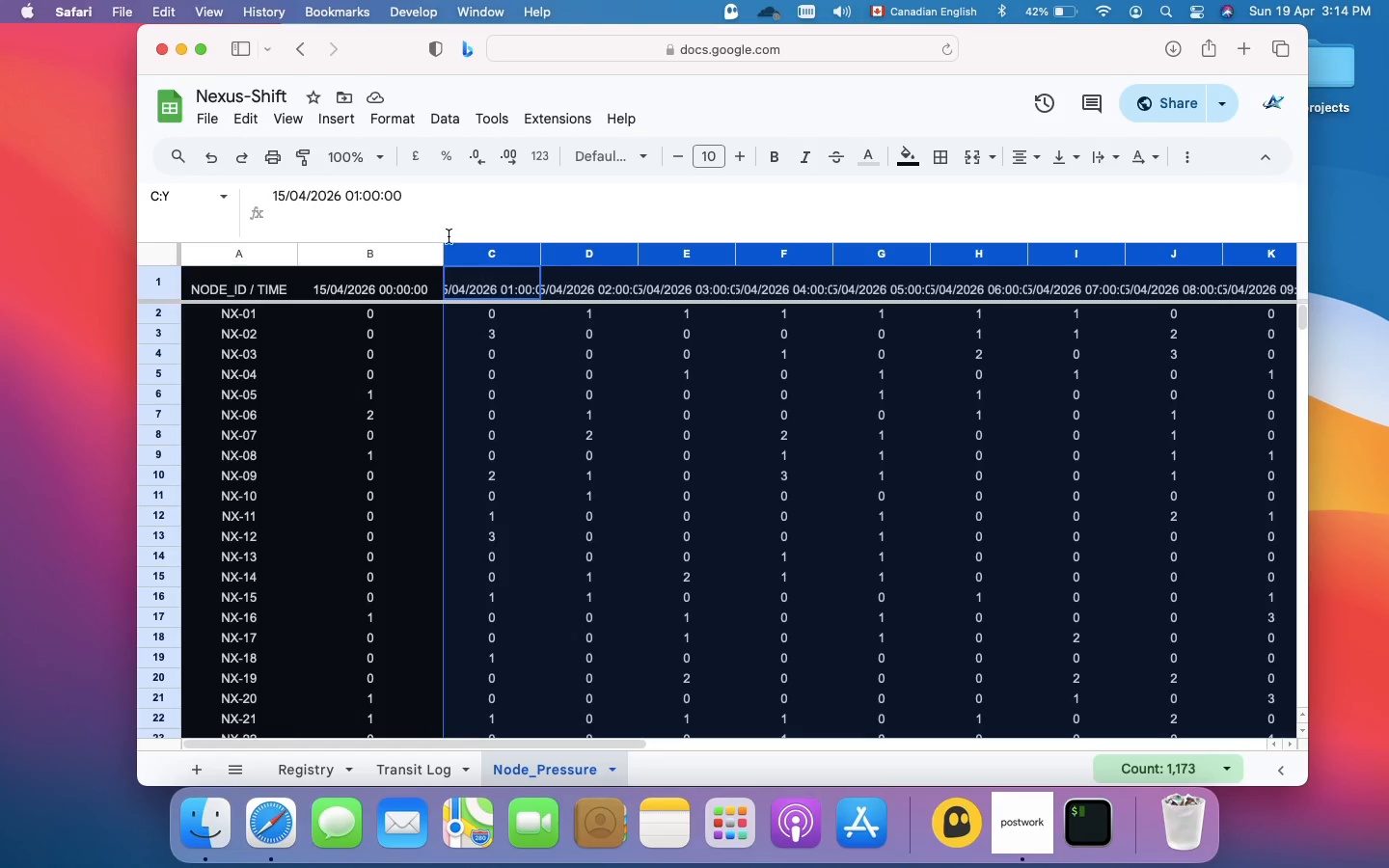 
hold_key(key=CommandLeft, duration=1.44)
right_click([506, 256])
 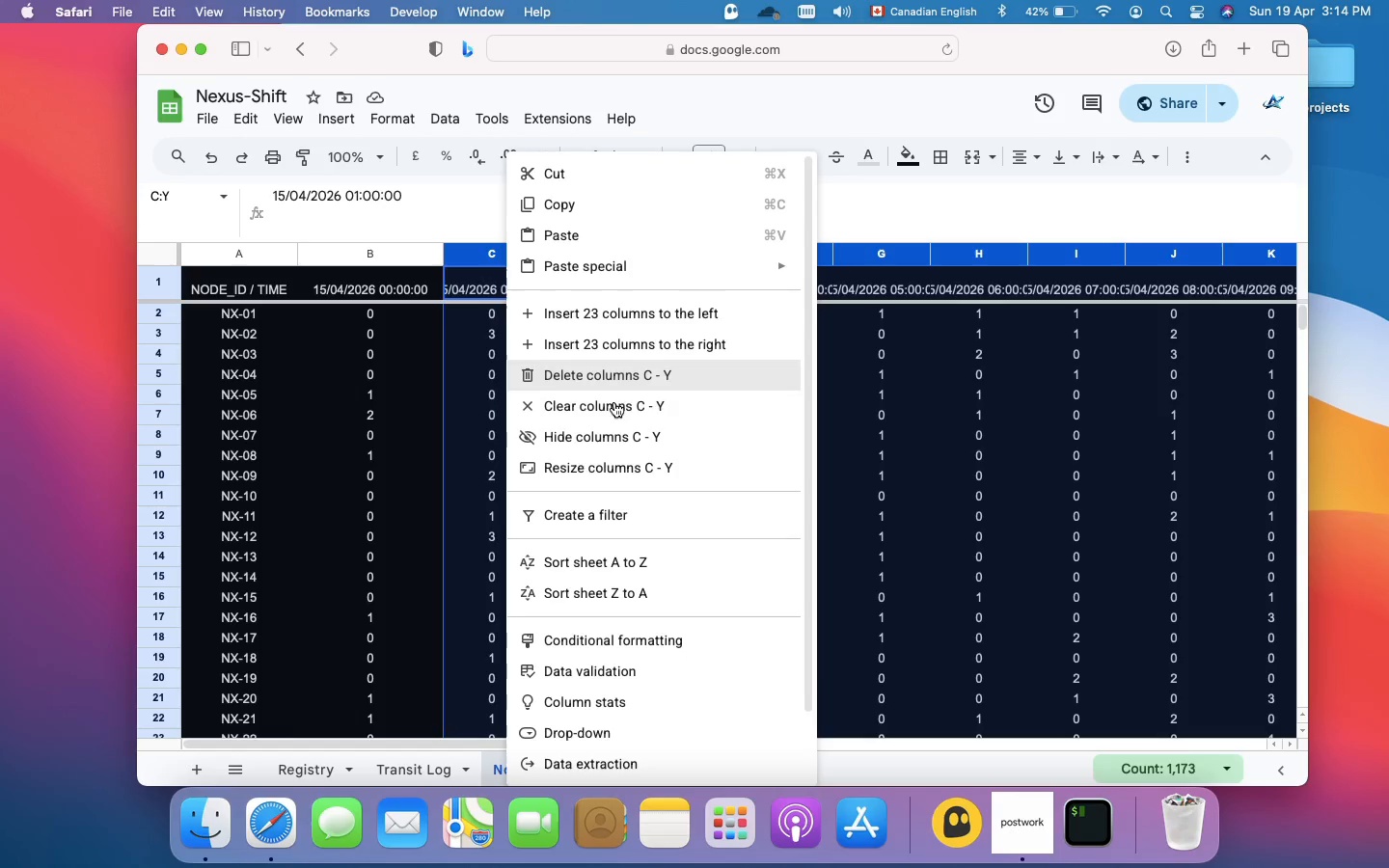 
left_click([636, 472])
 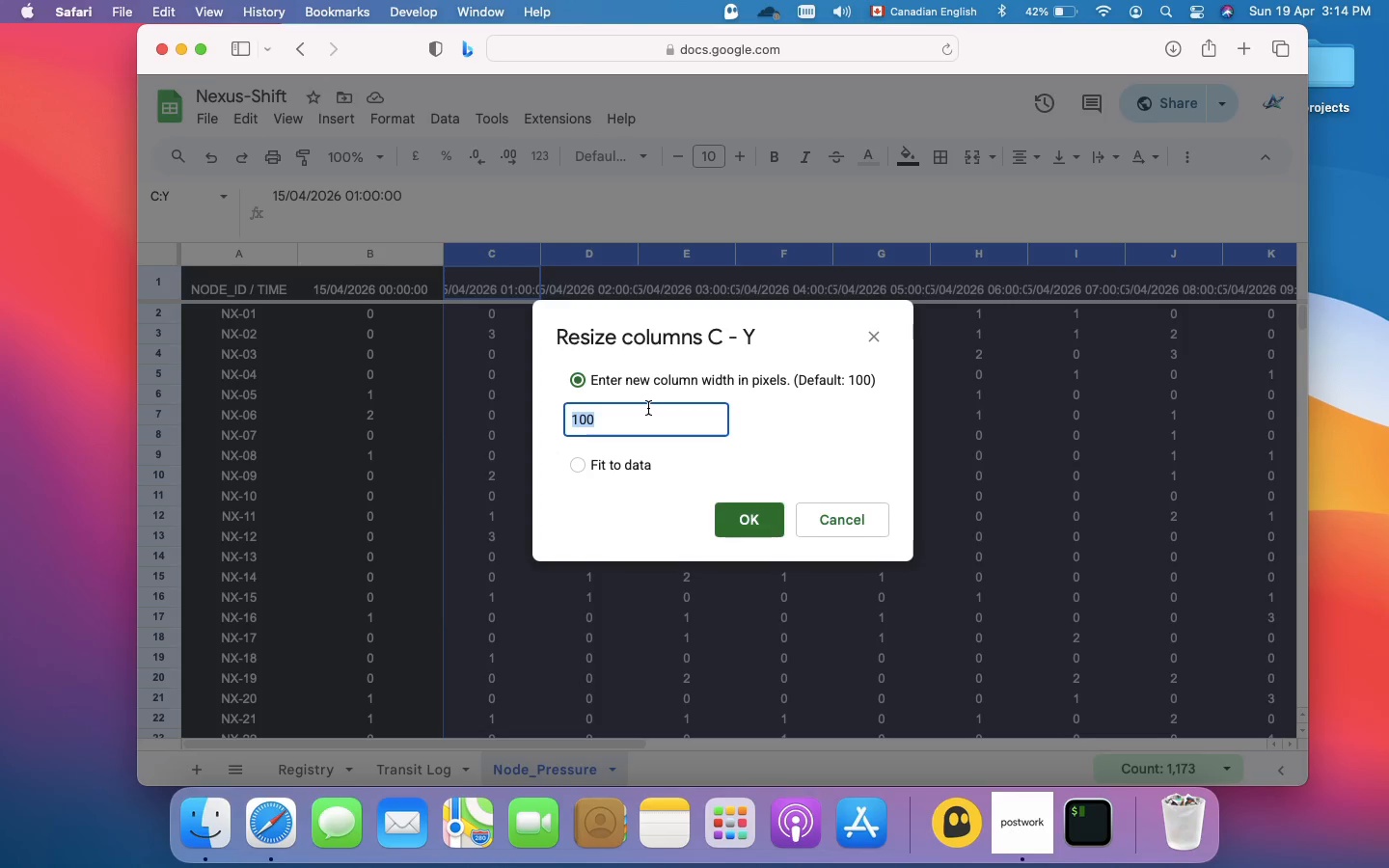 
type(150)
 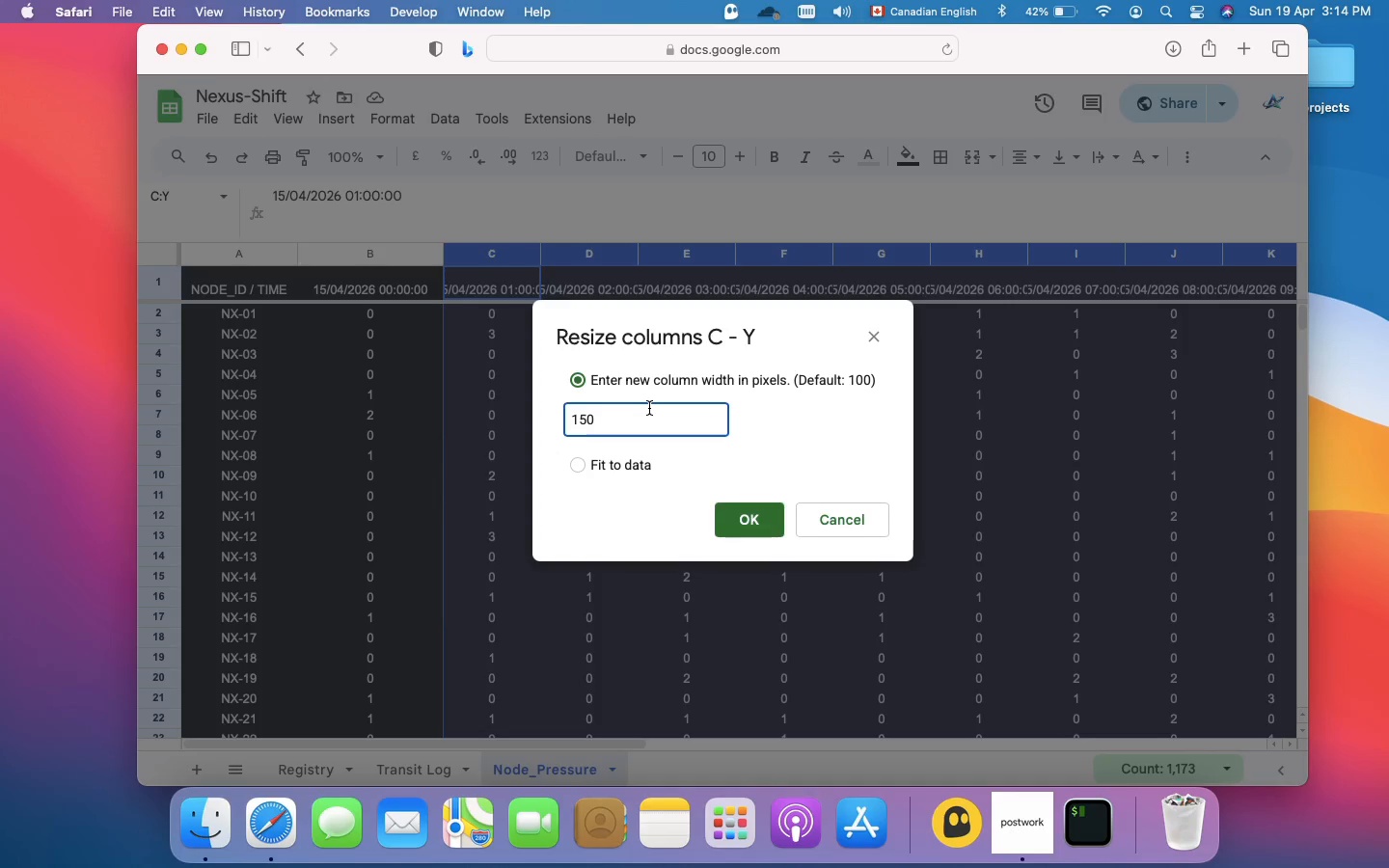 
key(Enter)
 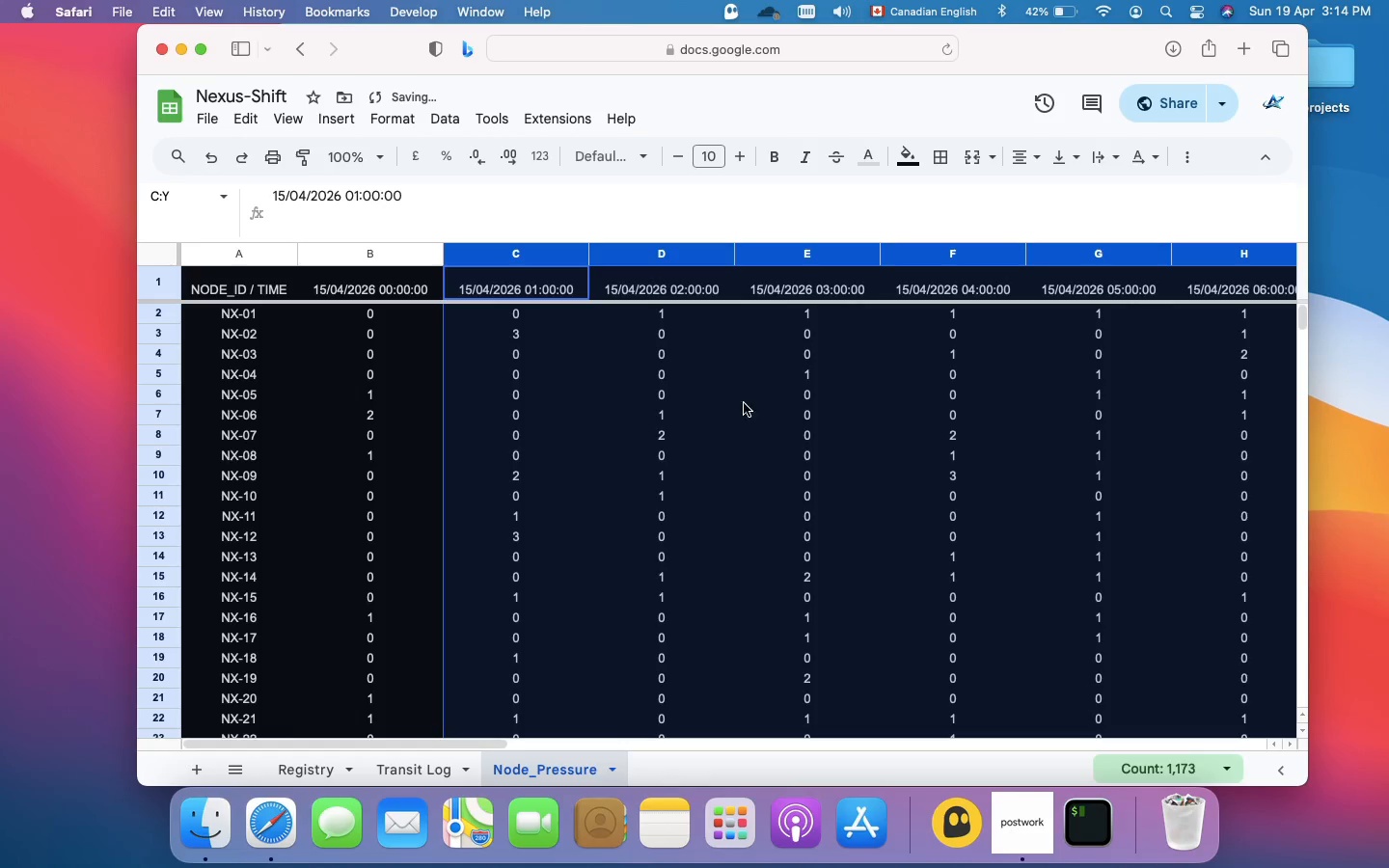 
left_click([782, 408])
 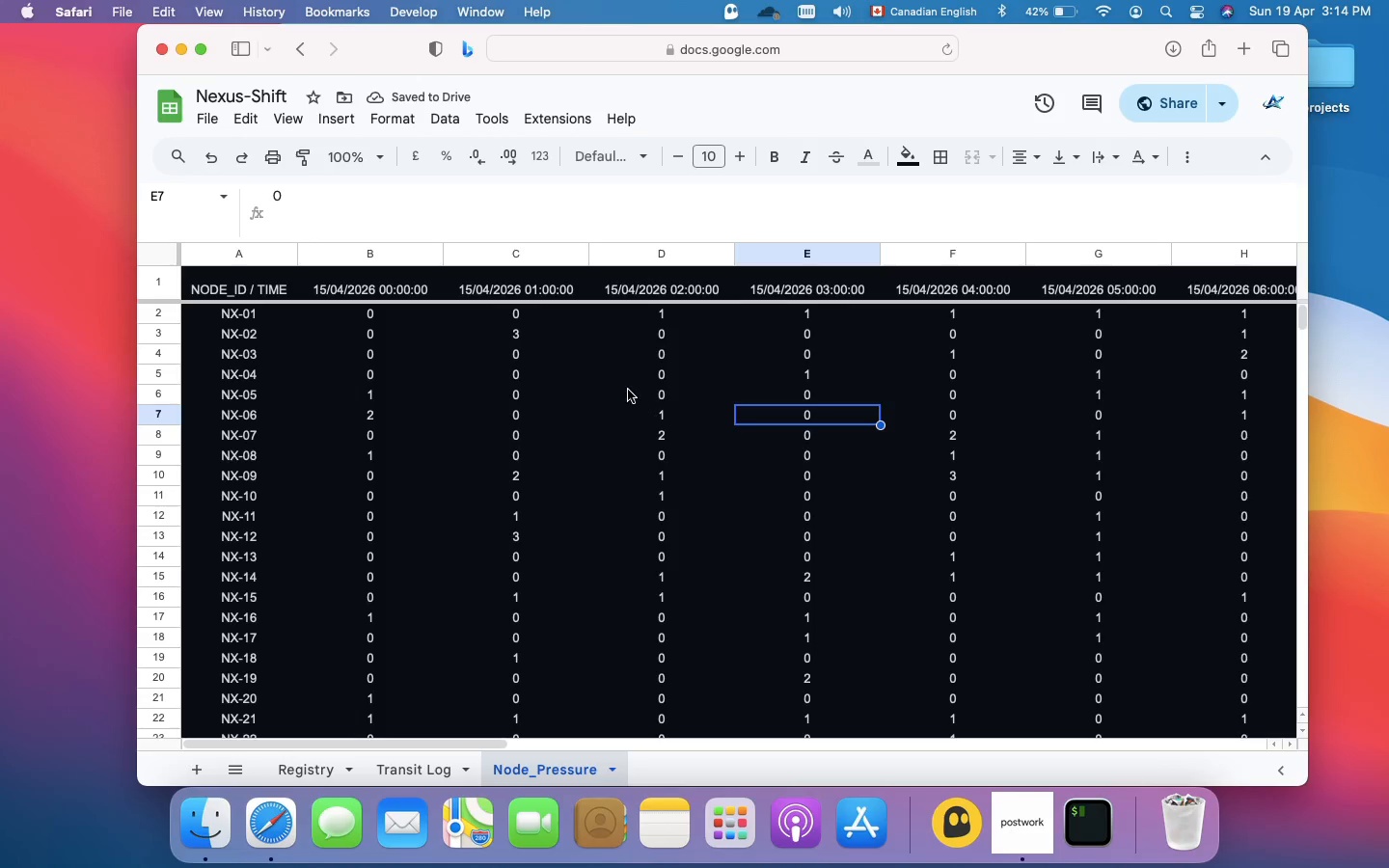 
scroll: coordinate [628, 390], scroll_direction: down, amount: 46.0
 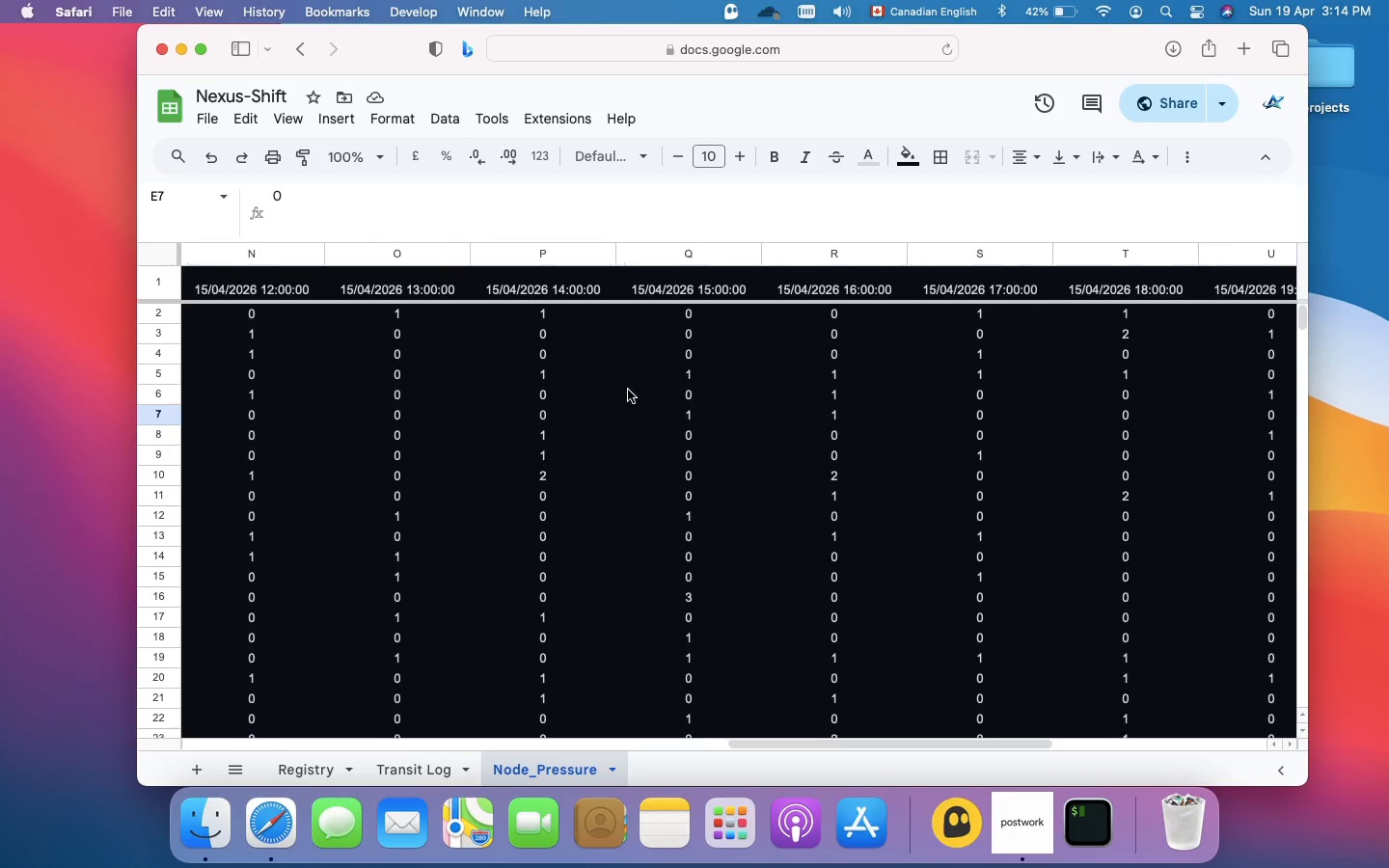 
scroll: coordinate [662, 399], scroll_direction: up, amount: 32.0
 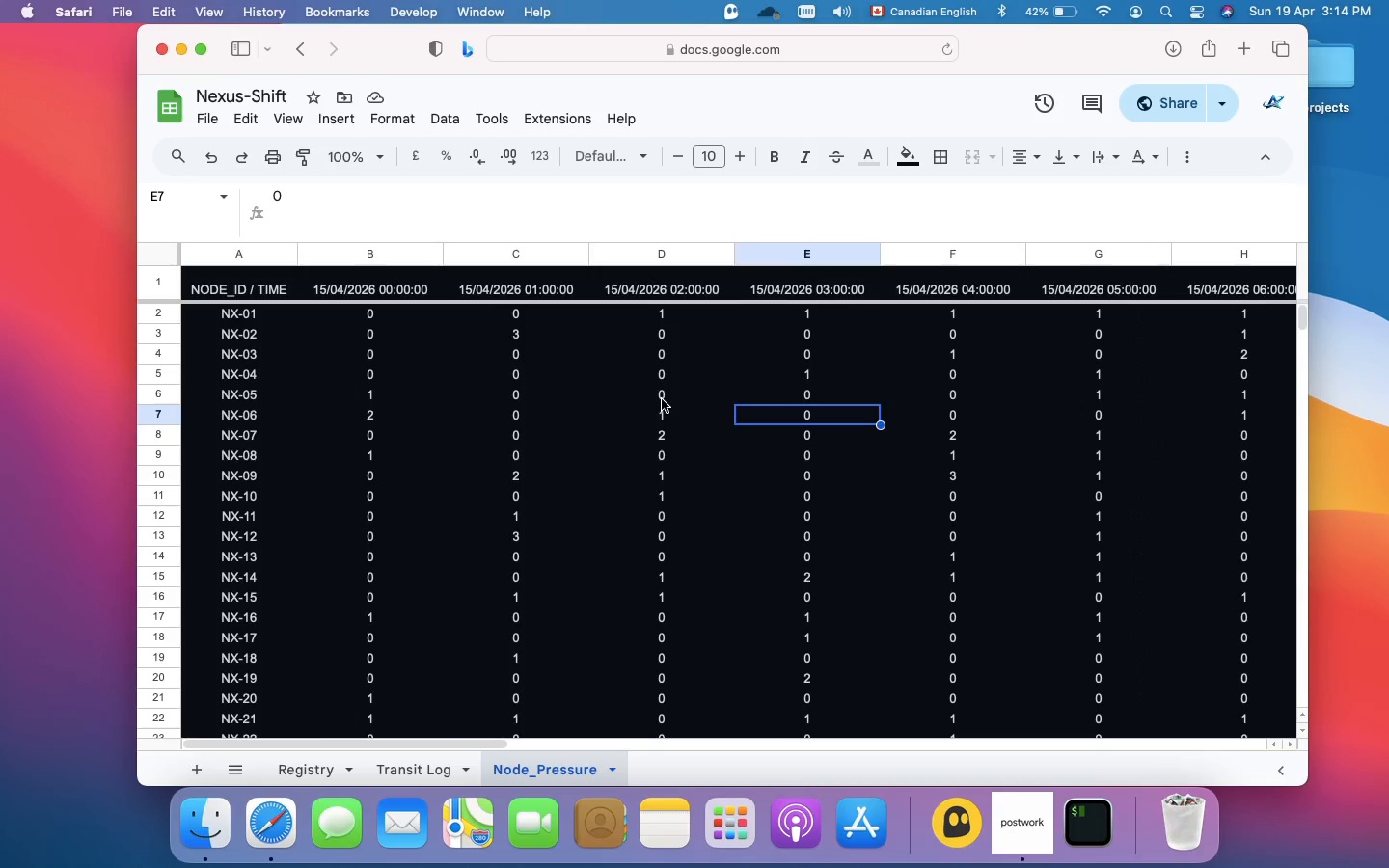 
scroll: coordinate [662, 399], scroll_direction: down, amount: 15.0
 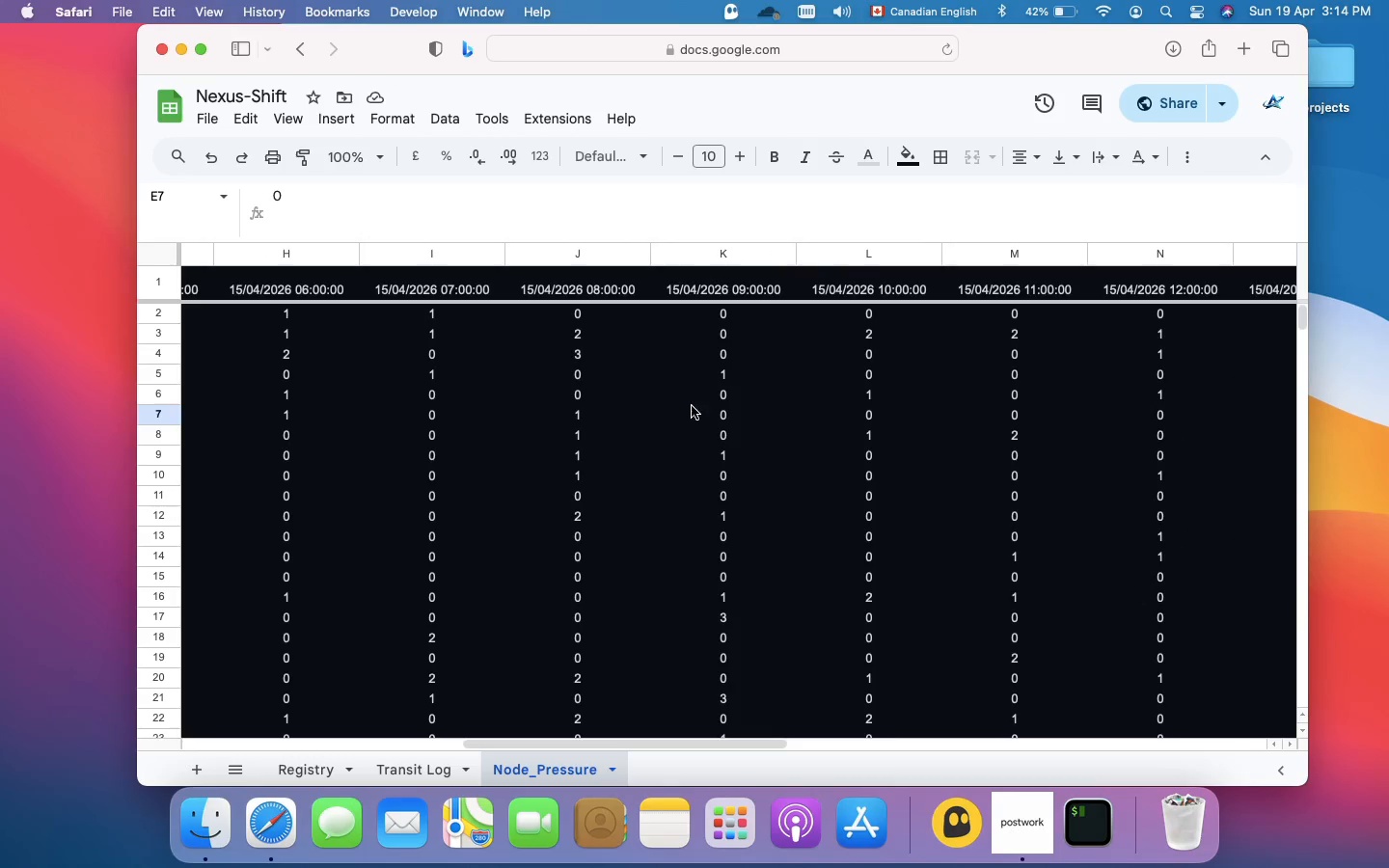 
scroll: coordinate [698, 408], scroll_direction: up, amount: 117.0
 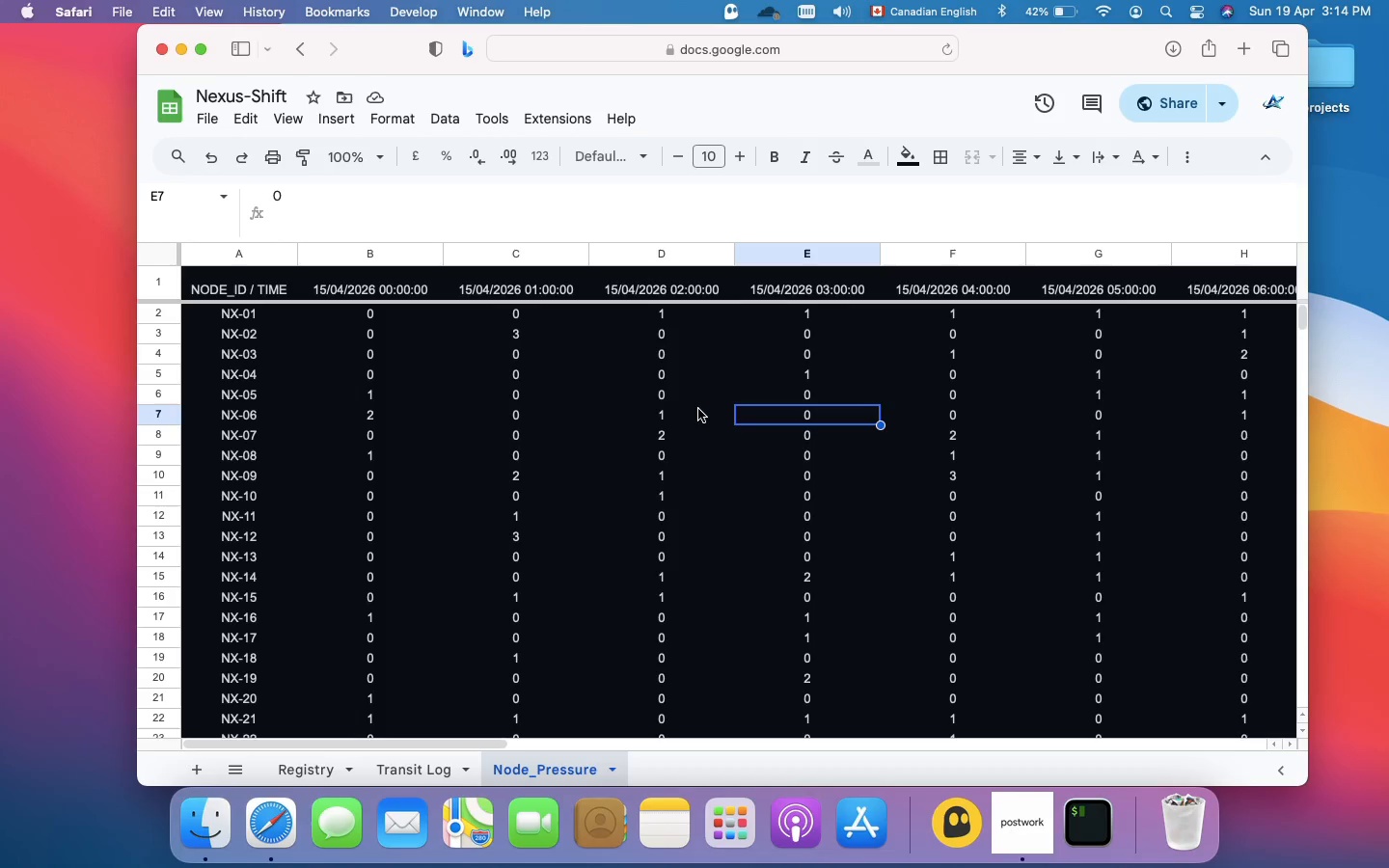 
wait(17.12)
 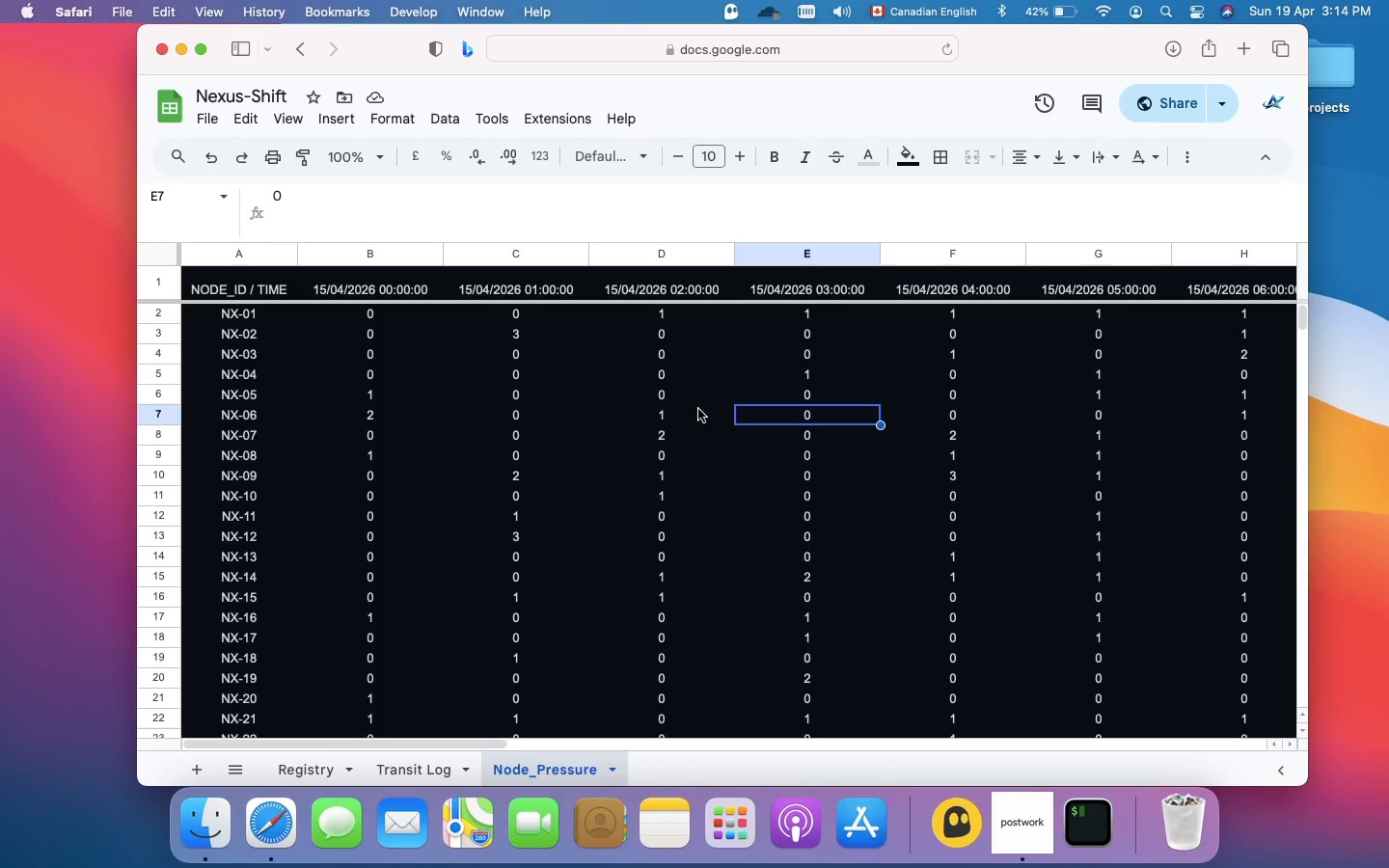 
left_click([369, 313])
 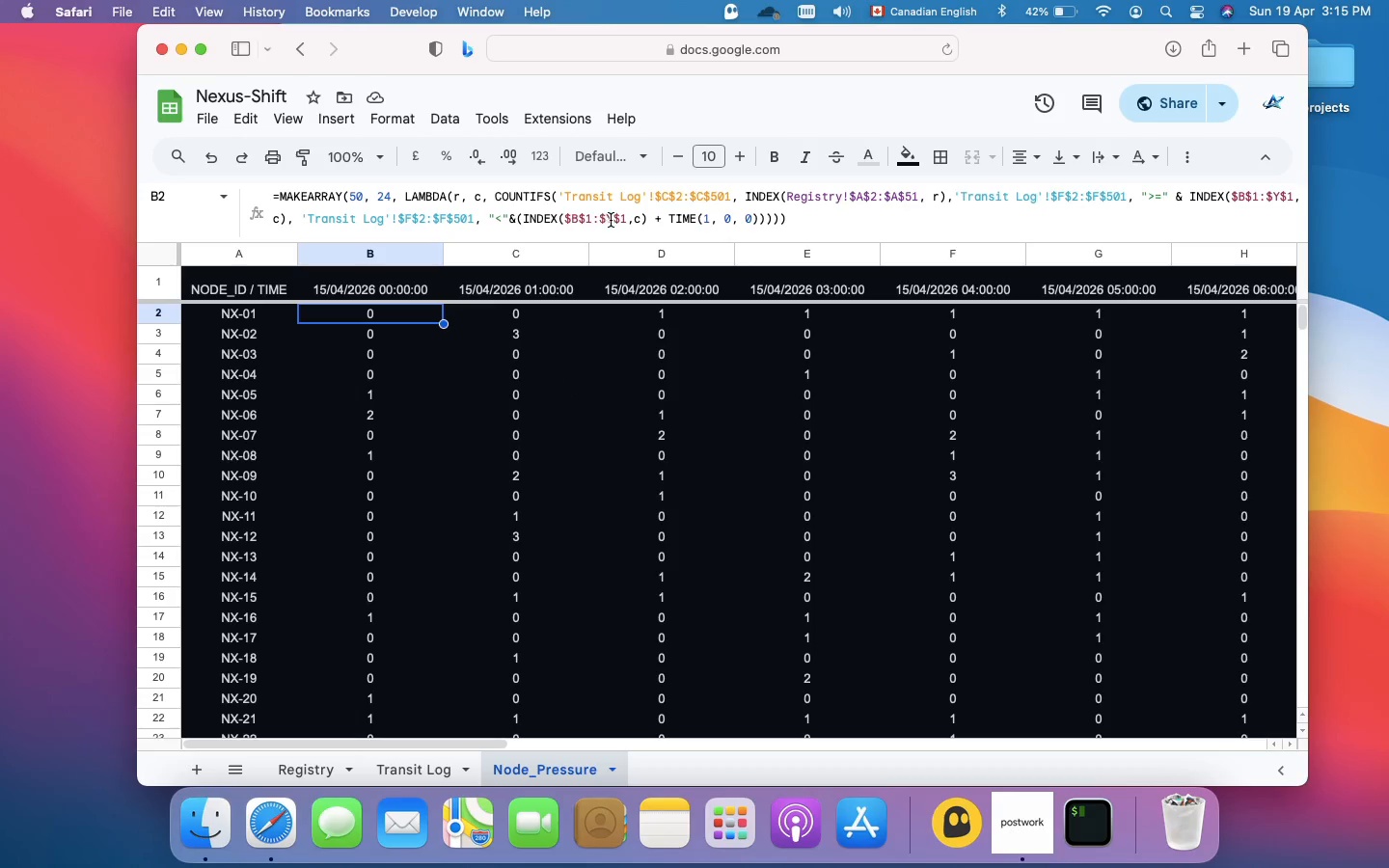 
left_click([616, 219])
 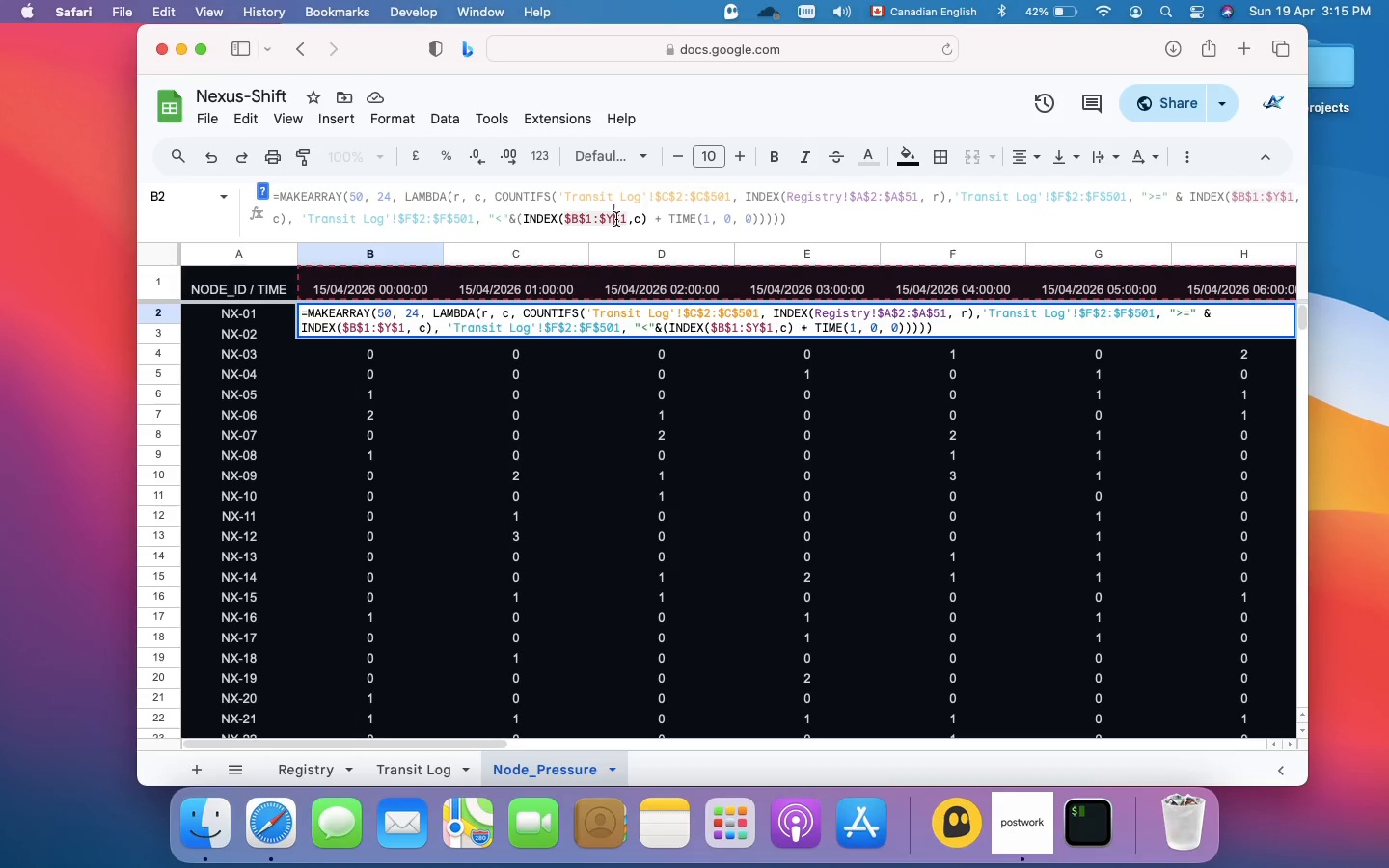 
key(Meta+A)
 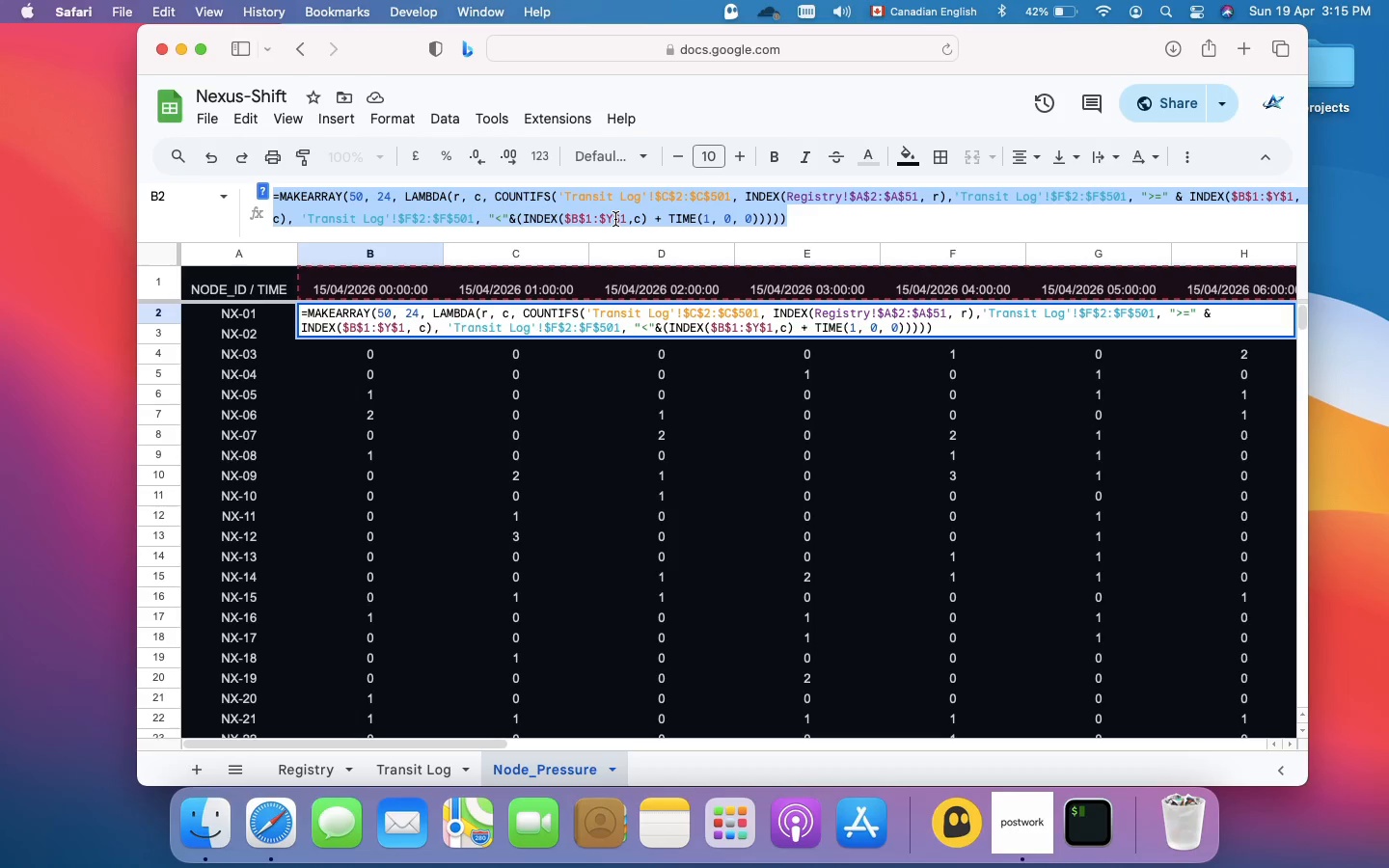 
key(Equal)
 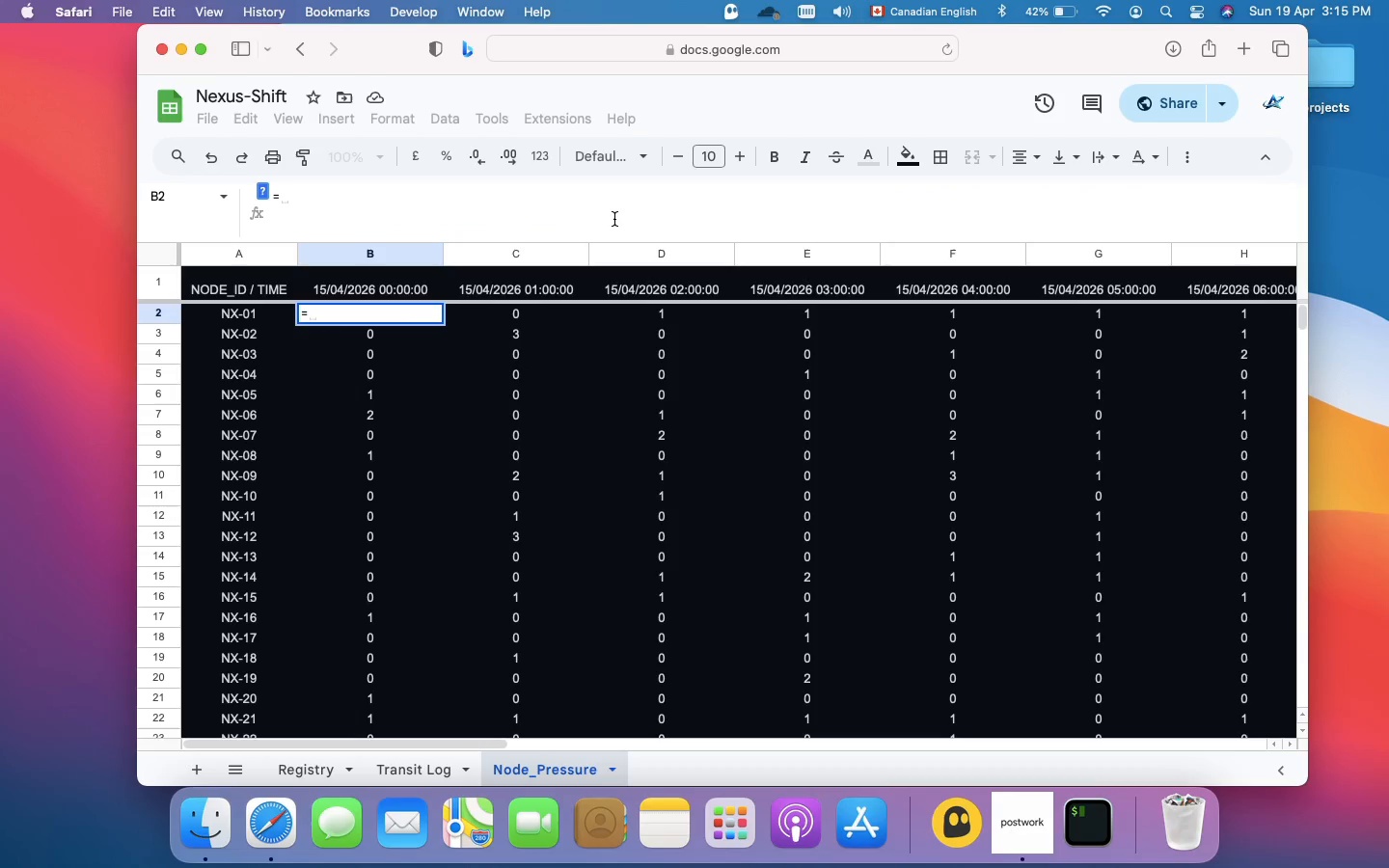 
type(MAKEARRAY(50, 24, LAMBDA()
 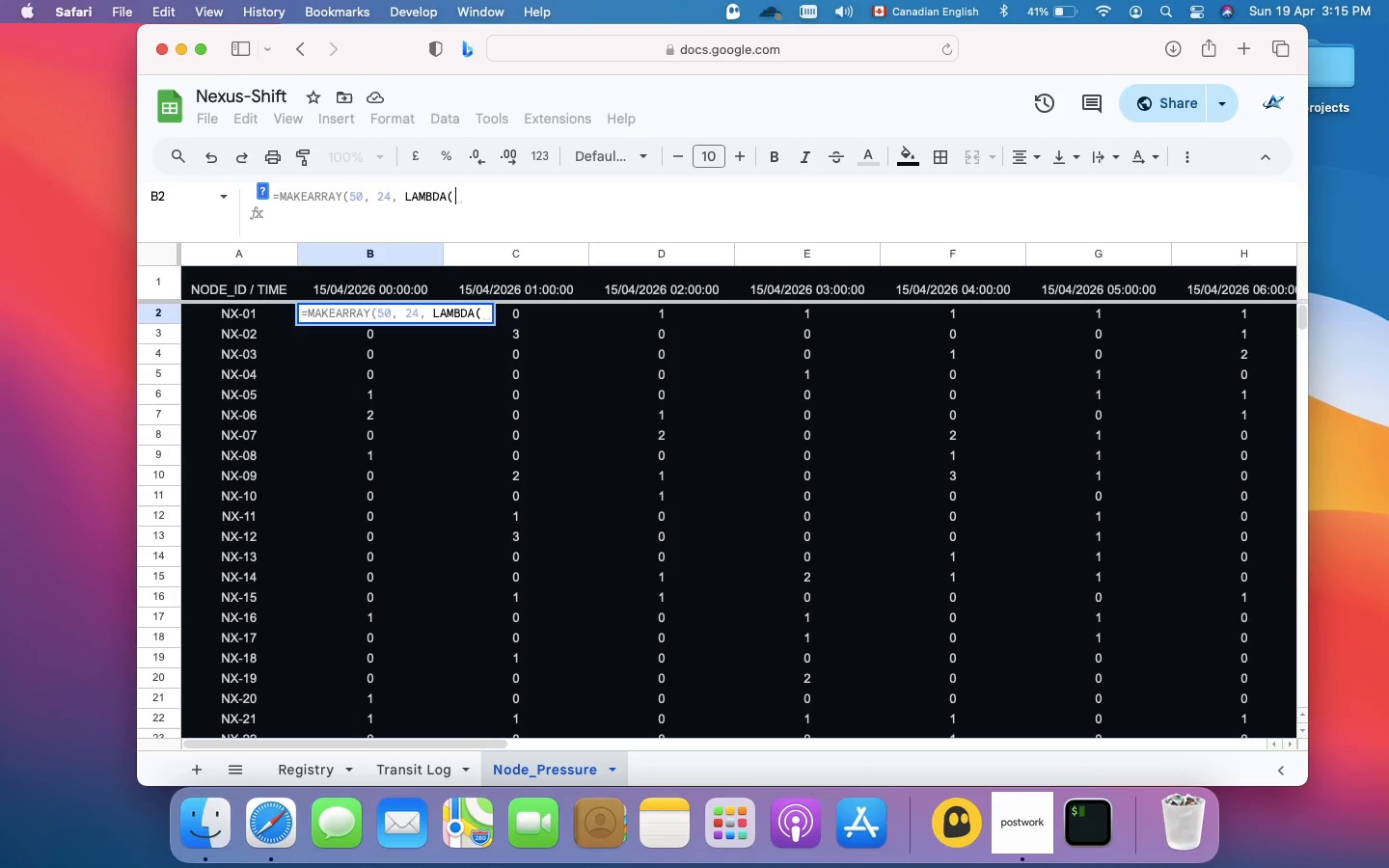 
key(CapsLock)
 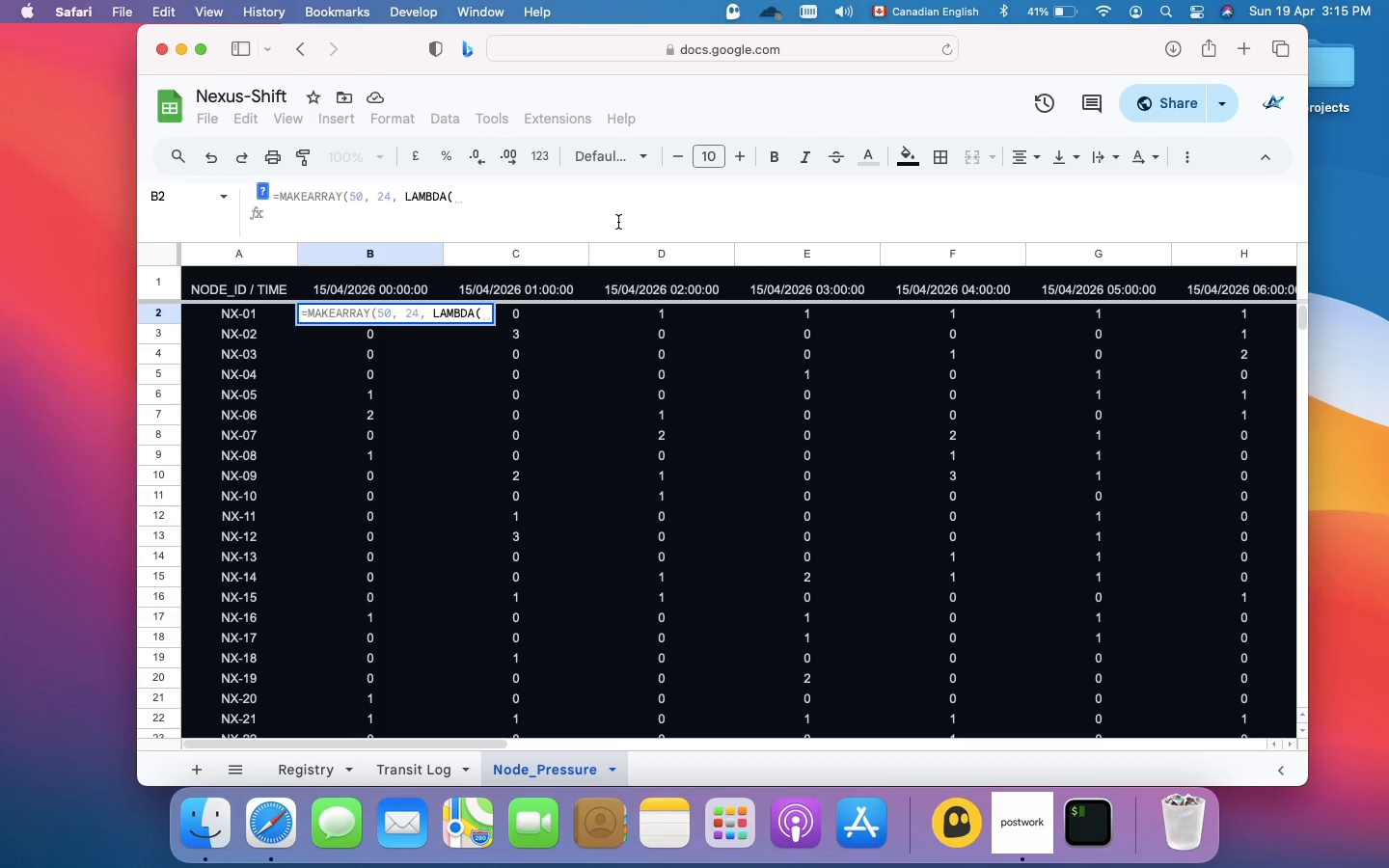 
key(R)
 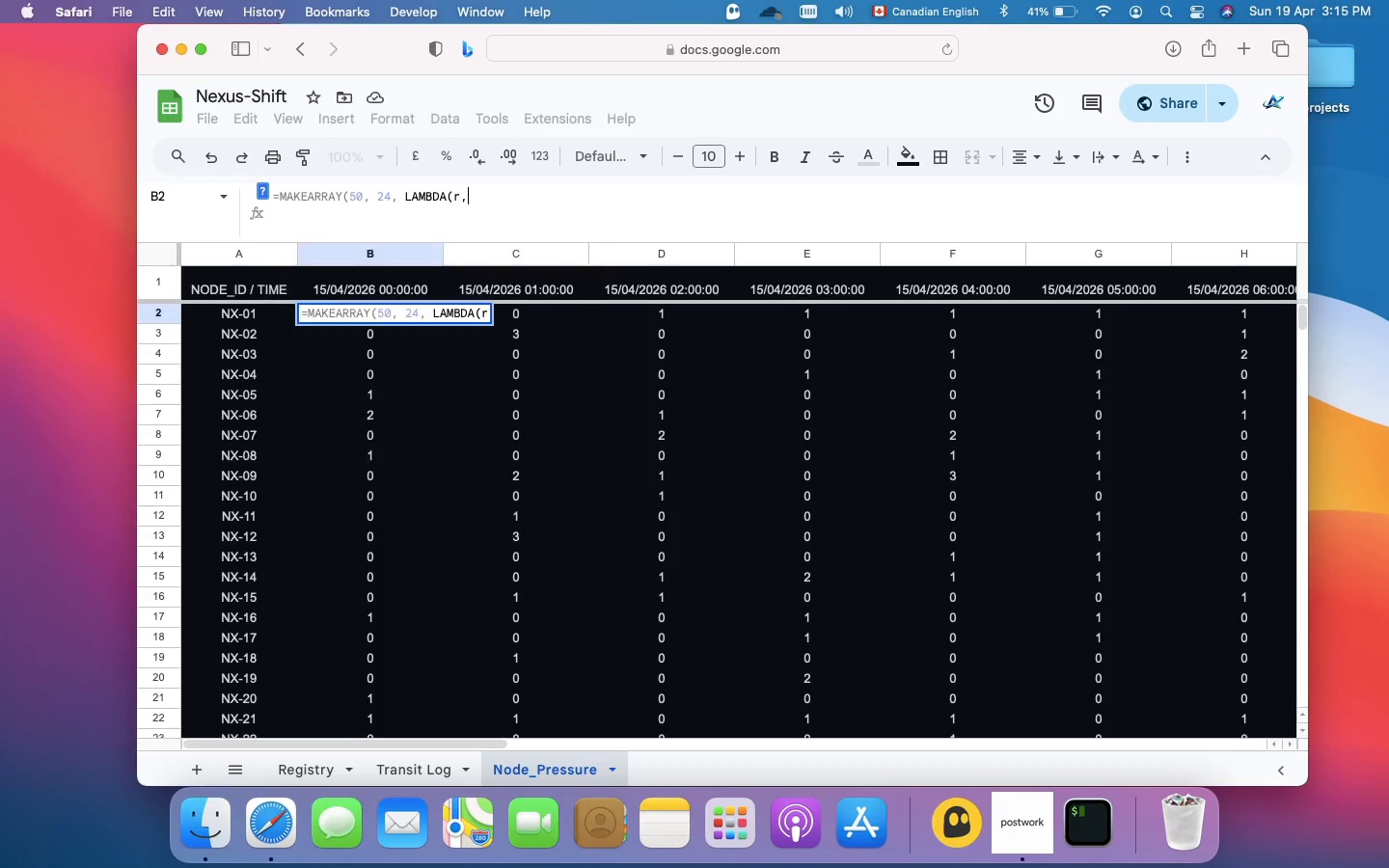 
key(Comma)
 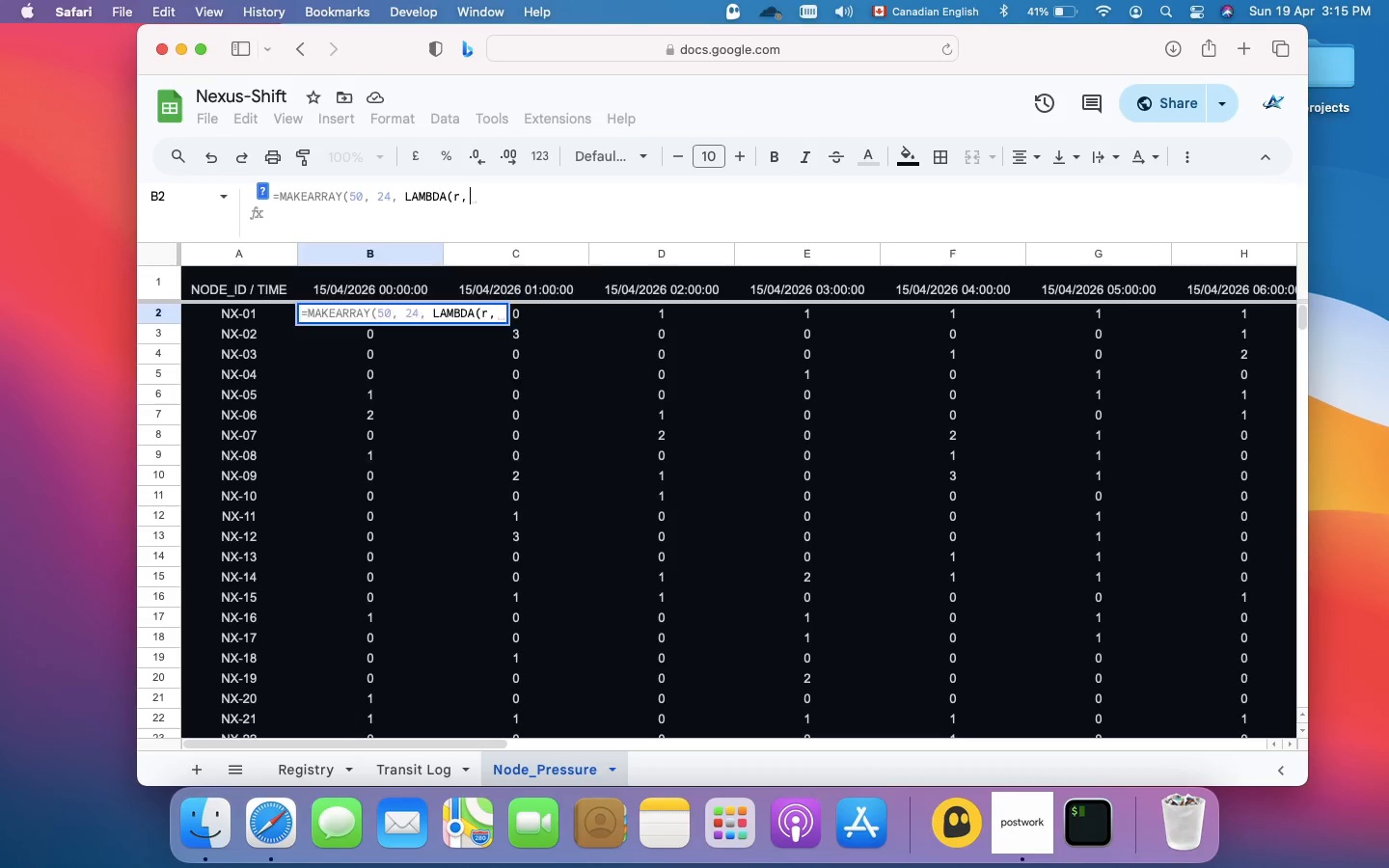 
key(C)
 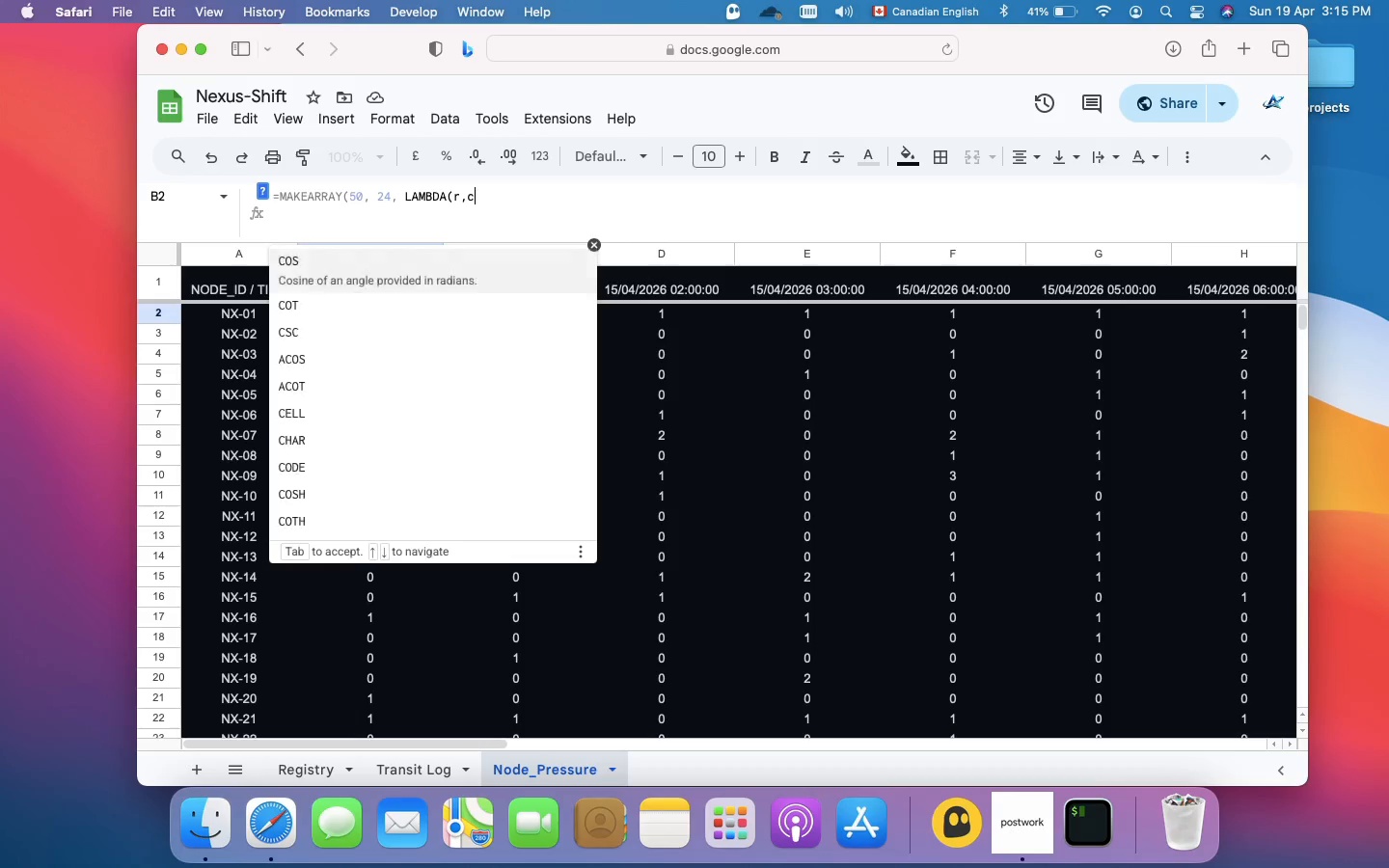 
key(Comma)
 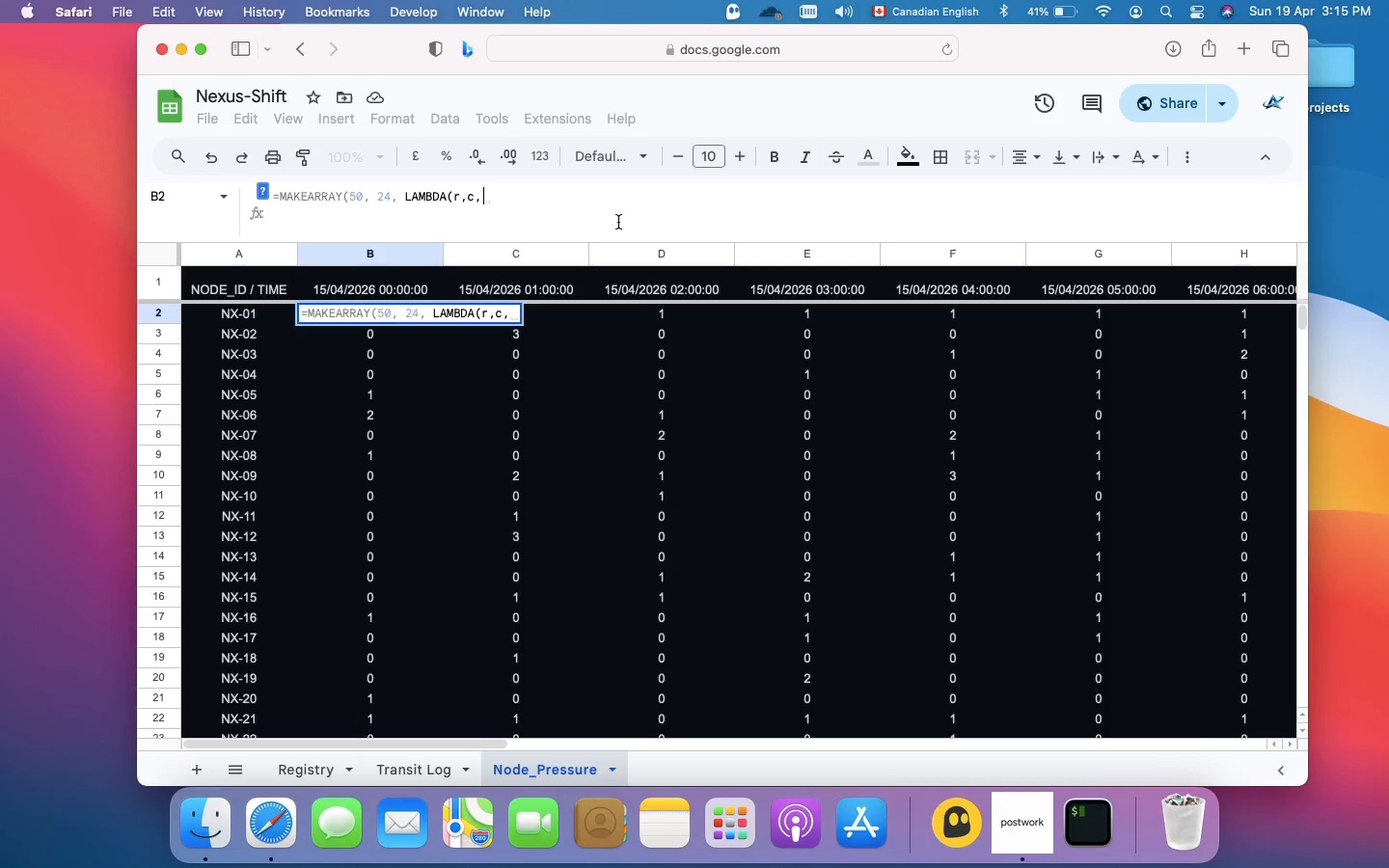 
type(COUNTIFS(')
 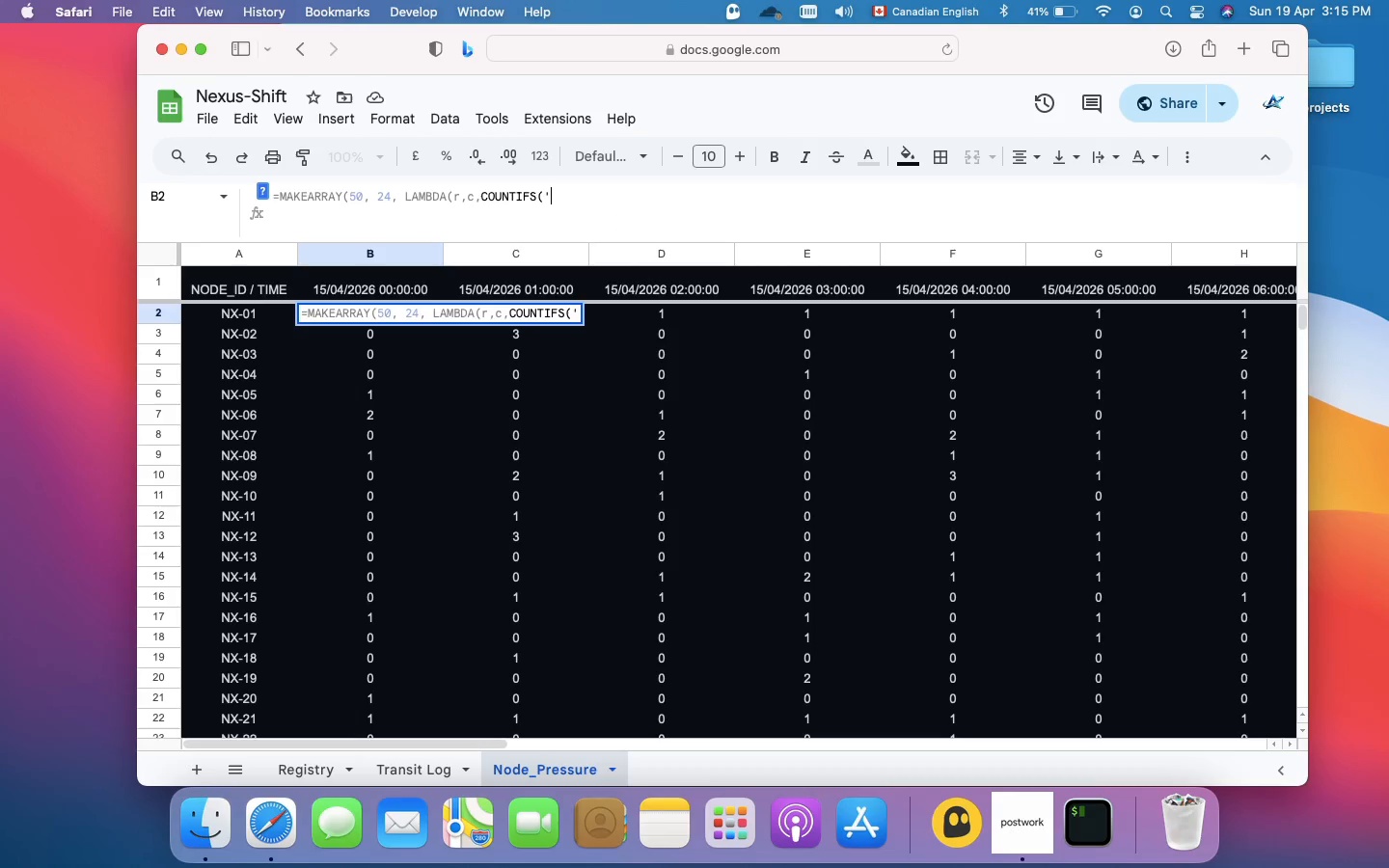 
type(Transit Log'!)
 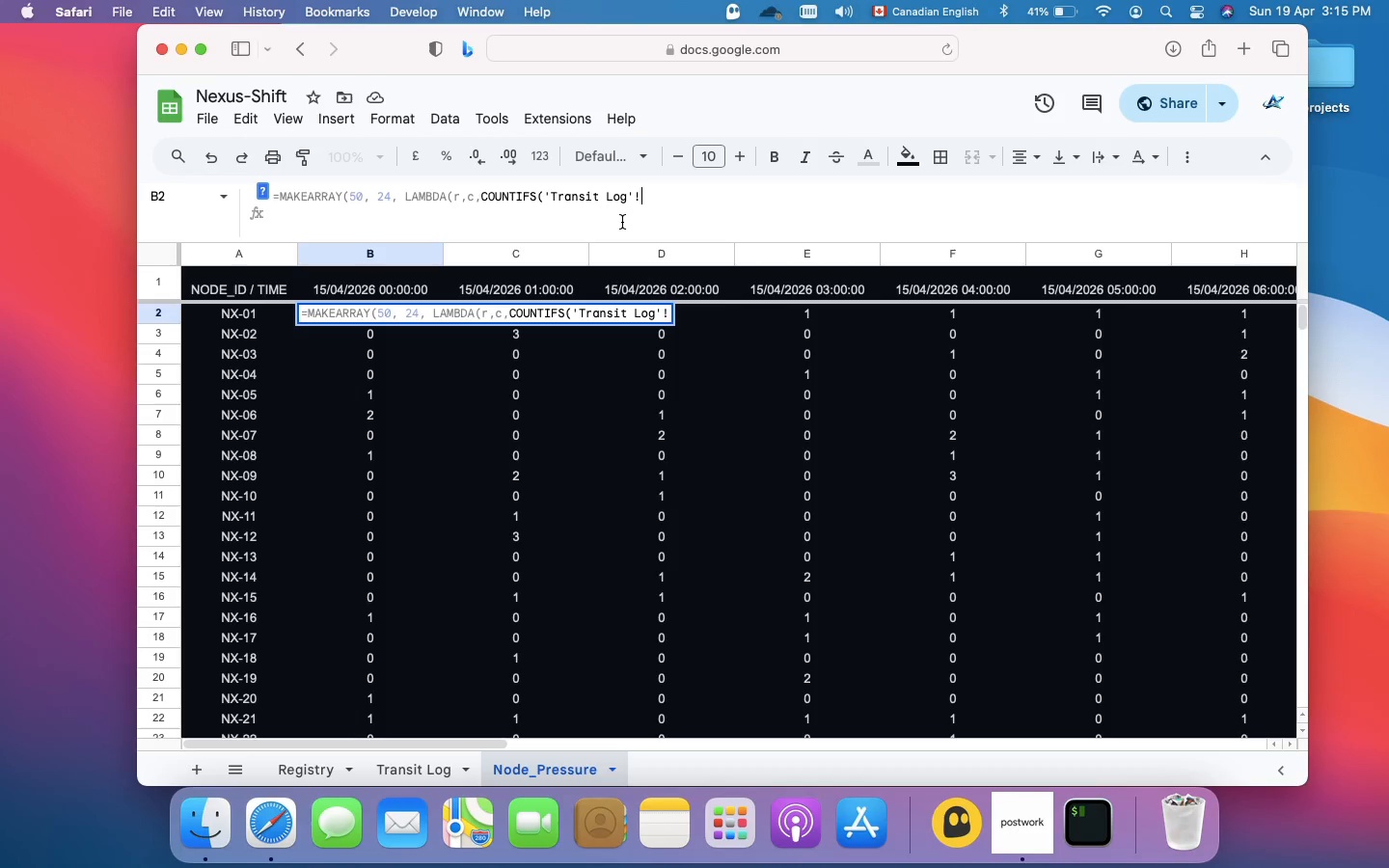 
type($C$2:$C$)
 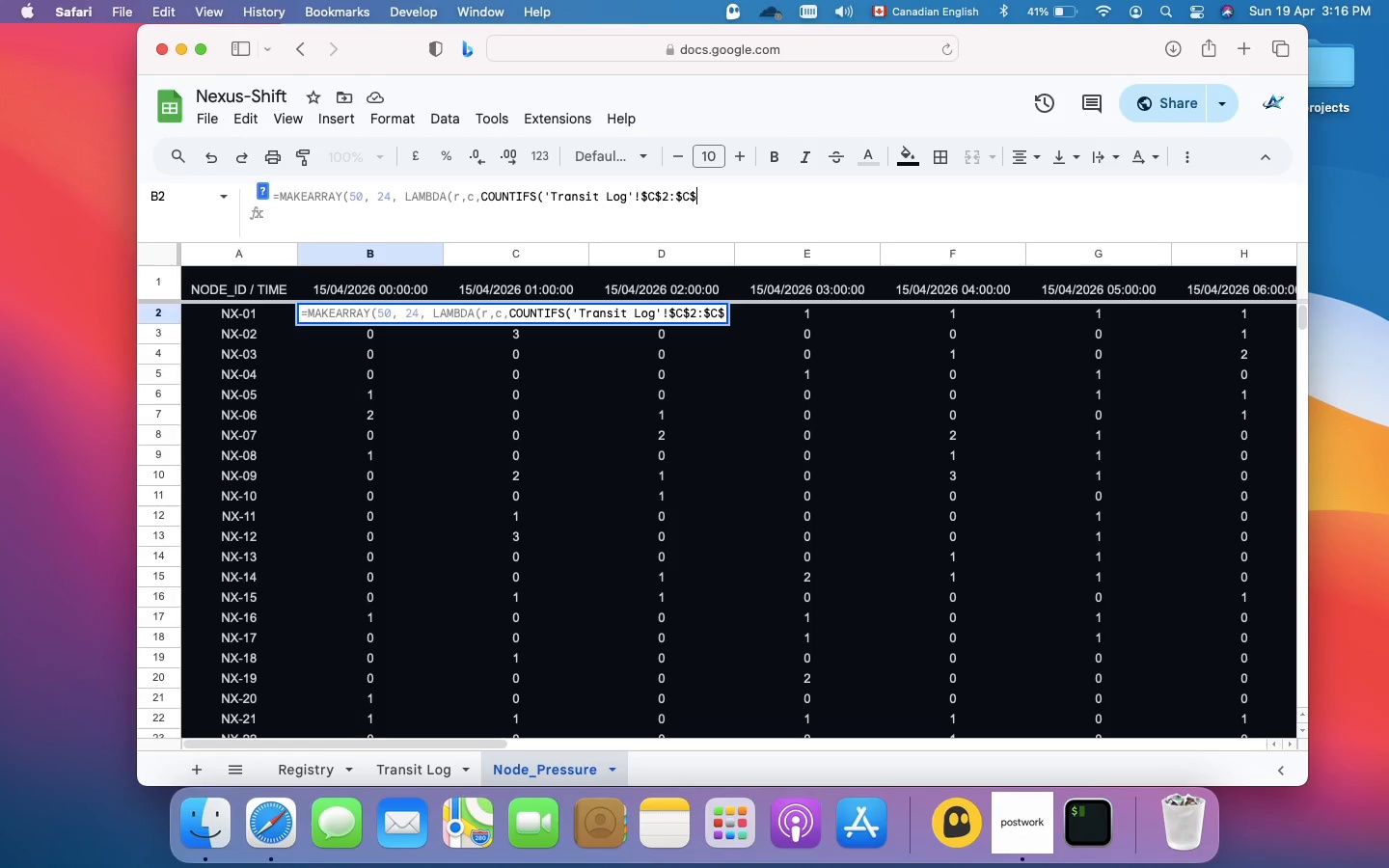 
type(501)
 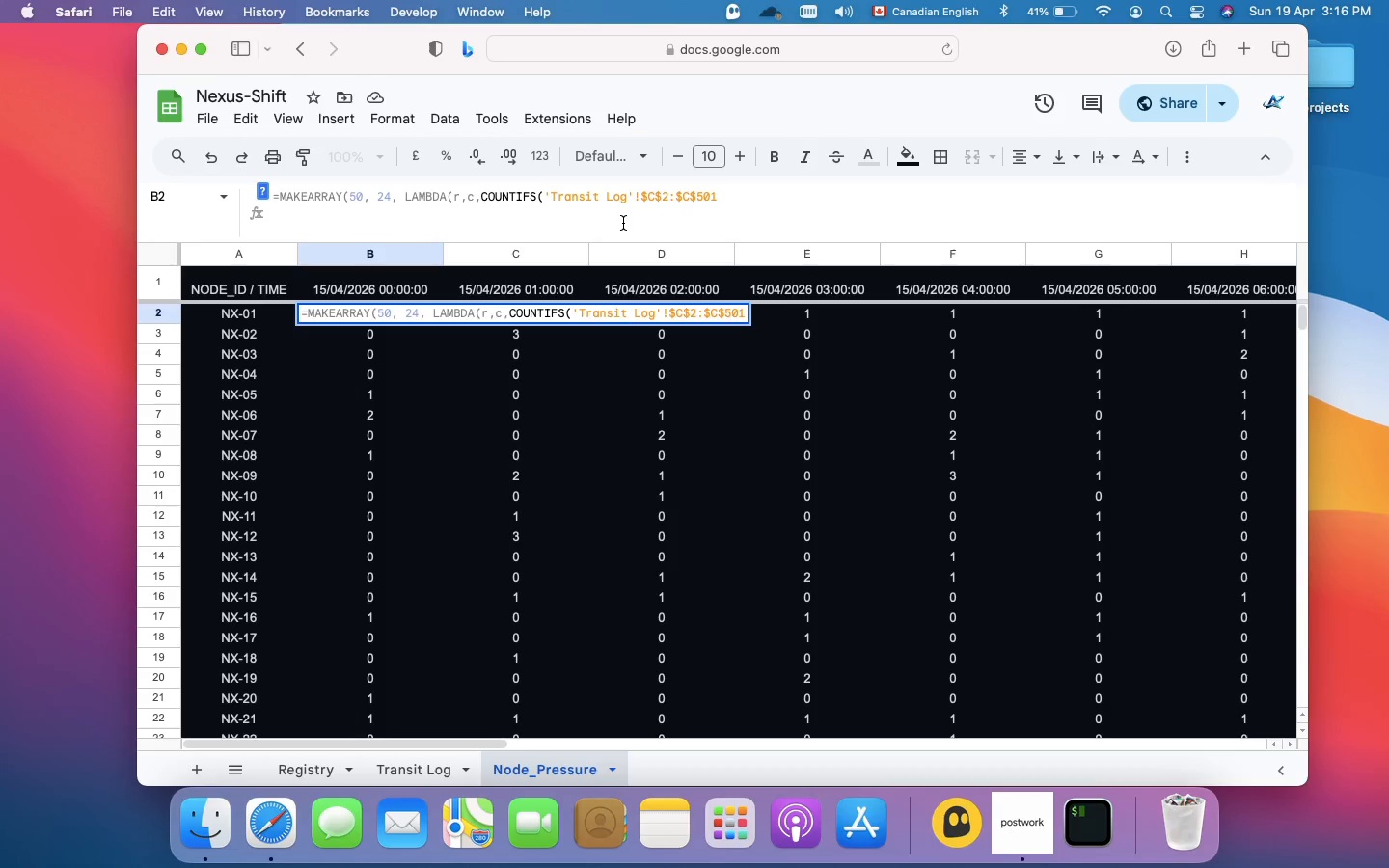 
type(, INDEX()
 